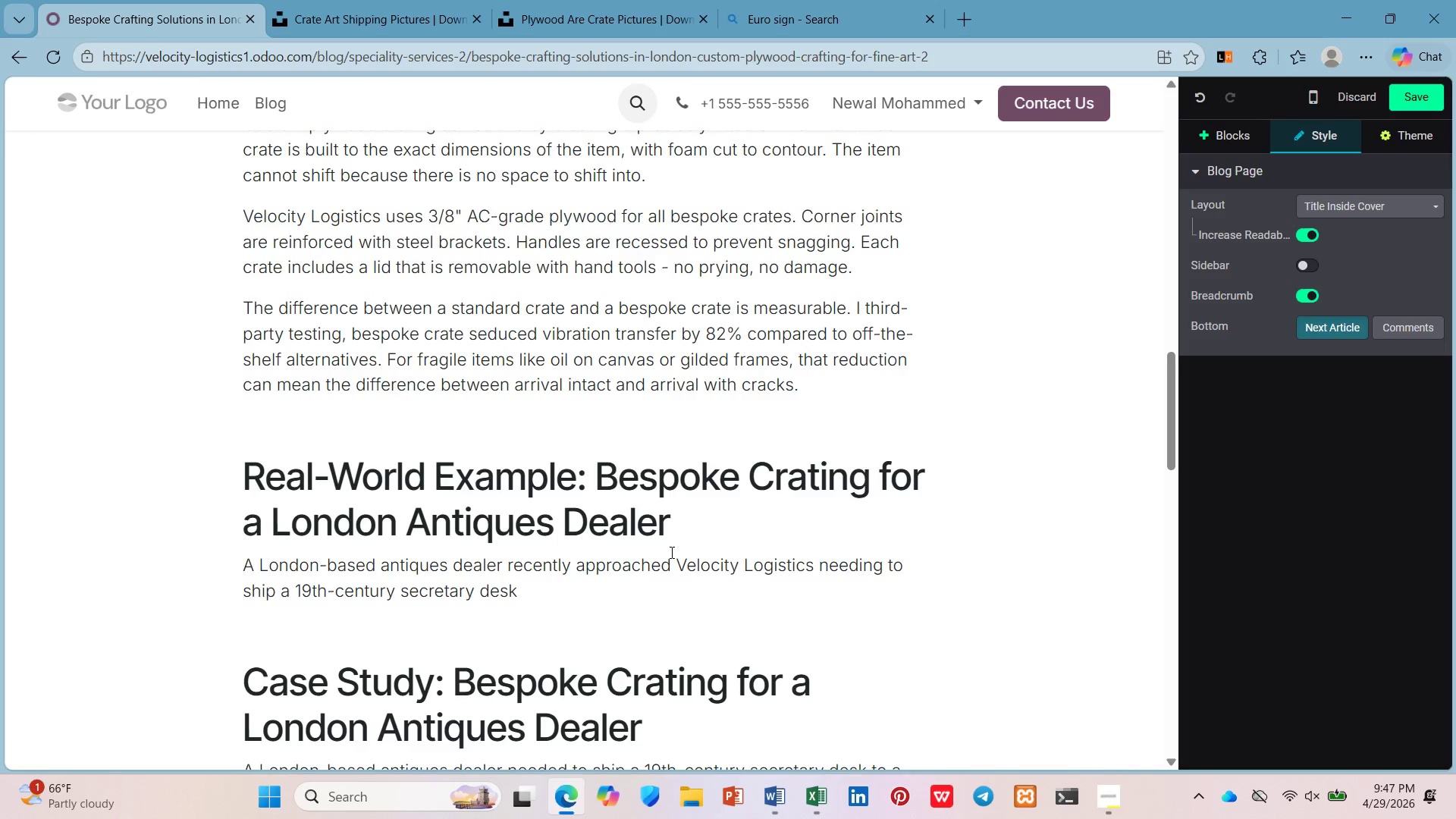 
type(to a private d)
key(Backspace)
key(Backspace)
type( collector in Dubai. H)
key(Backspace)
type(Th e)
key(Backspace)
key(Backspace)
type(e desk featured intr)
 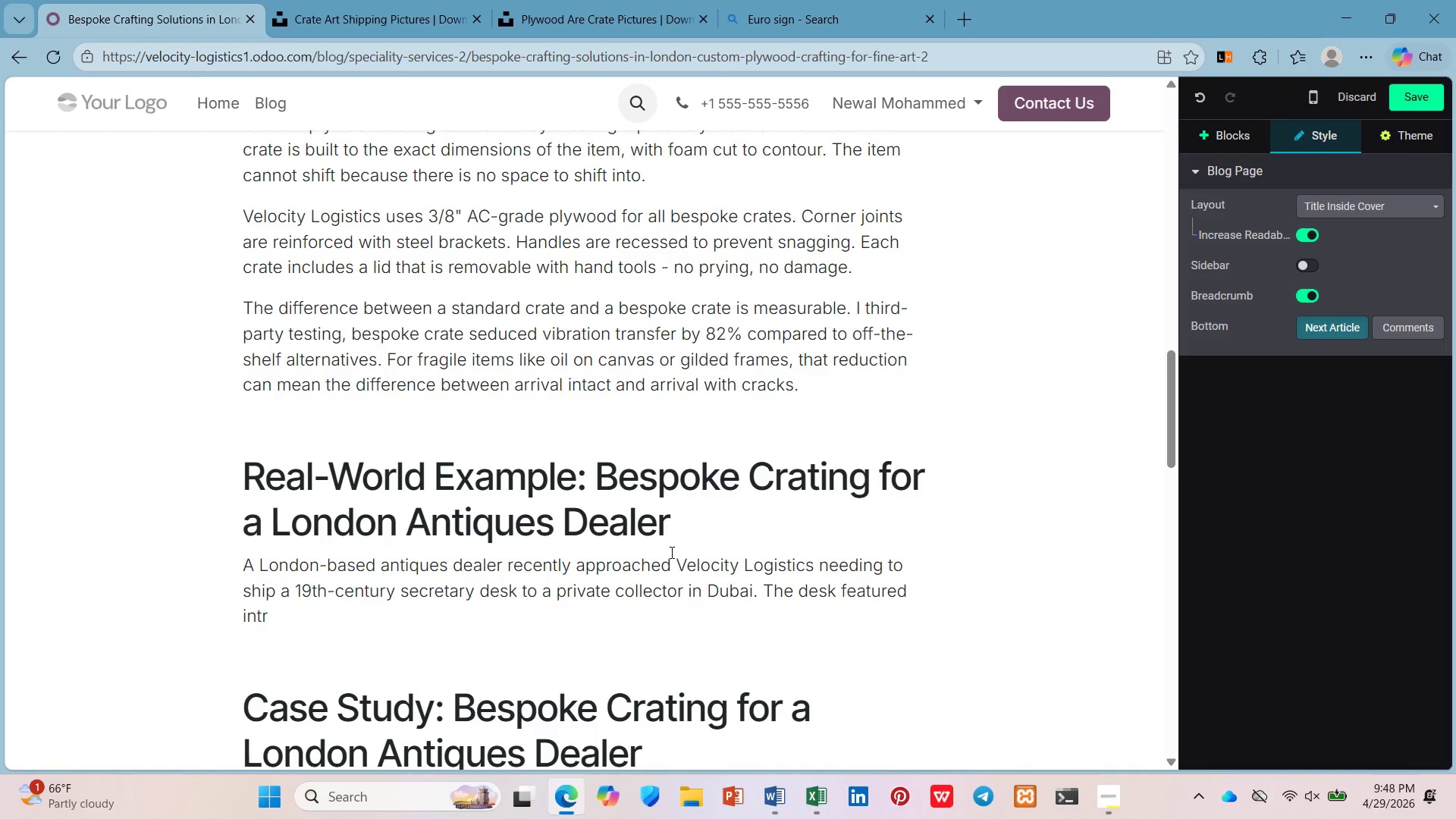 
type(icate inlay work, origiinal brass hardward)
key(Backspace)
type(e )
key(Backspace)
type(, and a delicate cylinder top )
 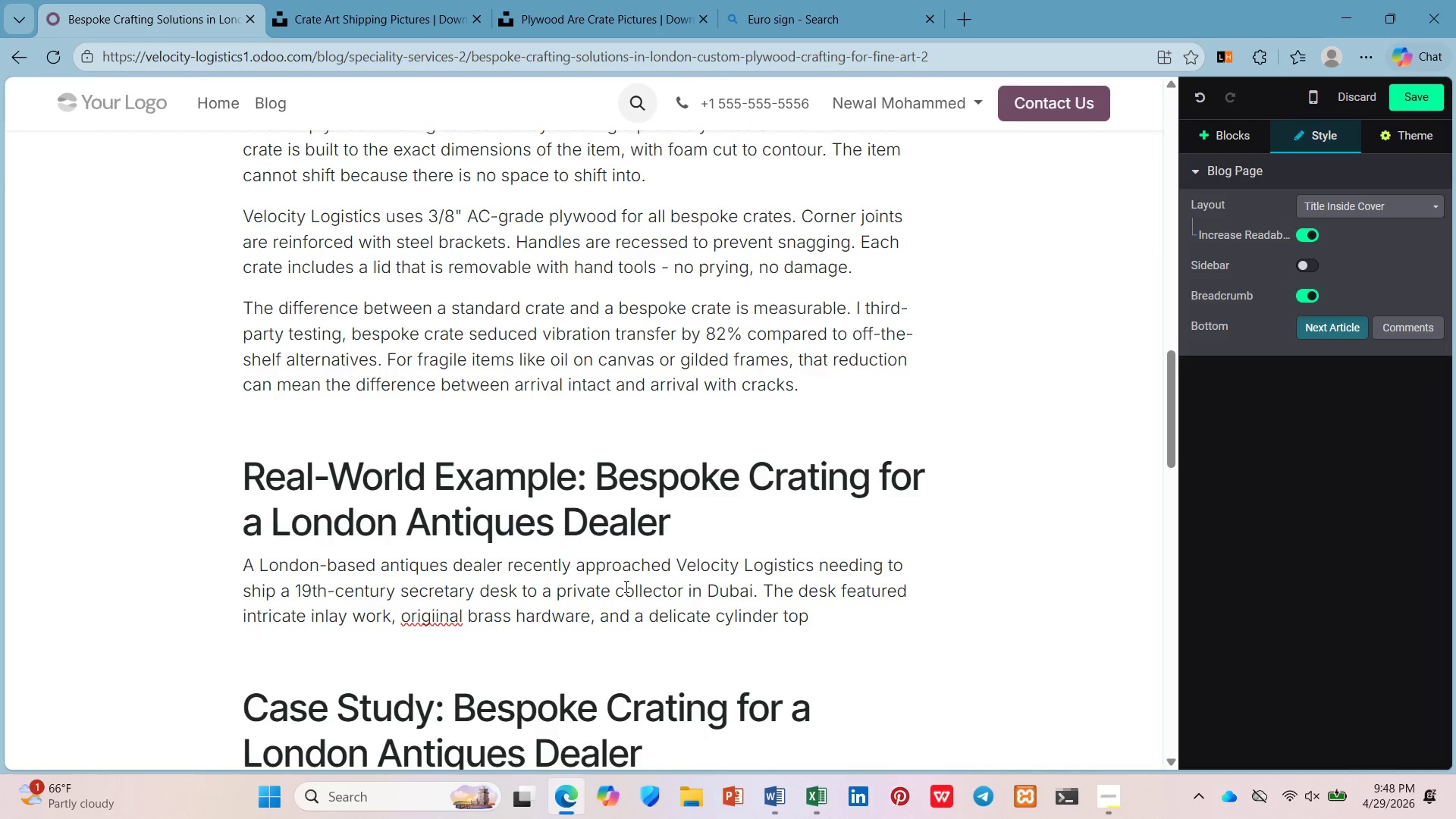 
type(that could not be disassembl)
 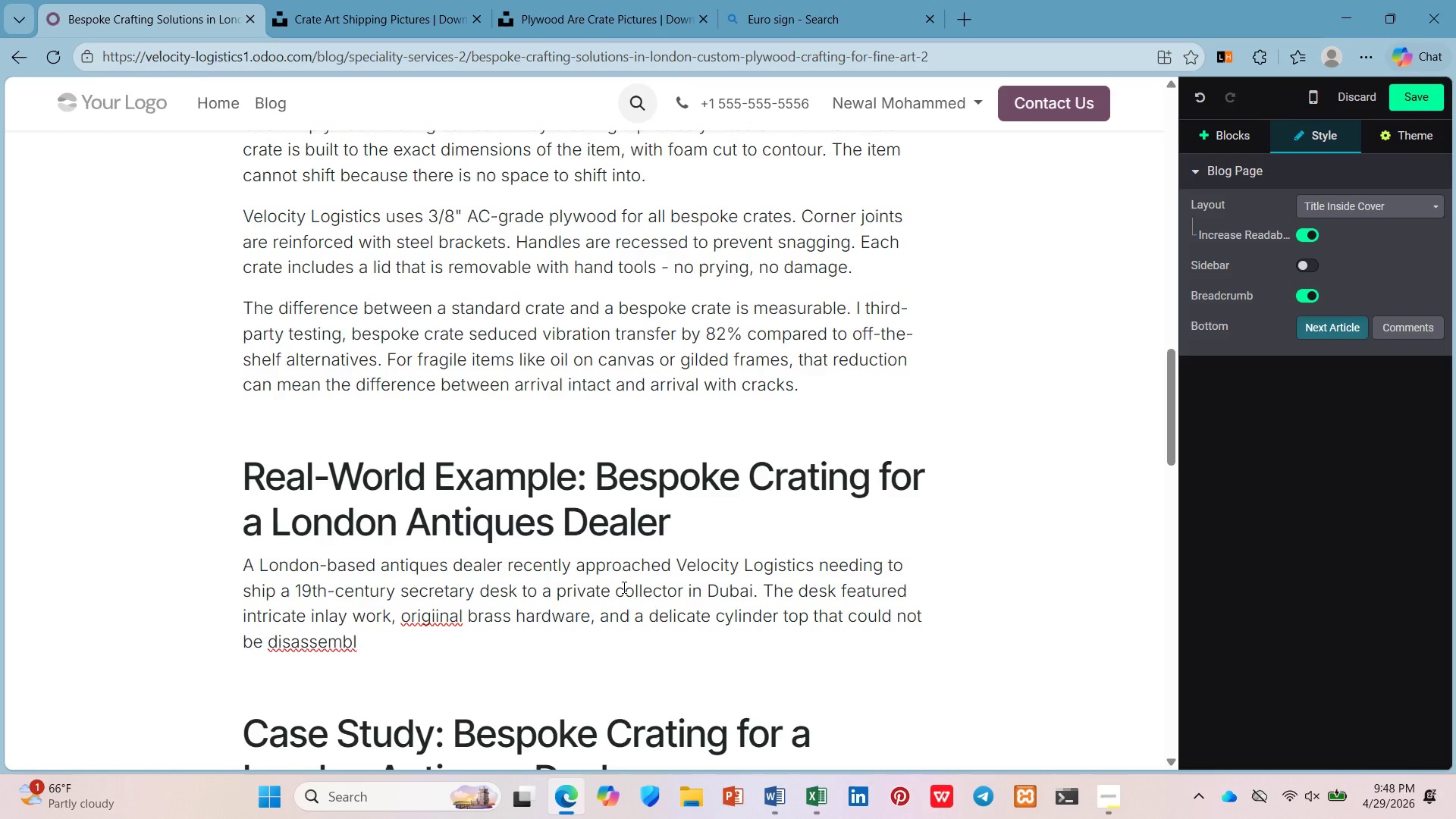 
wait(6.61)
 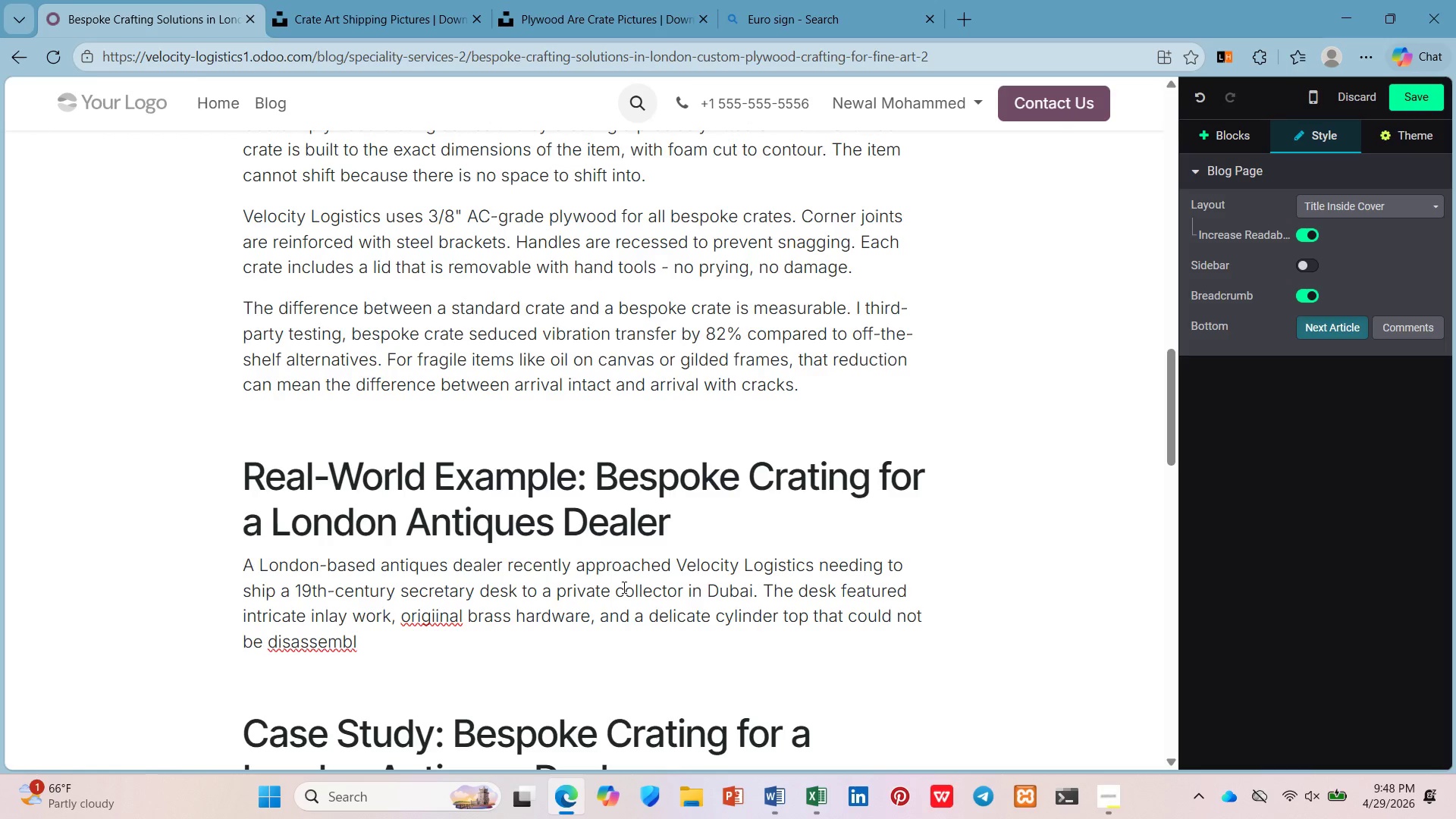 
type(ed without damaging the jinery.)
 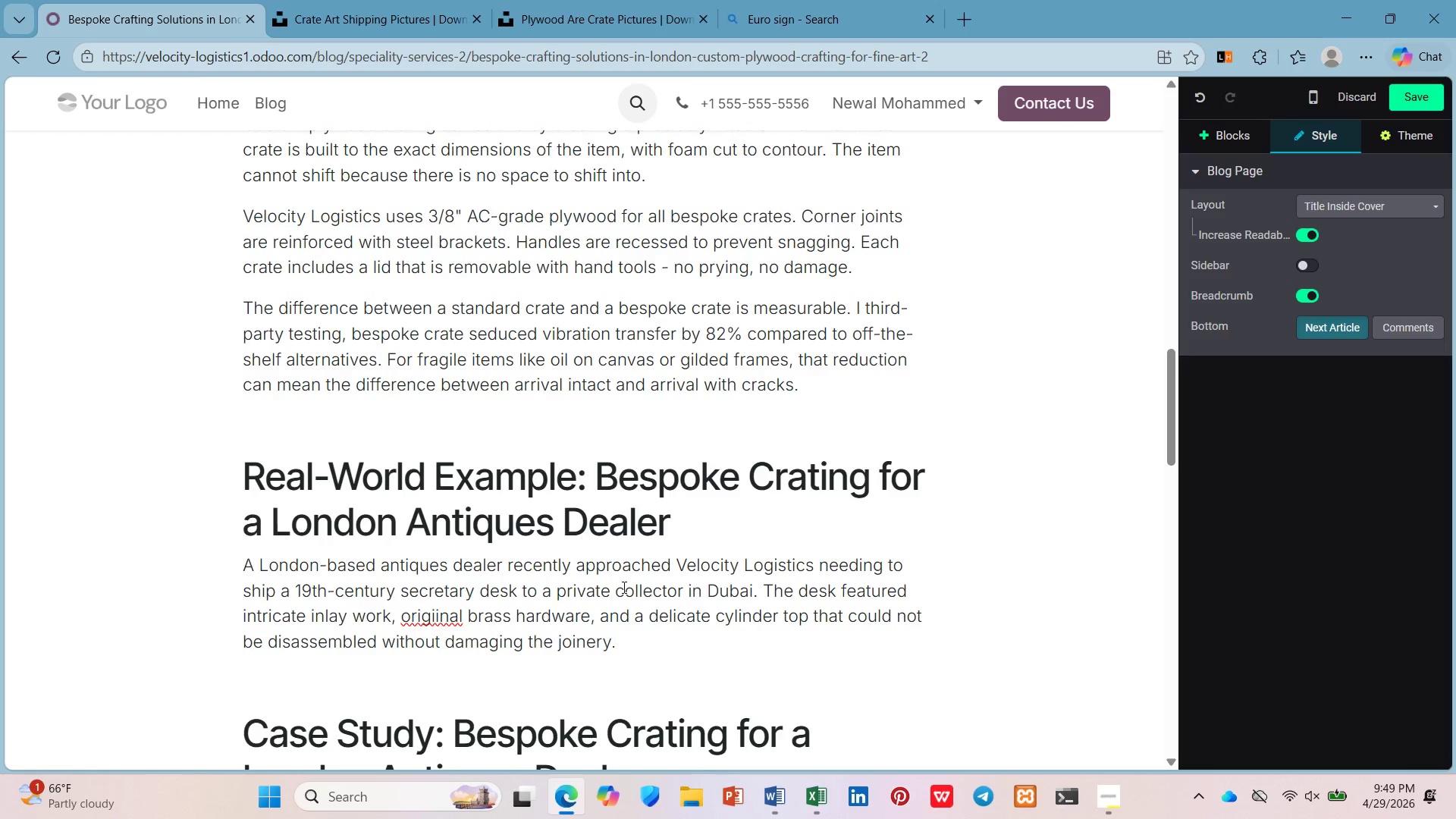 
left_click([442, 616])
 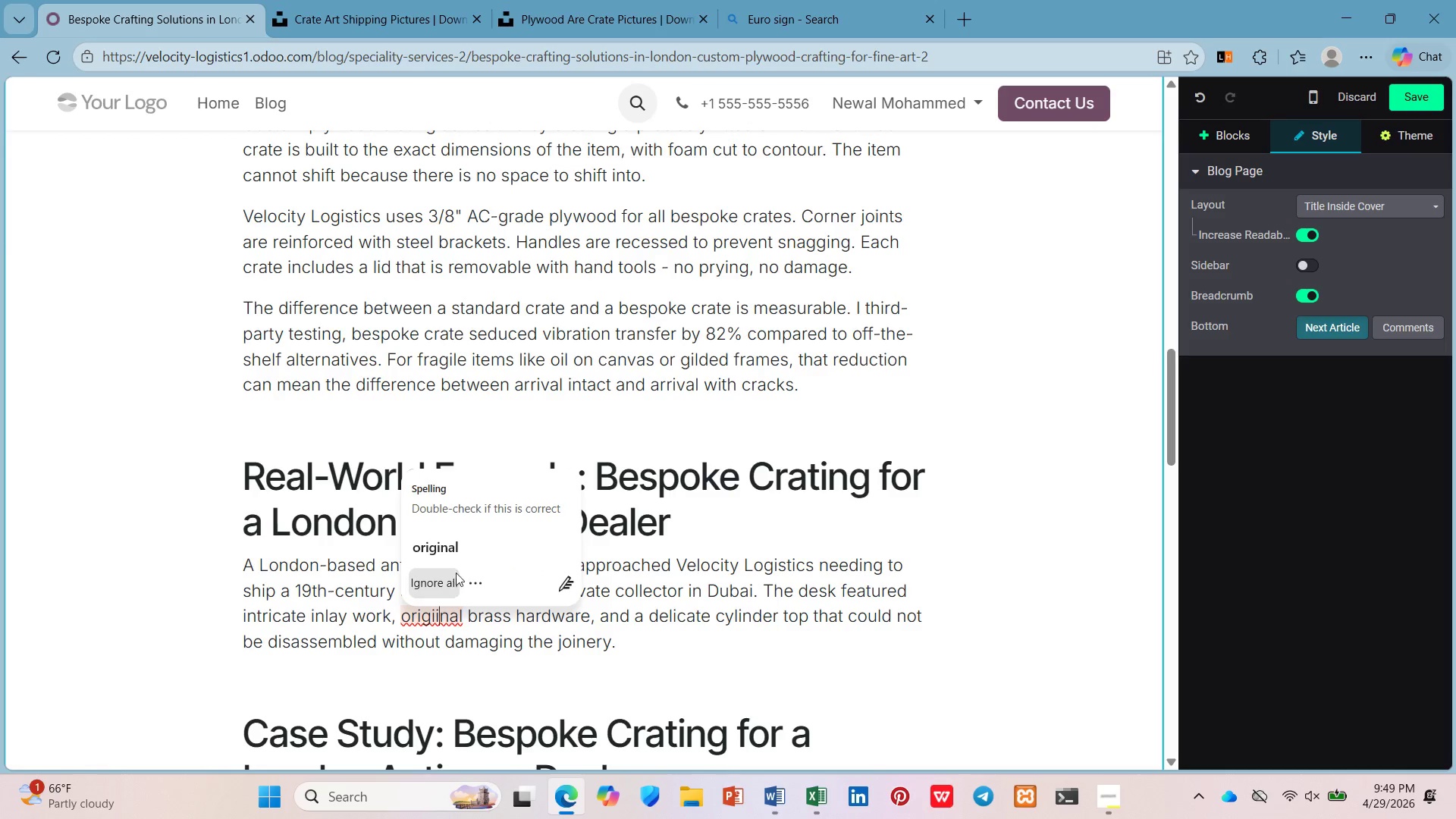 
left_click([466, 538])
 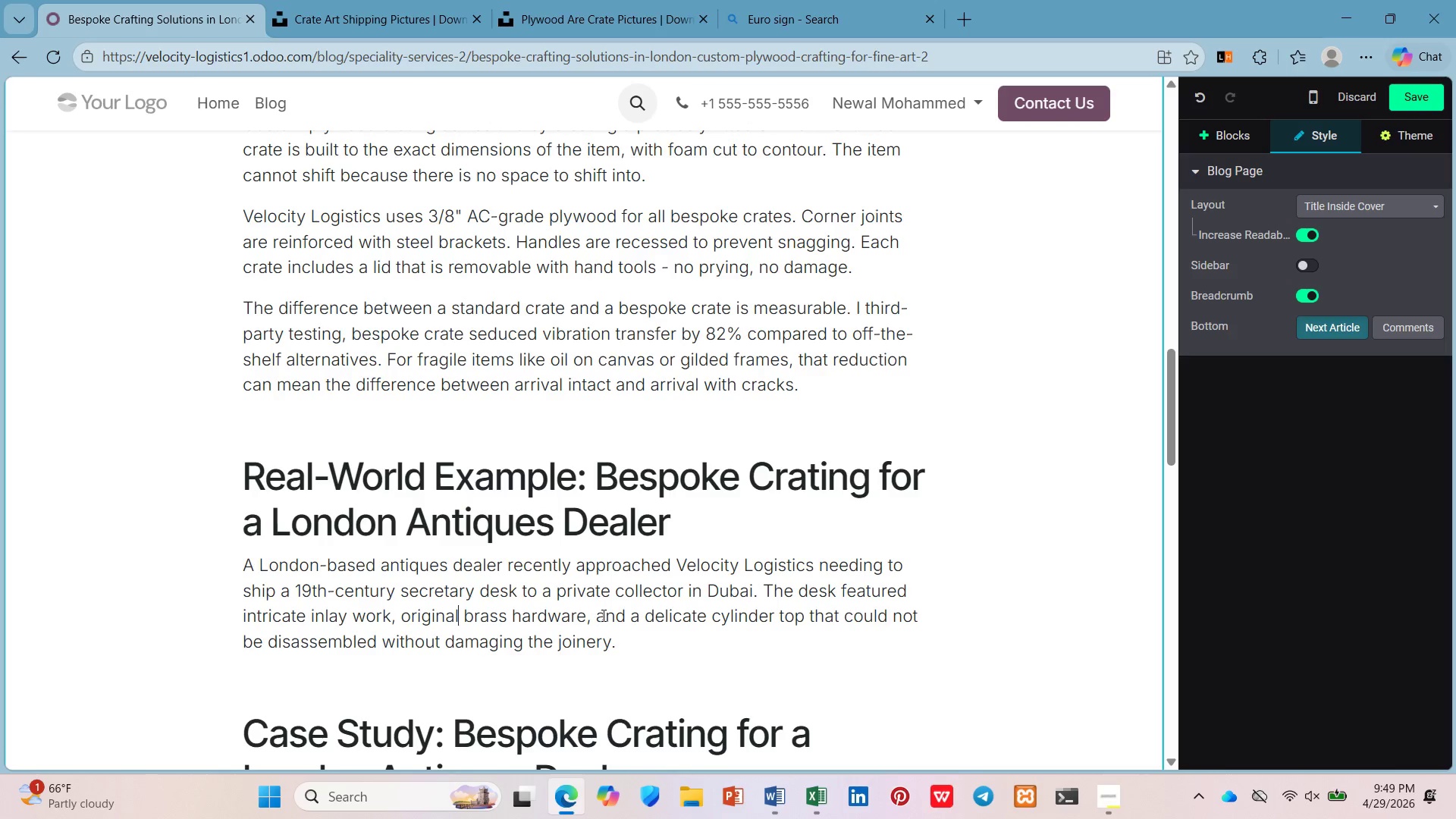 
left_click([631, 645])
 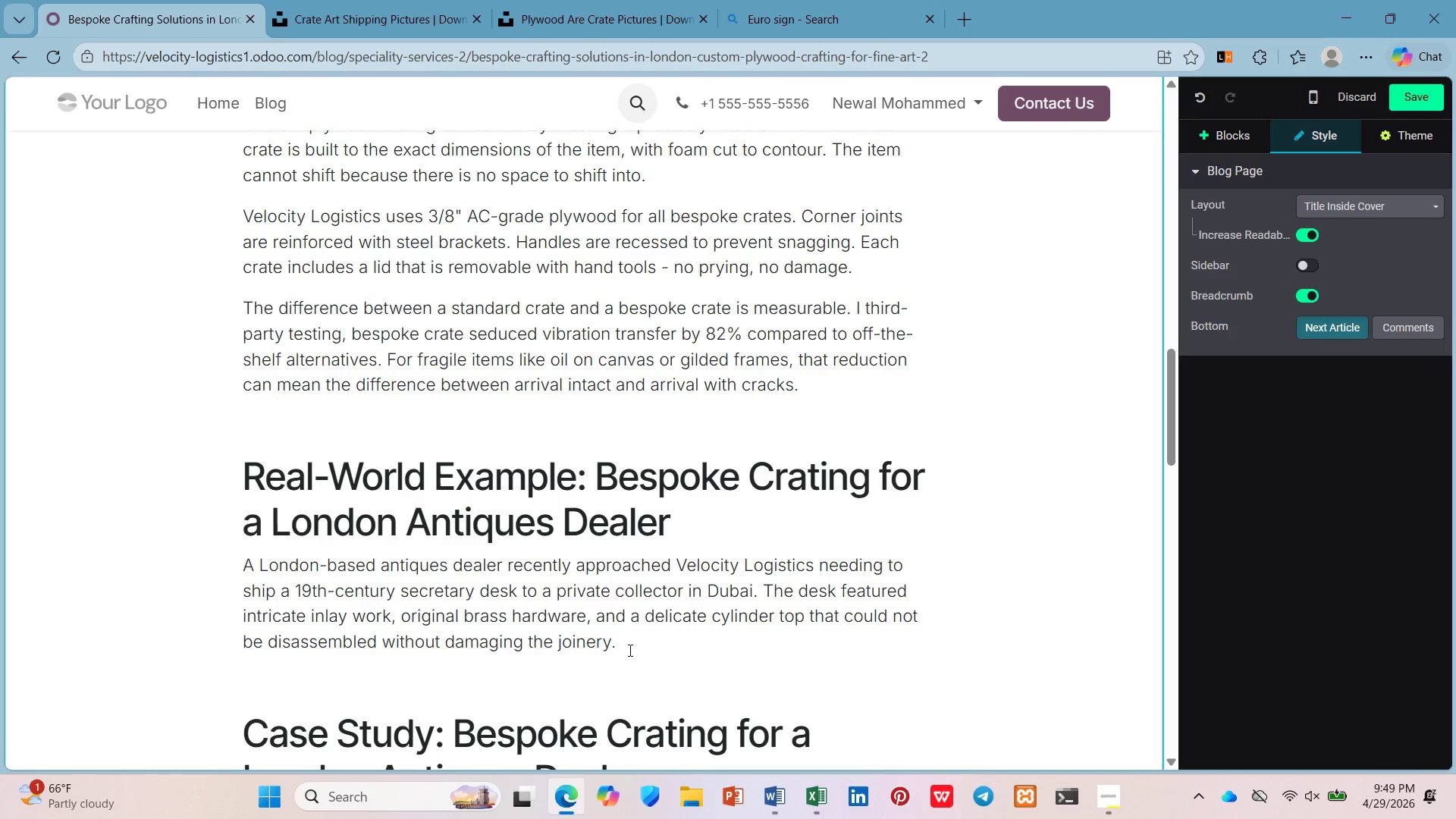 
key(Enter)
 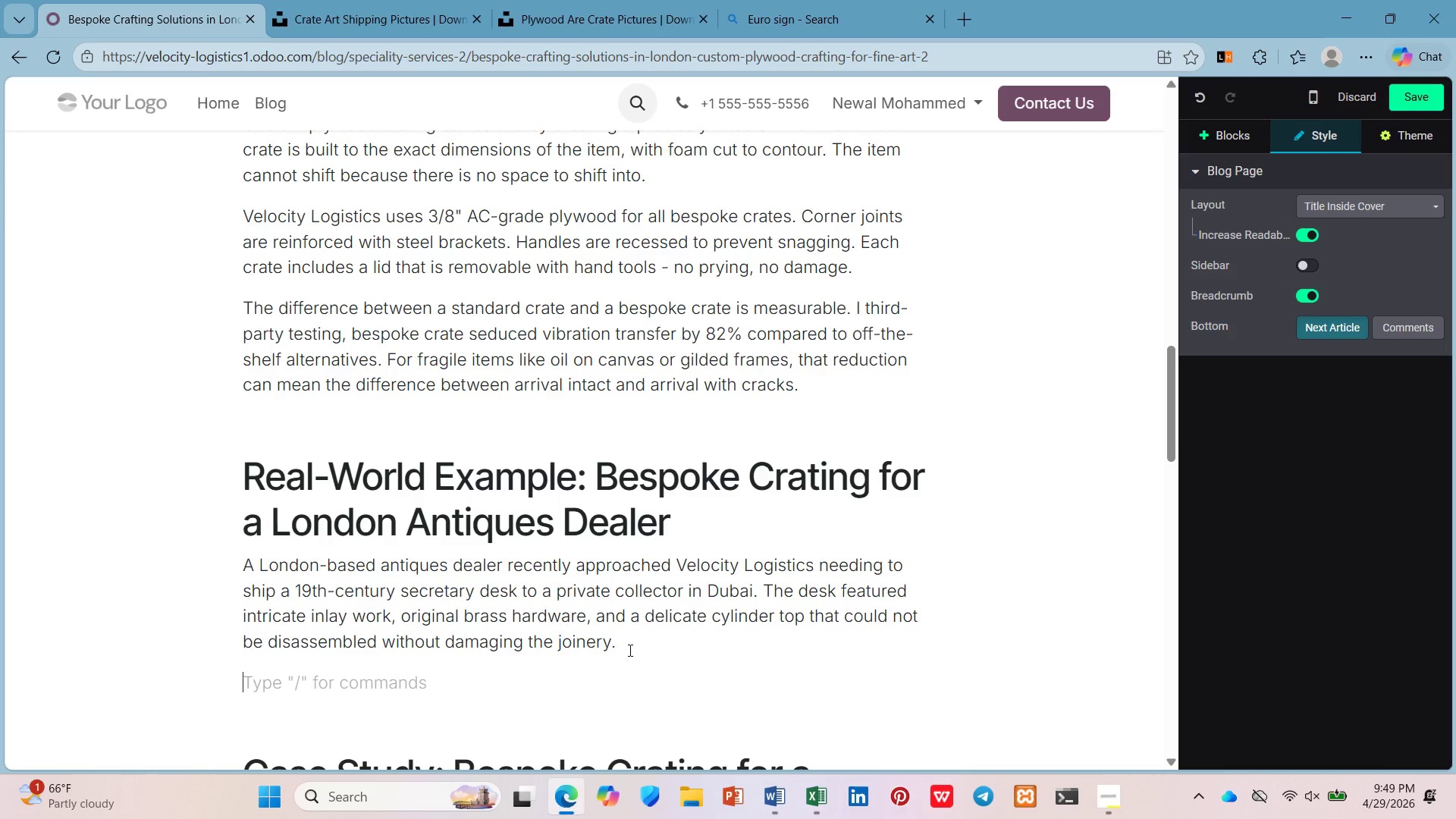 
type(Standard crating options were inadequate. One carrier prop)
 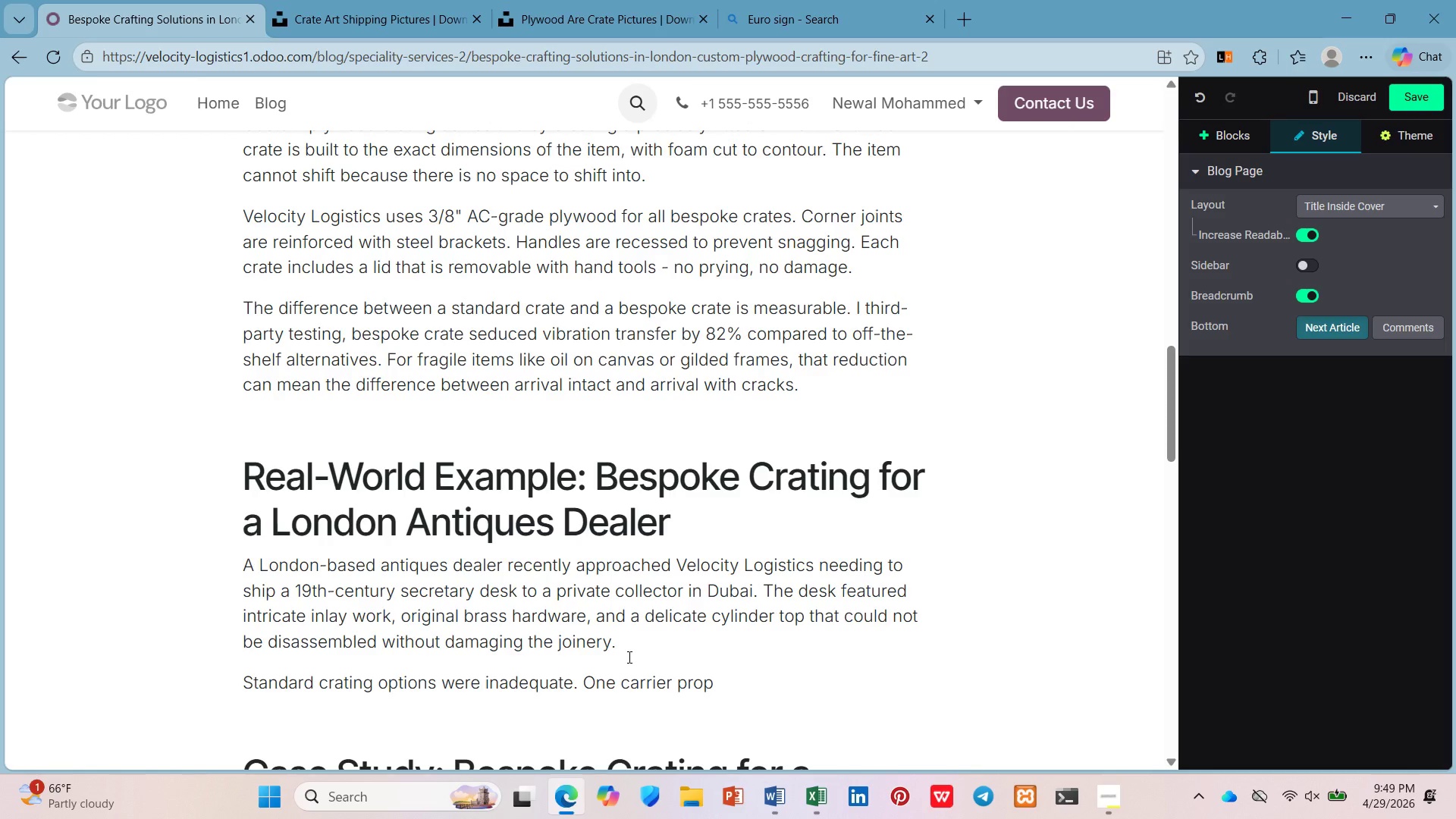 
type(osed wrapping the se)
key(Backspace)
key(Backspace)
type(desk in moving blankets and placing it in a cardbox - a )
 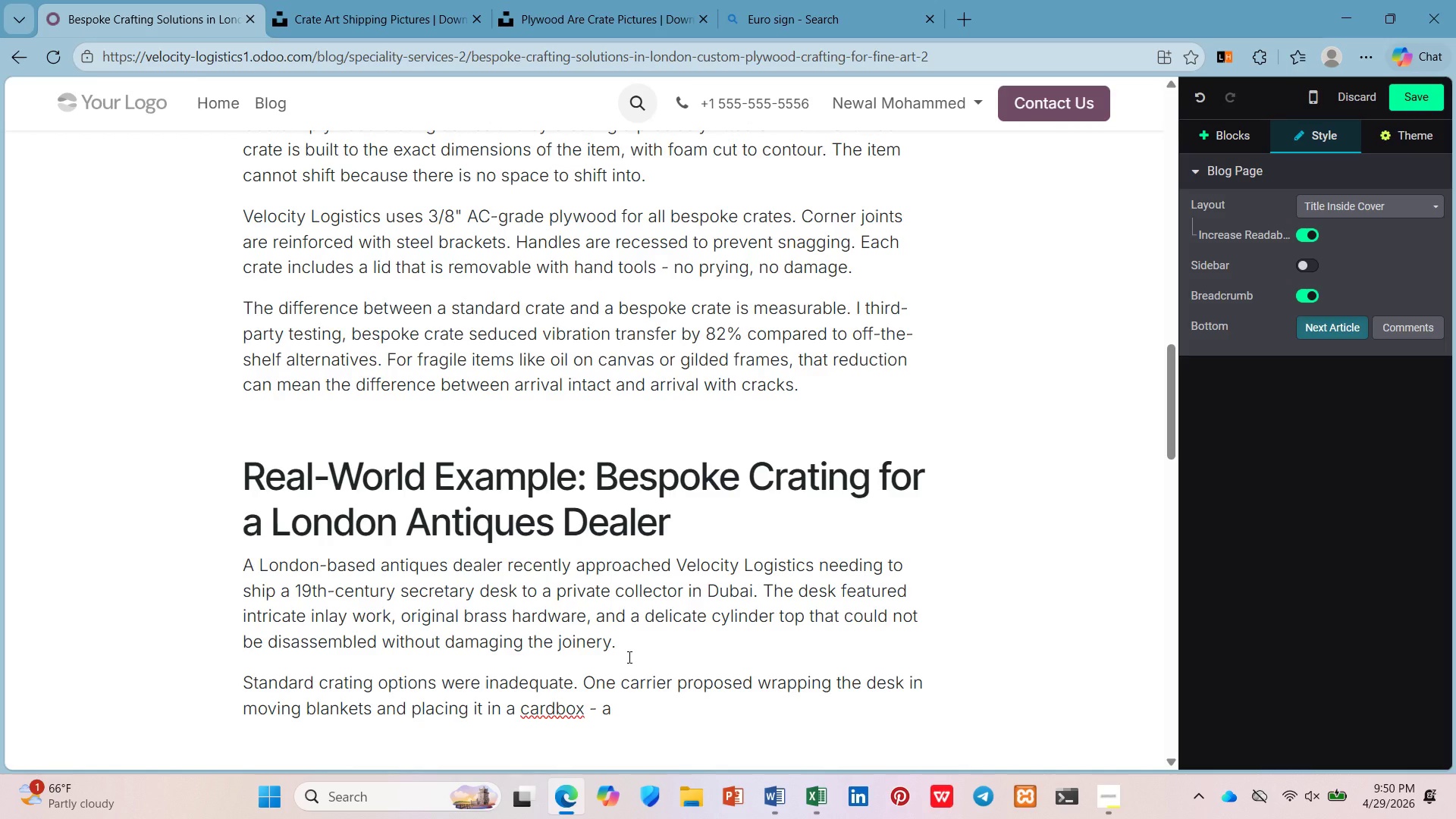 
hold_key(key=Backspace, duration=0.7)
 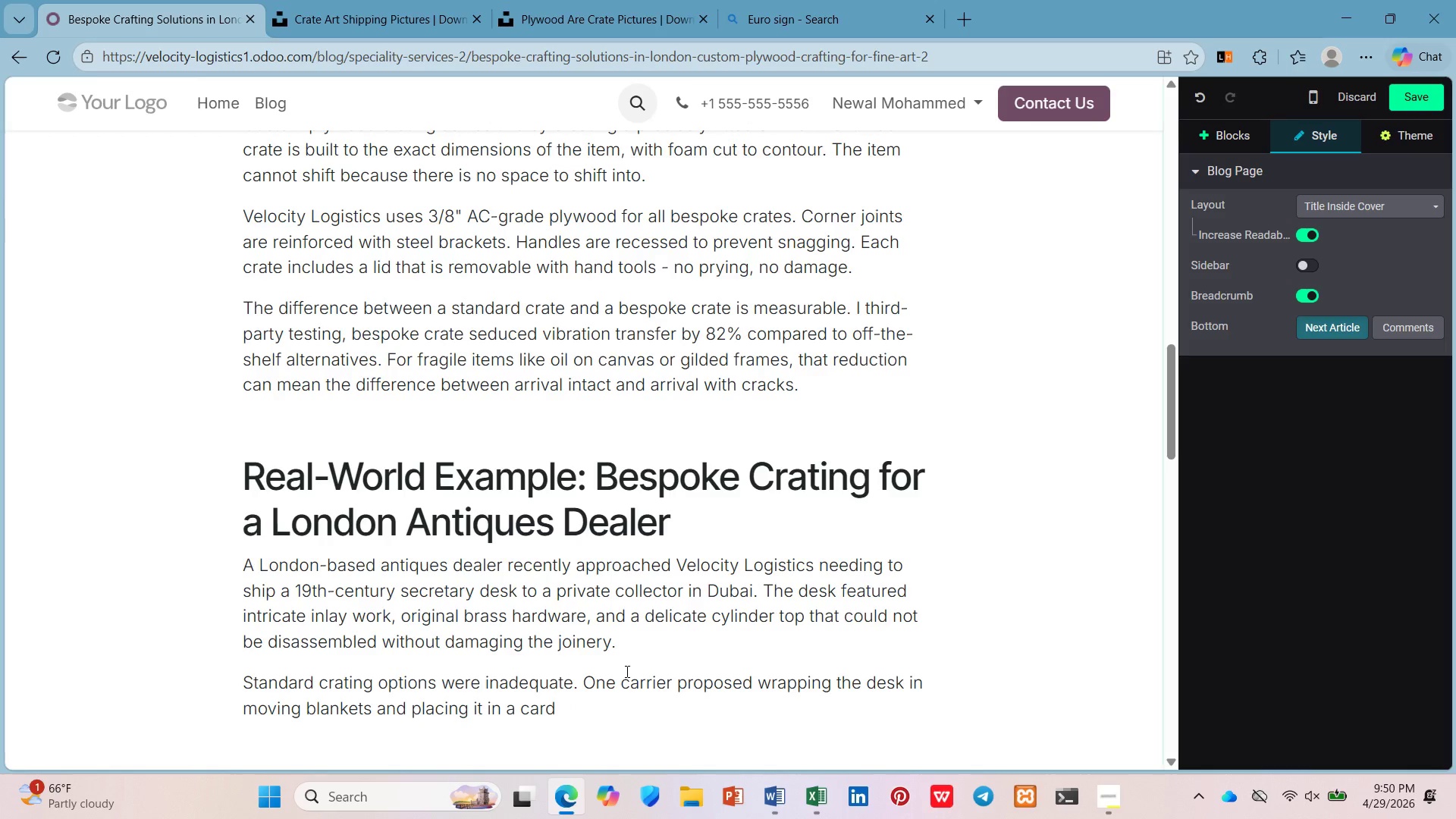 
type(board box - a method that would have been damaged the inlay within the first hour o )
key(Backspace)
type(f transiti )
key(Backspace)
type(. AN)
key(Backspace)
key(Backspace)
key(Backspace)
key(Backspace)
key(Backspace)
type(. AN)
key(Backspace)
type(nother si)
key(Backspace)
type(uggested disassemblin g)
key(Backspace)
key(Backspace)
type(g the desk, which would have destroye )
key(Backspace)
type(d the original pegs and glue.)
 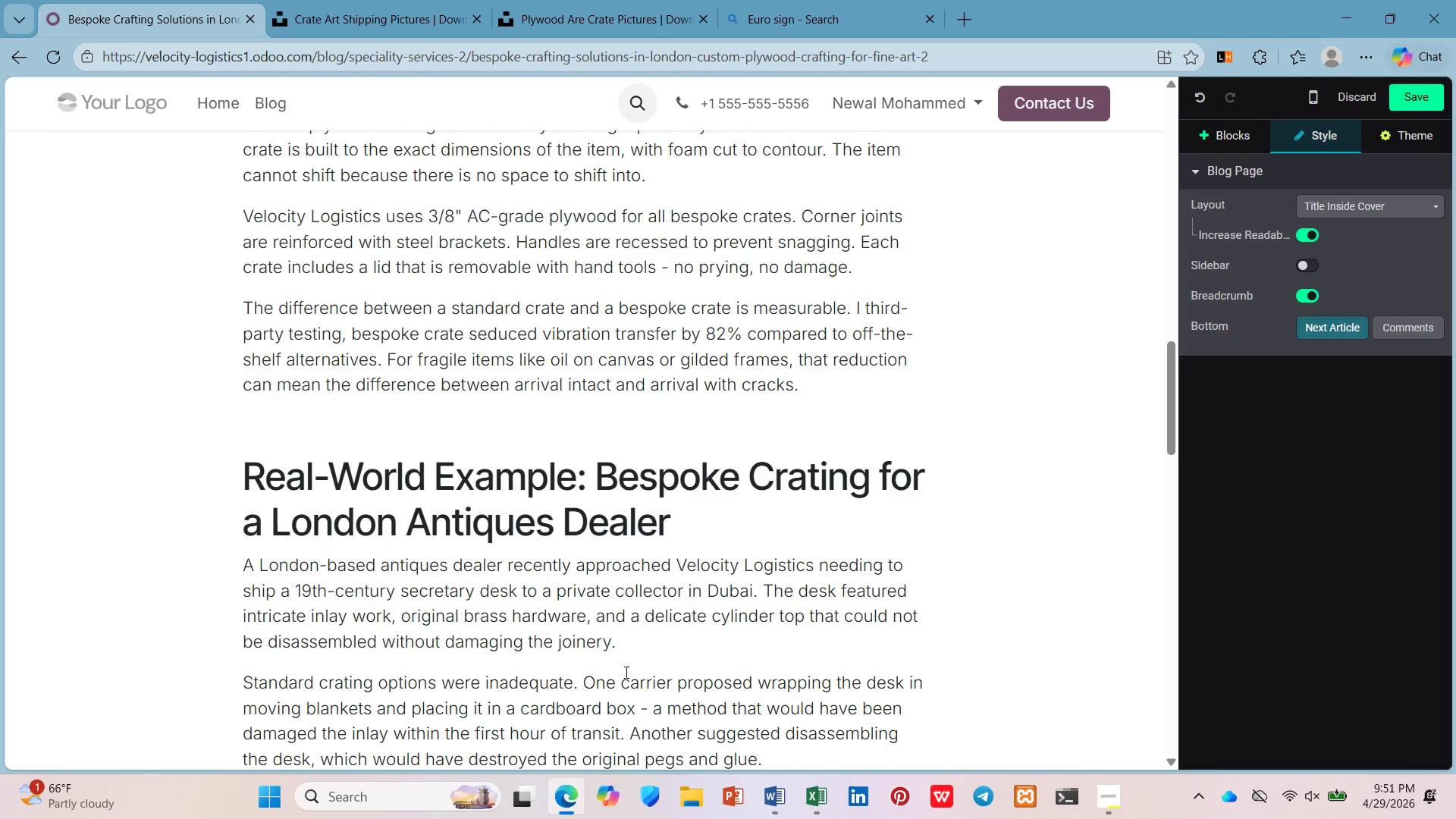 
wait(17.28)
 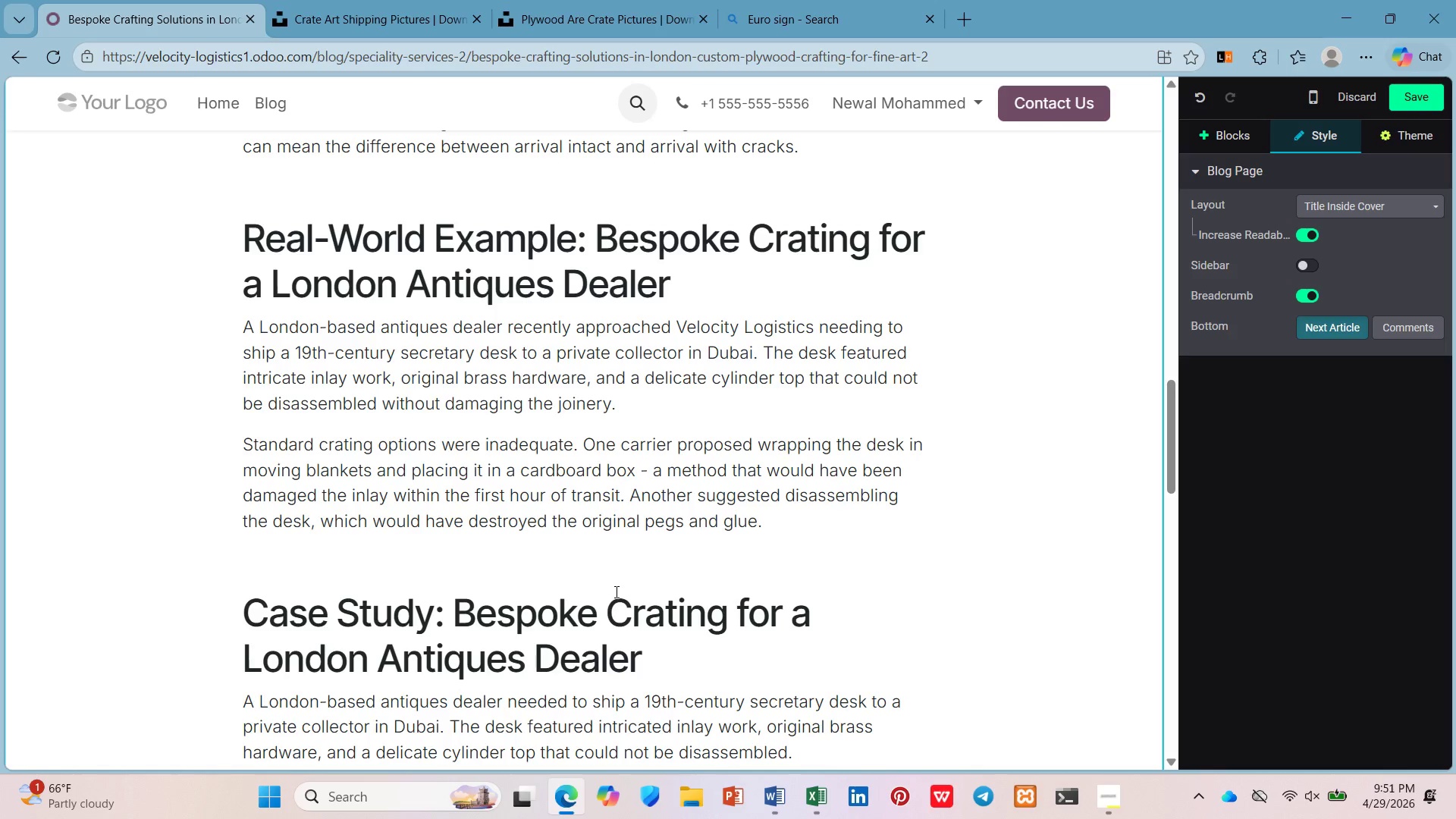 
key(Enter)
 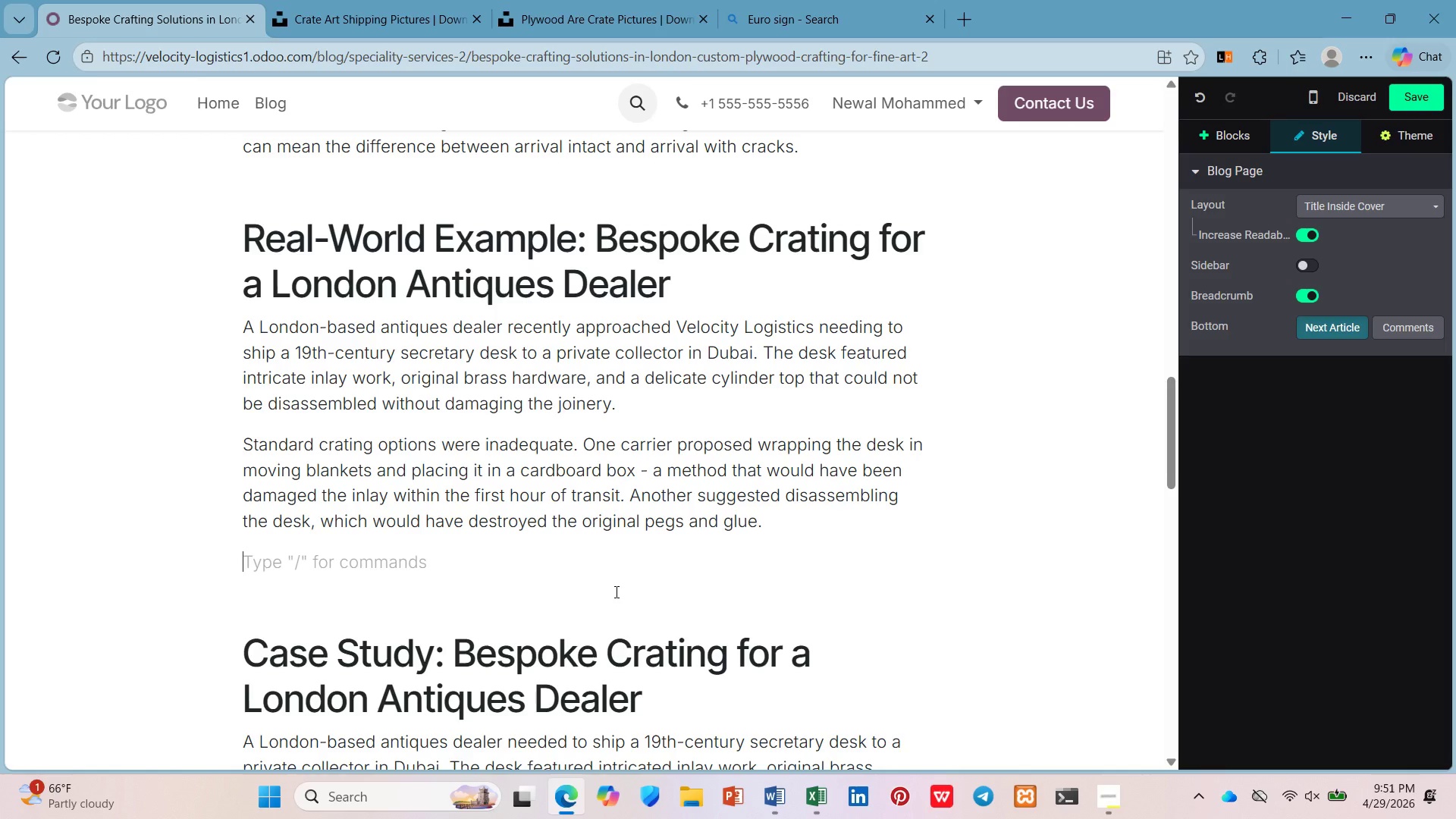 
type(Velocity Logistics assignem)
key(Backspace)
 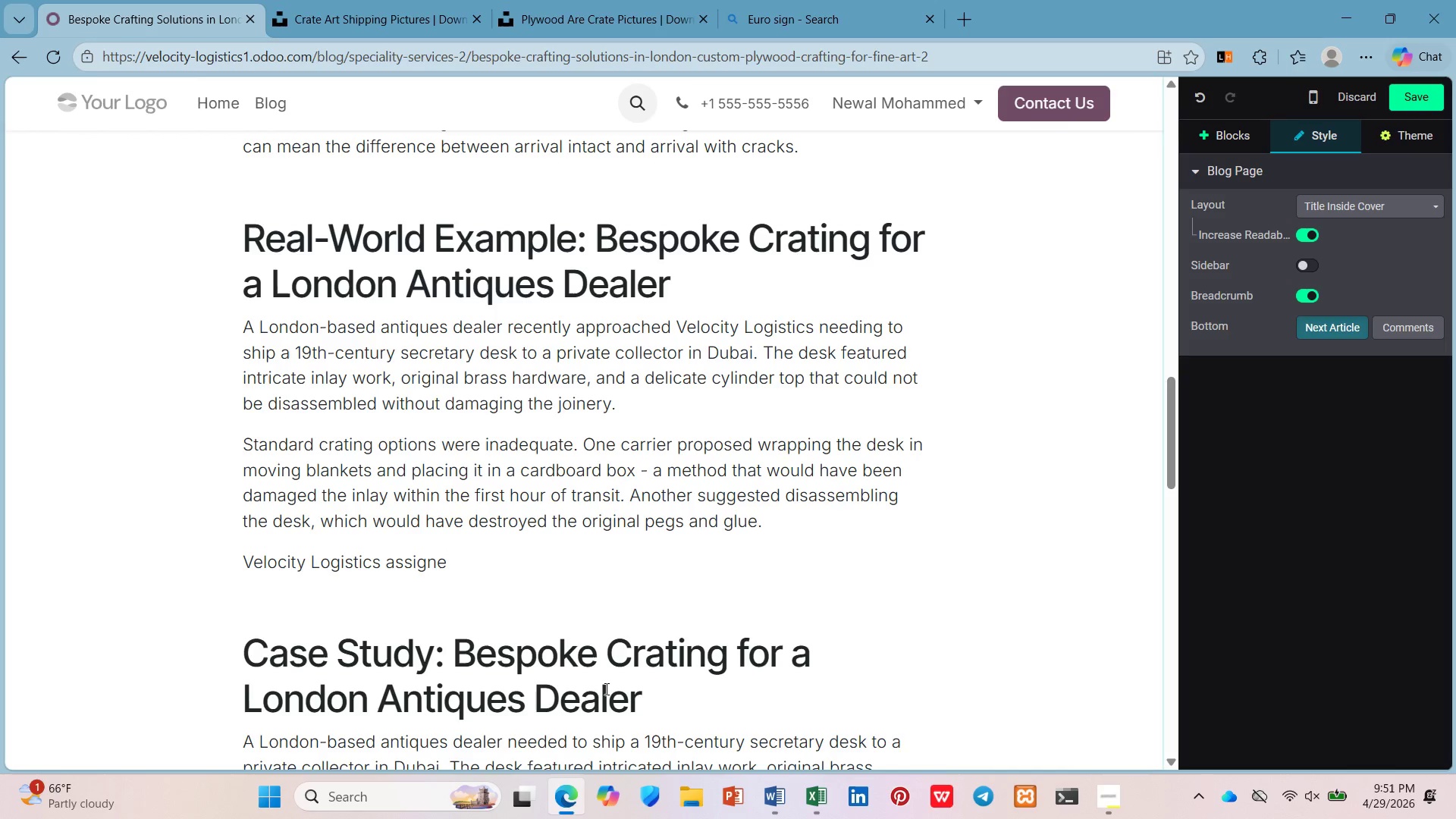 
type(d a bespoke crate builder )
 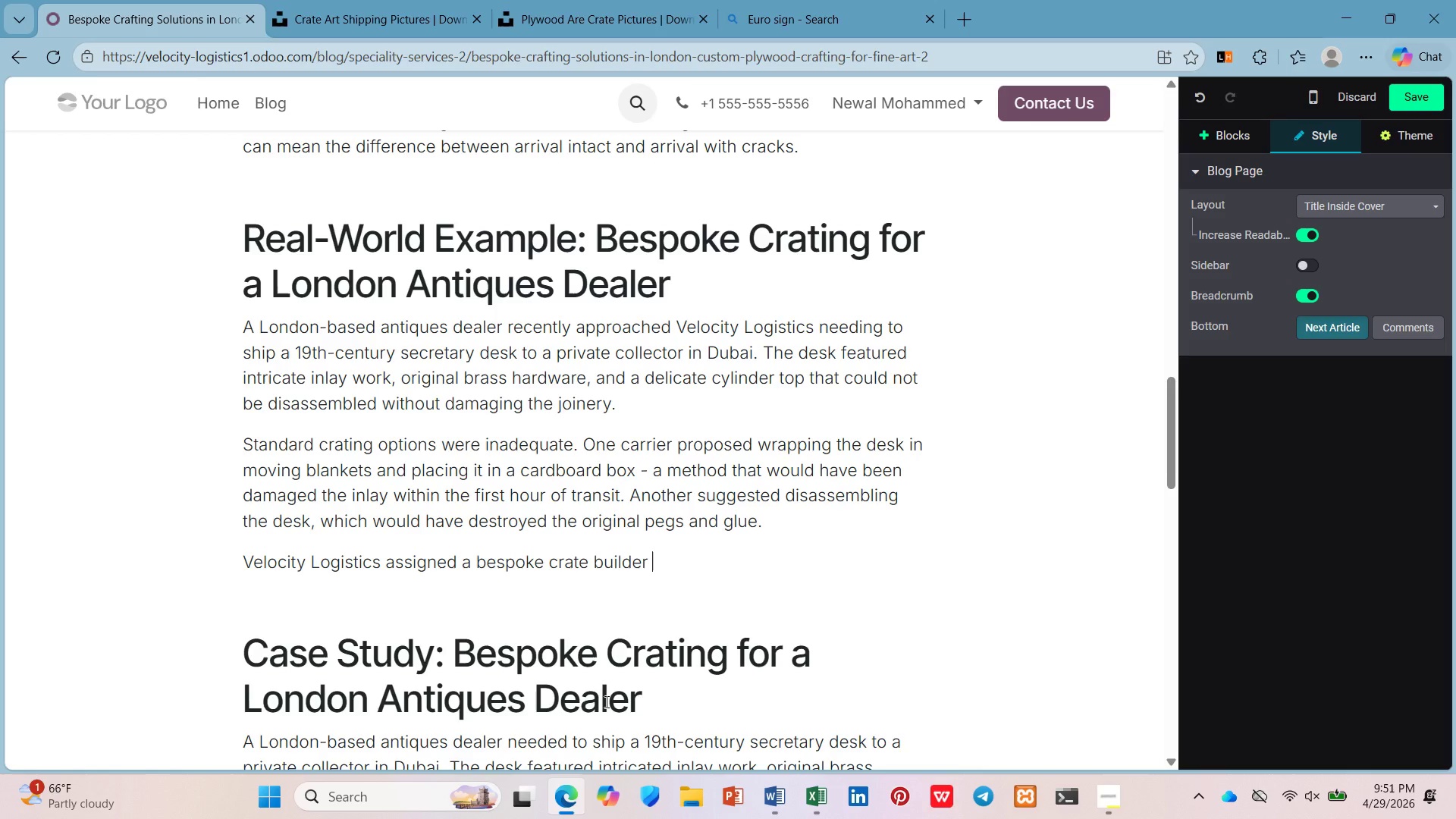 
wait(5.92)
 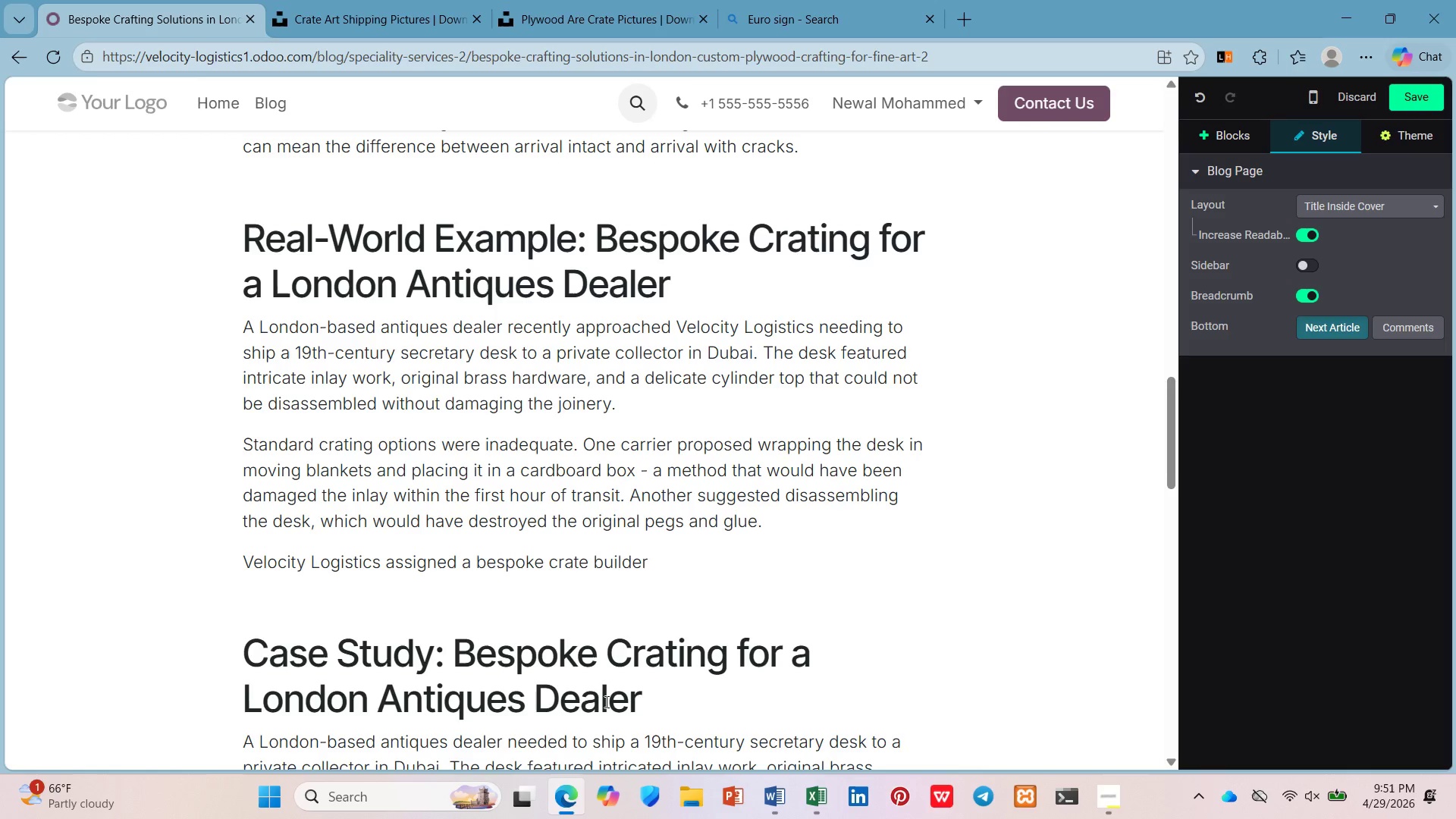 
type(wgo)
key(Backspace)
key(Backspace)
type(ho took exact measurements of the desk, including depth of the inlay and clearance for the brass handles. The builder constructed a custom plywood crate with Ethaform )
key(Backspace)
key(Backspace)
key(Backspace)
type(am cut to the exact contour of the desk. Inter)
 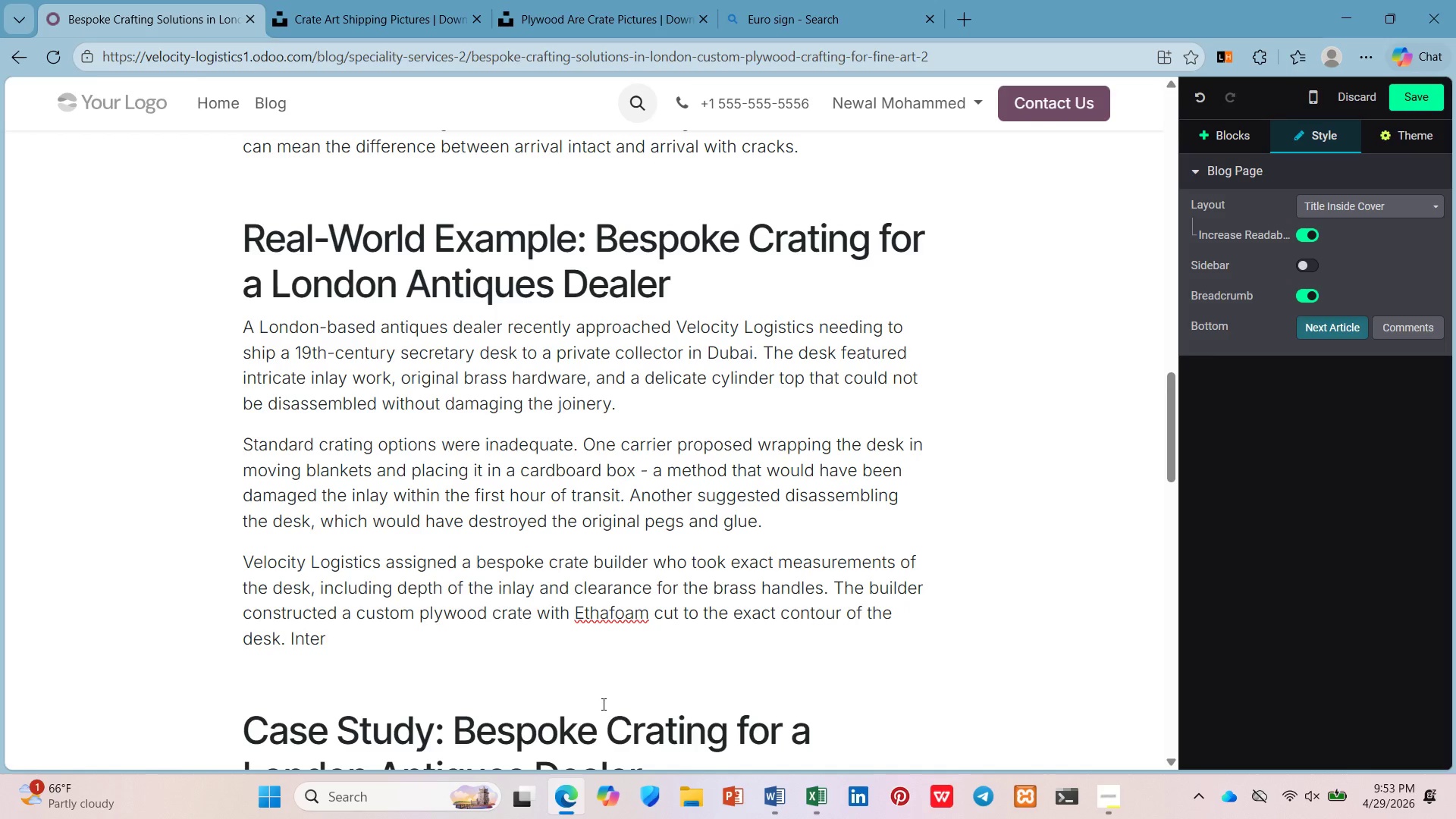 
type(ior straps immobilized )
 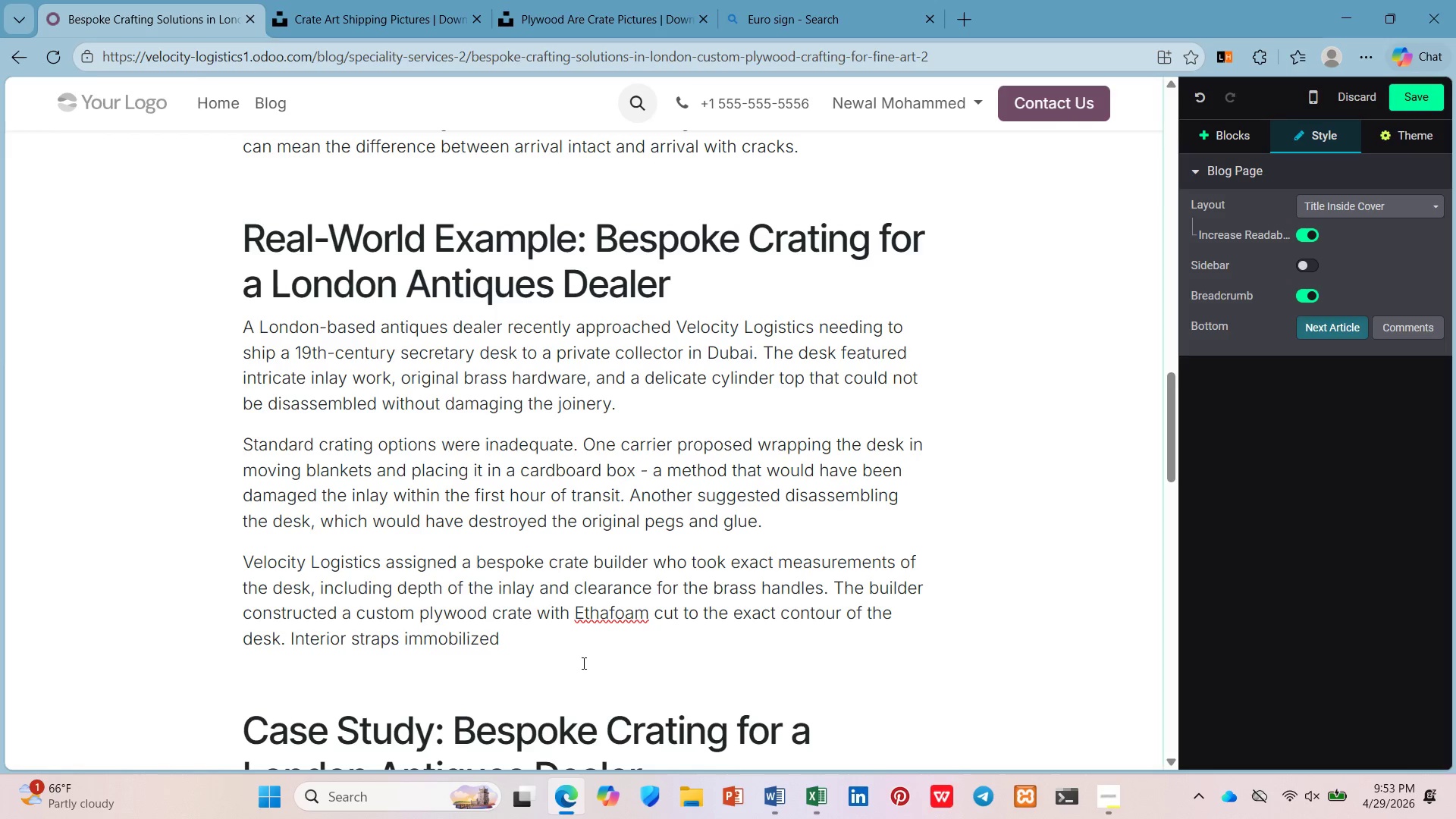 
type(the piece w)
 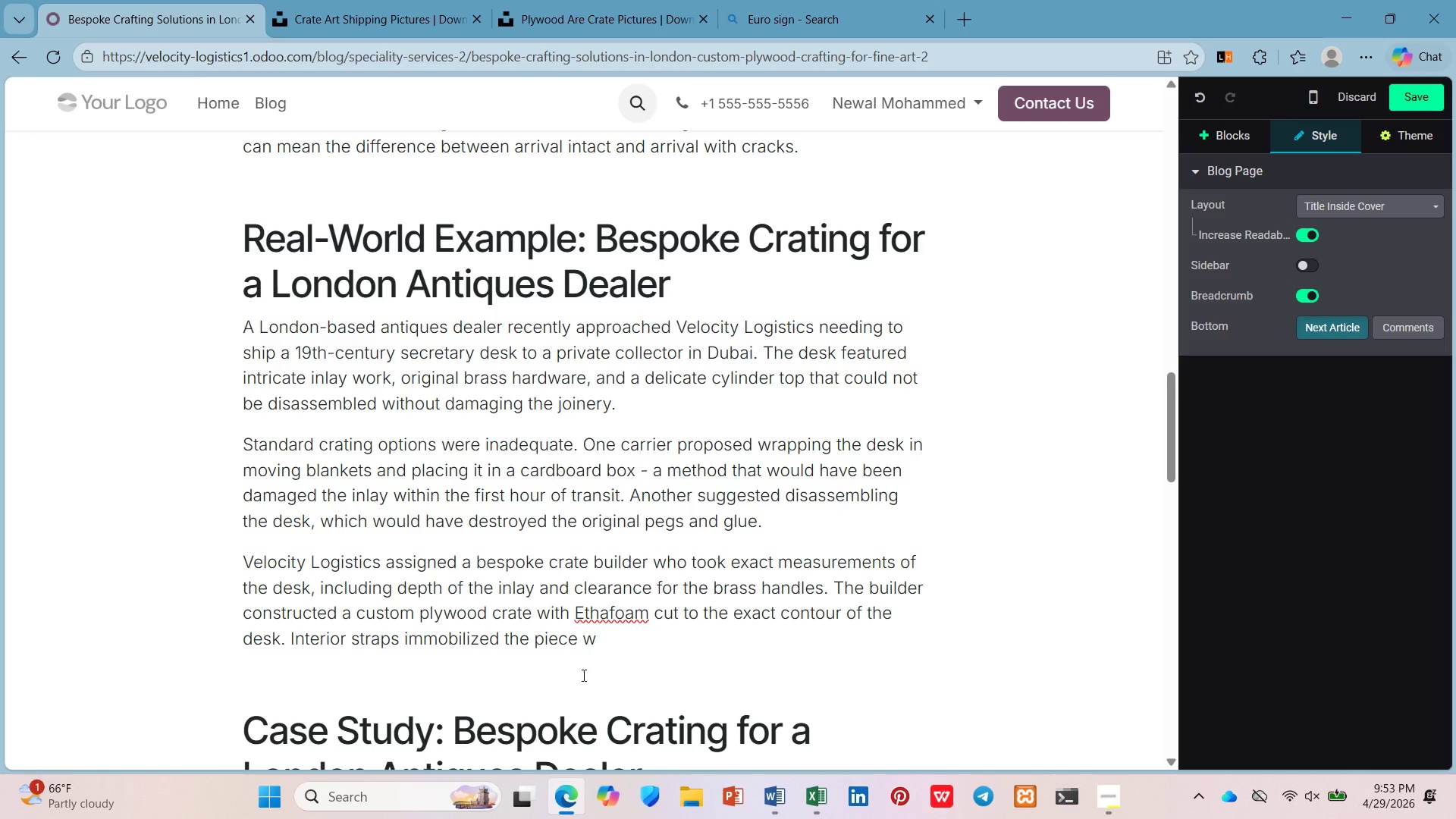 
hold_key(key=Unknown, duration=0.66)
 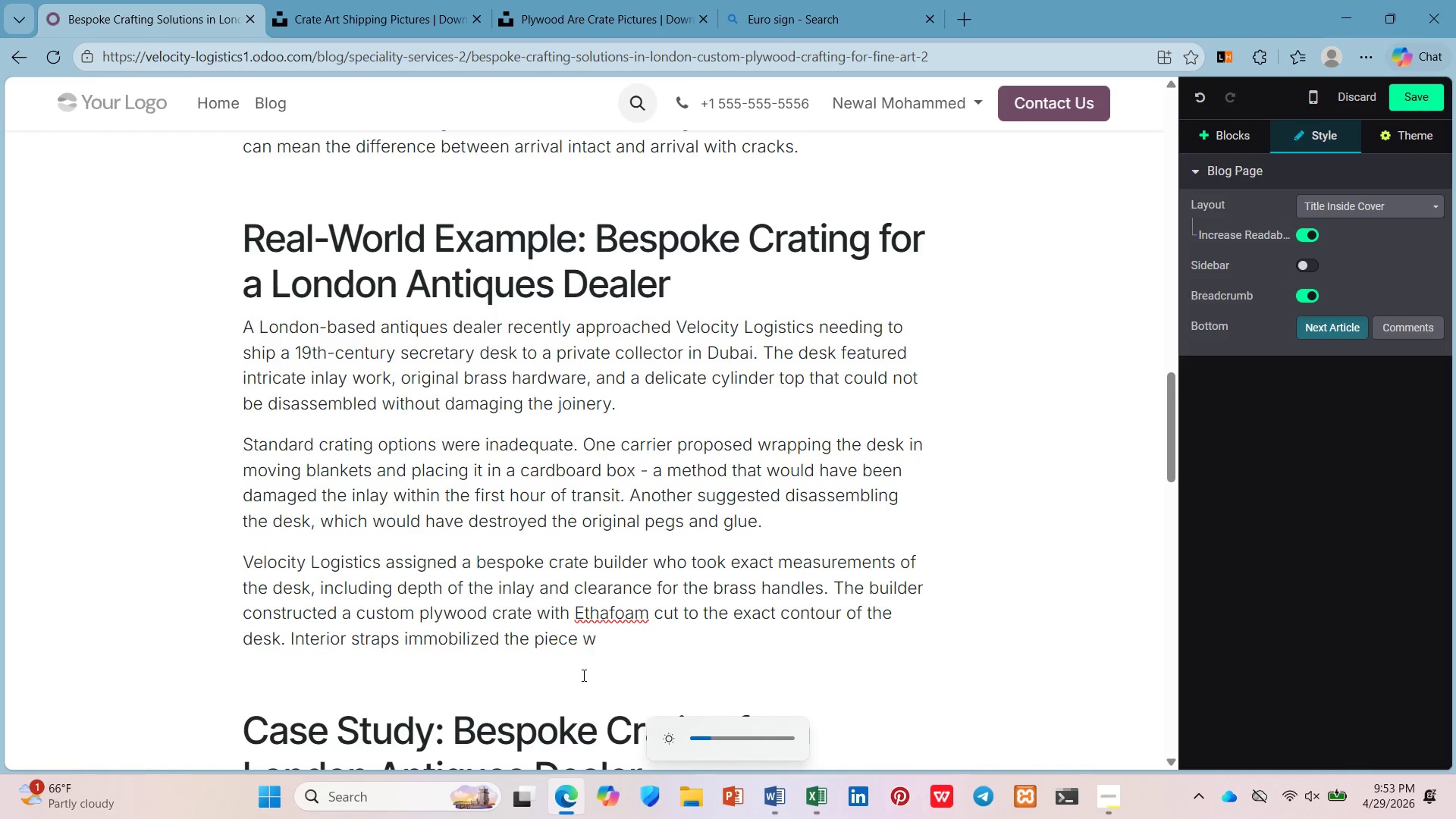 
key(Unknown)
 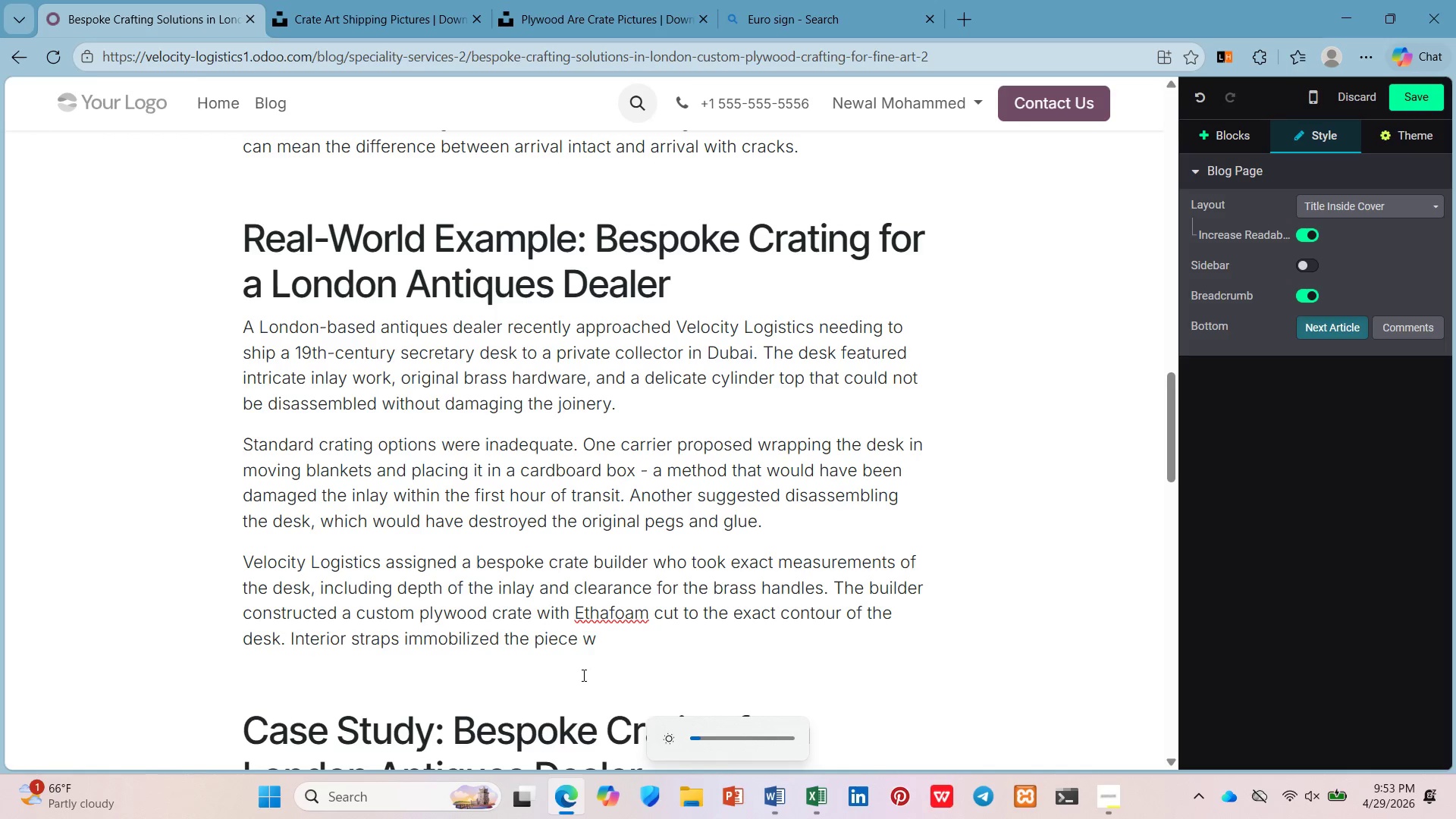 
key(Unknown)
 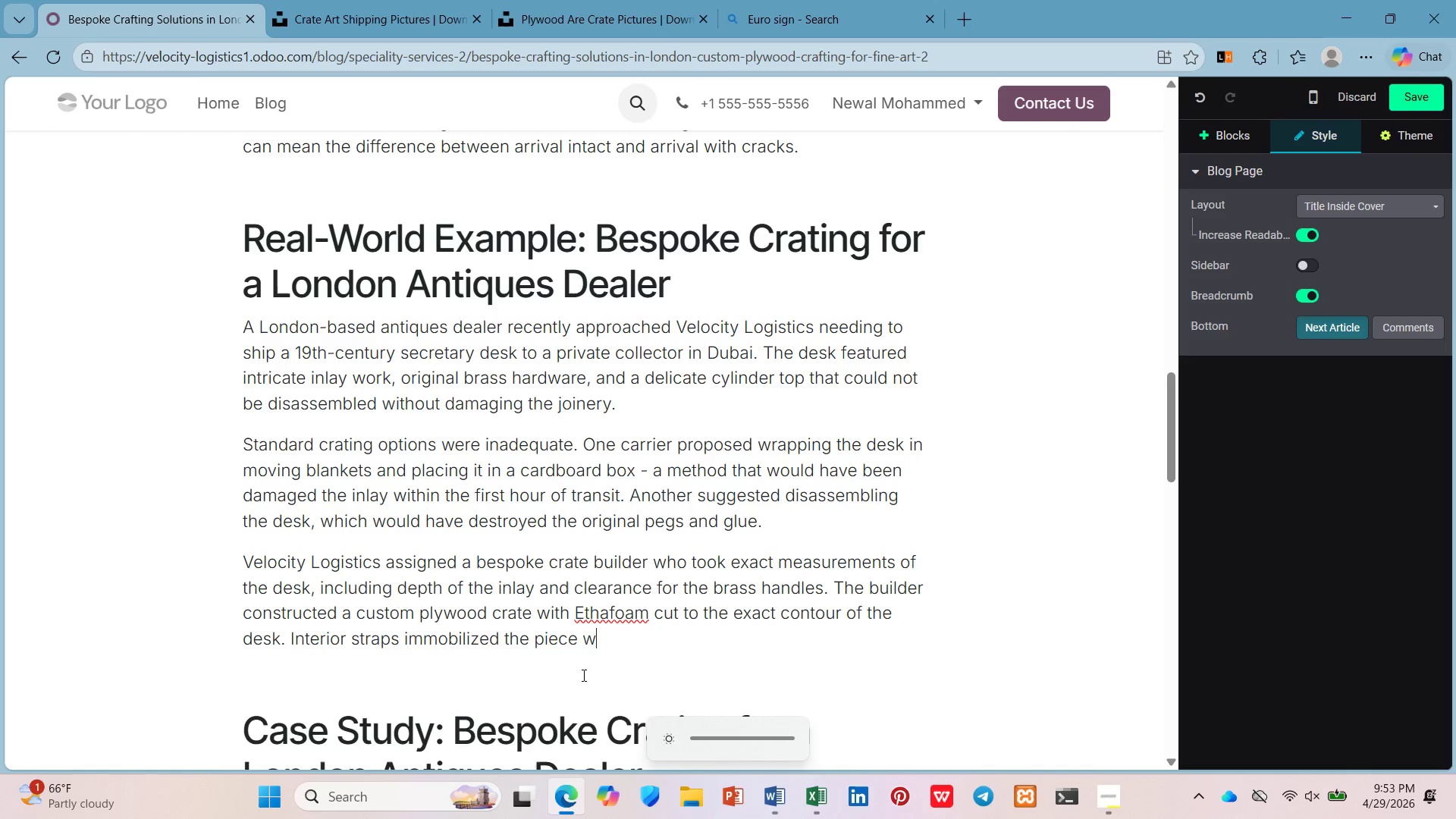 
key(Unknown)
 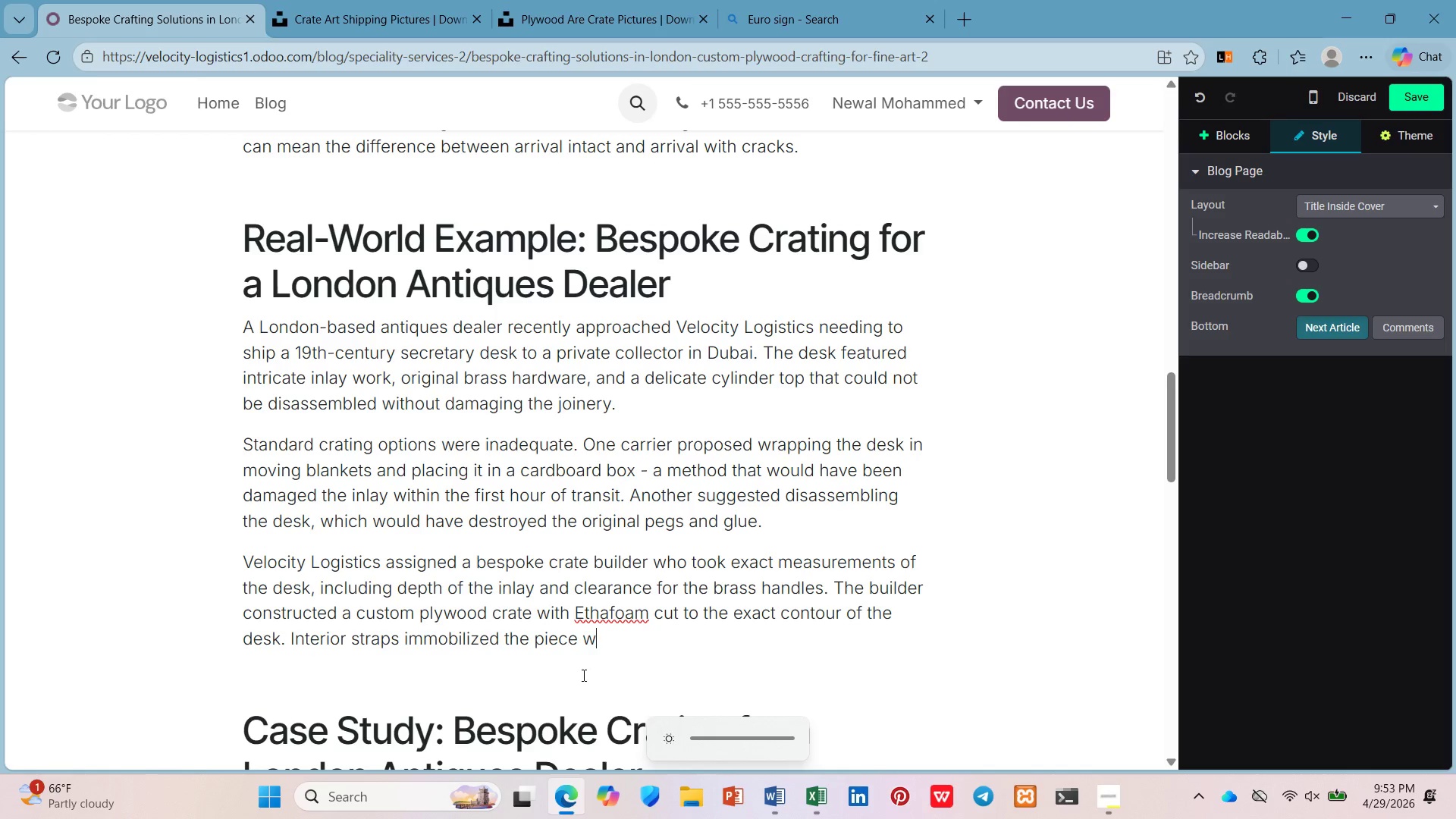 
key(Unknown)
 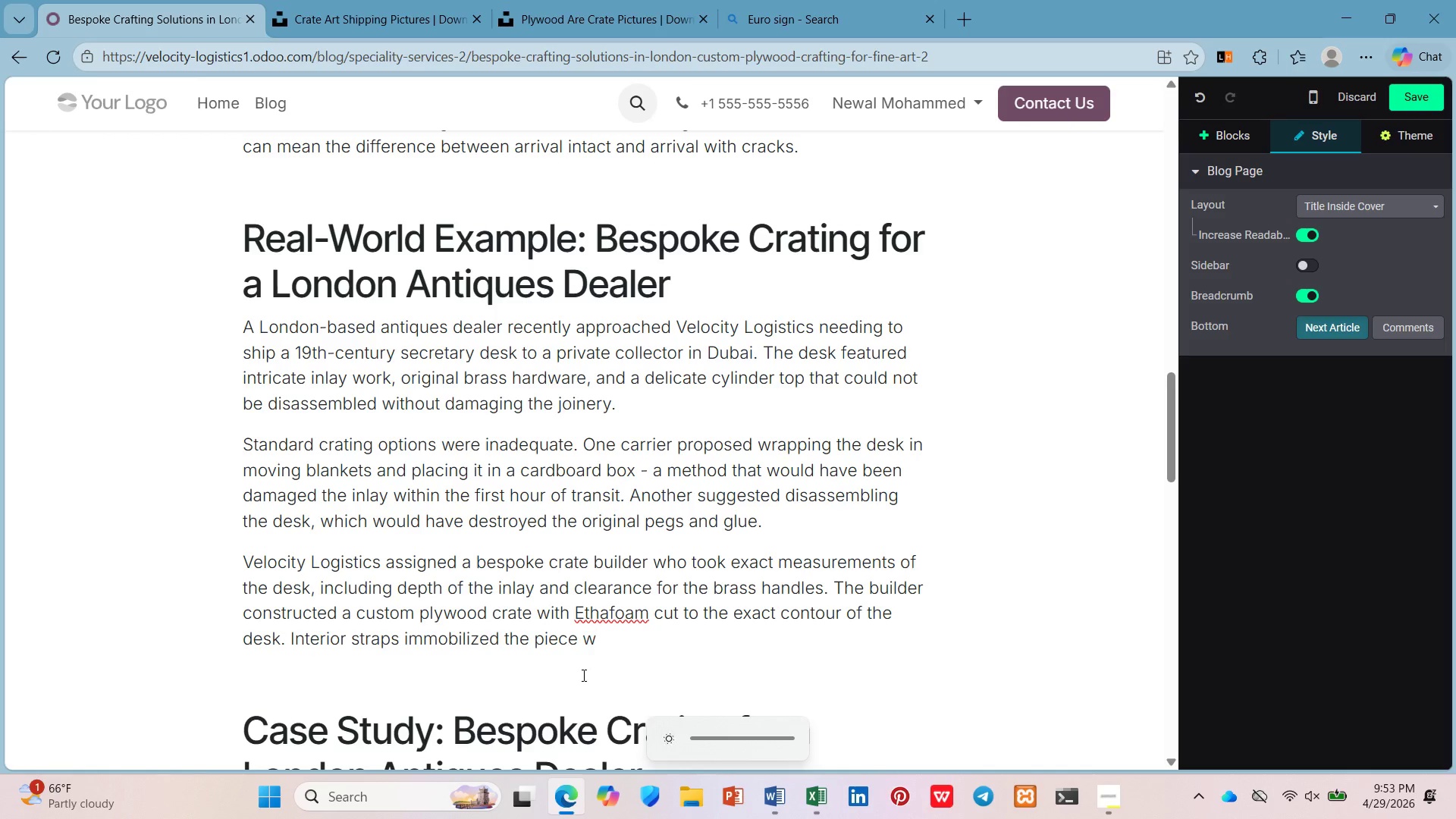 
key(Unknown)
 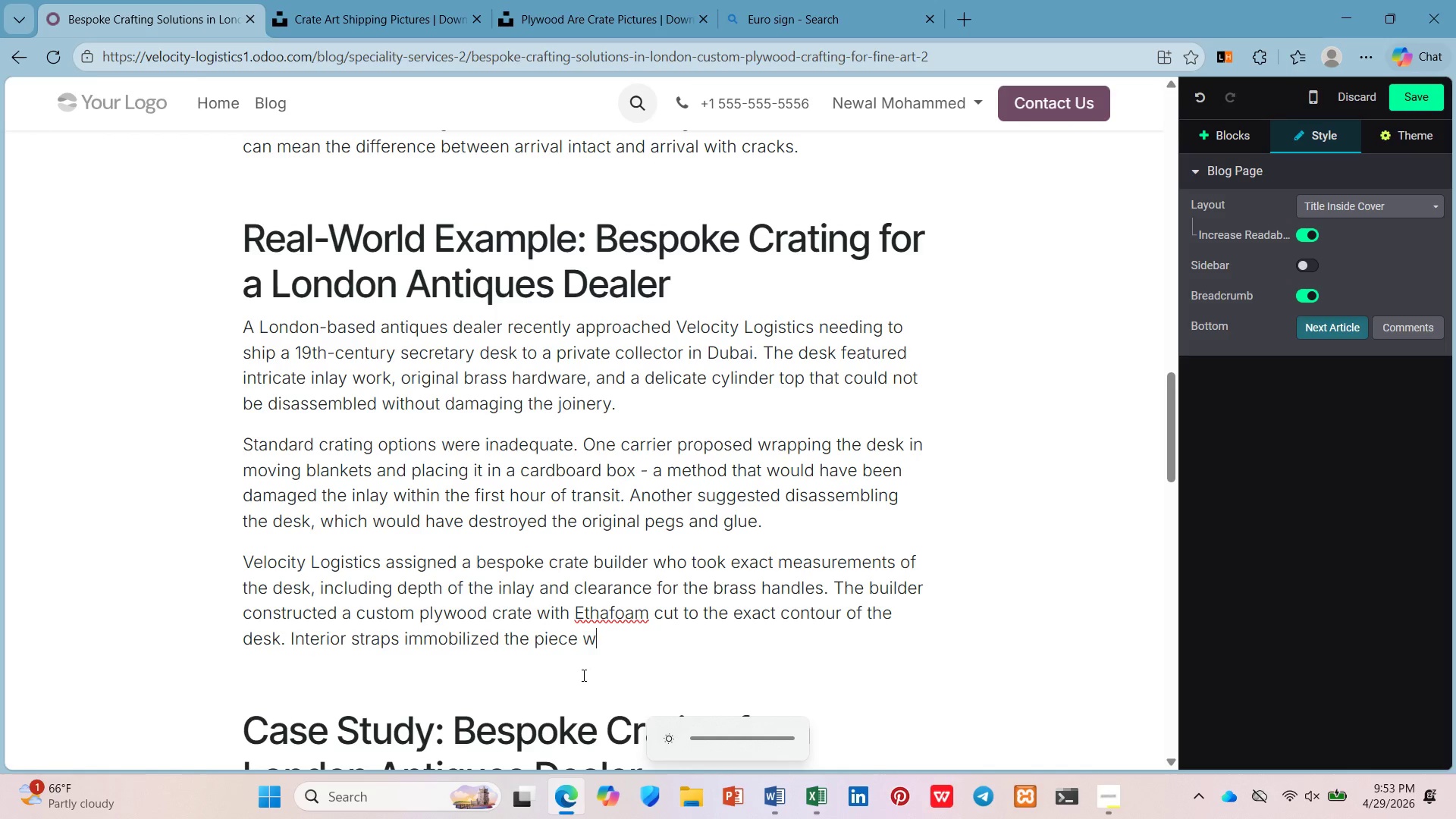 
type(hile allowing for thermal expansion. A microclimate barrier film sealed the crate to )
 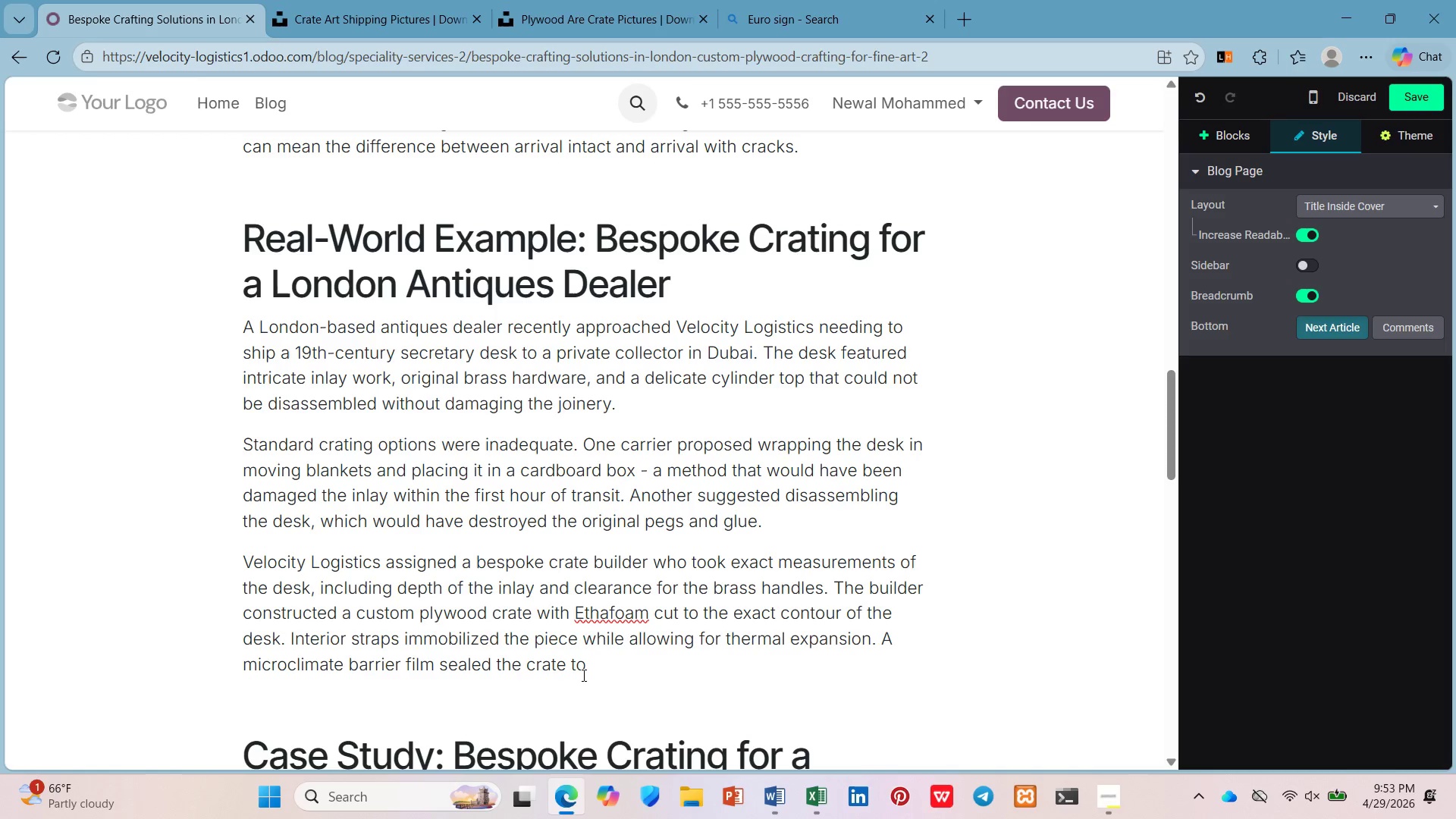 
wait(29.12)
 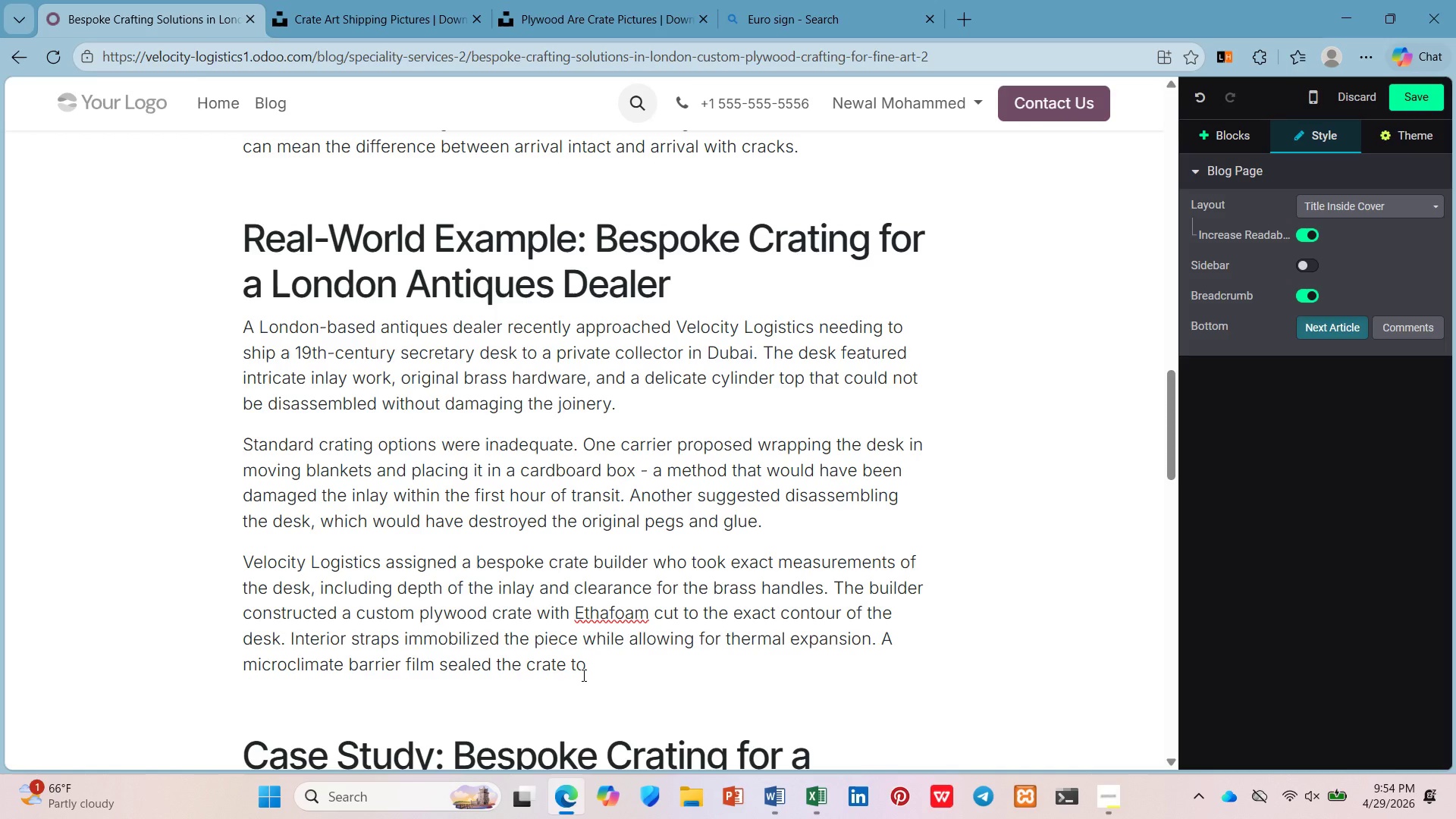 
type(maintain th)
key(Backspace)
key(Backspace)
type(stba==)
key(Backspace)
key(Backspace)
key(Backspace)
key(Backspace)
type(able humidity during the 12-day journey.)
 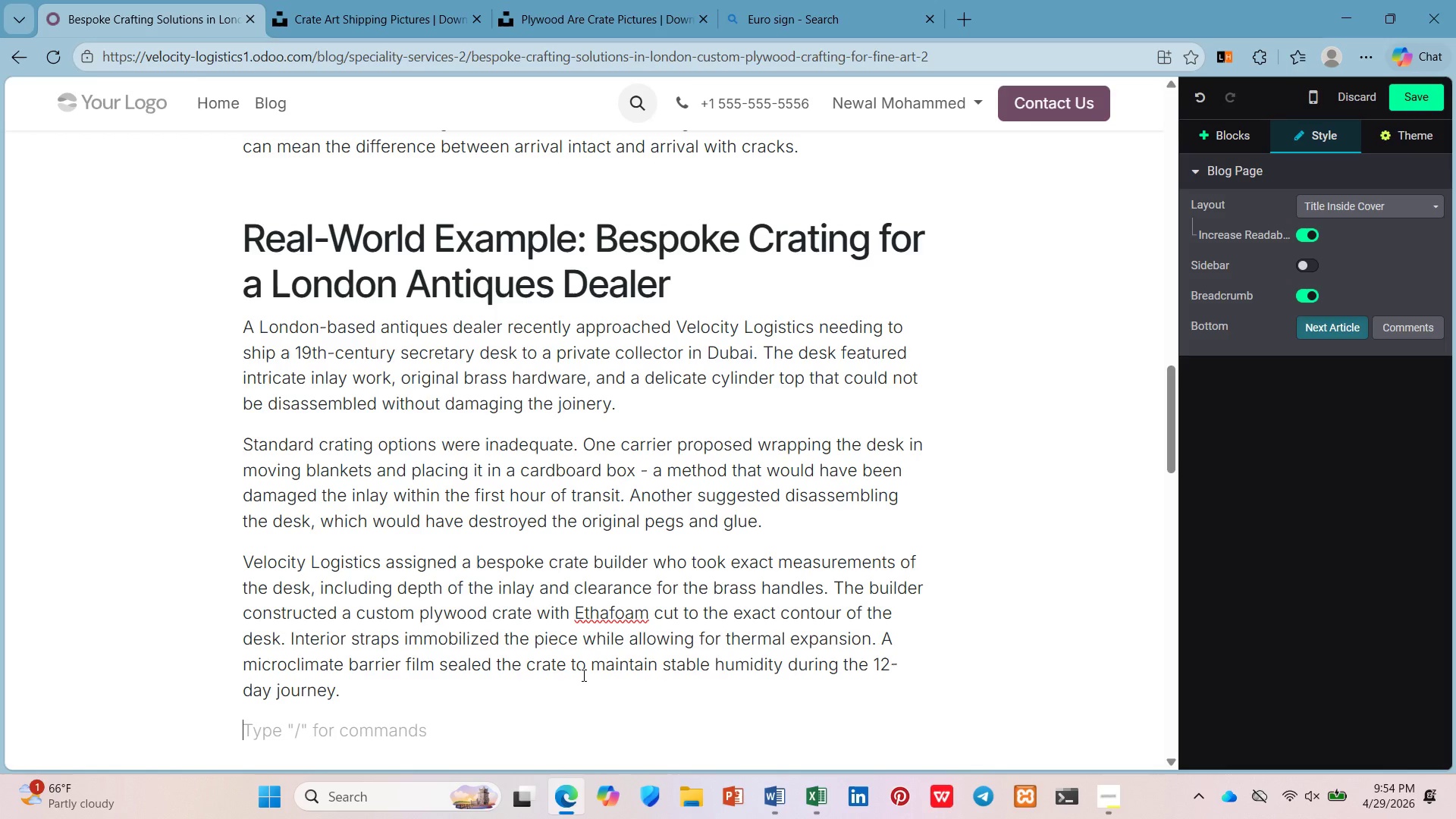 
key(Enter)
 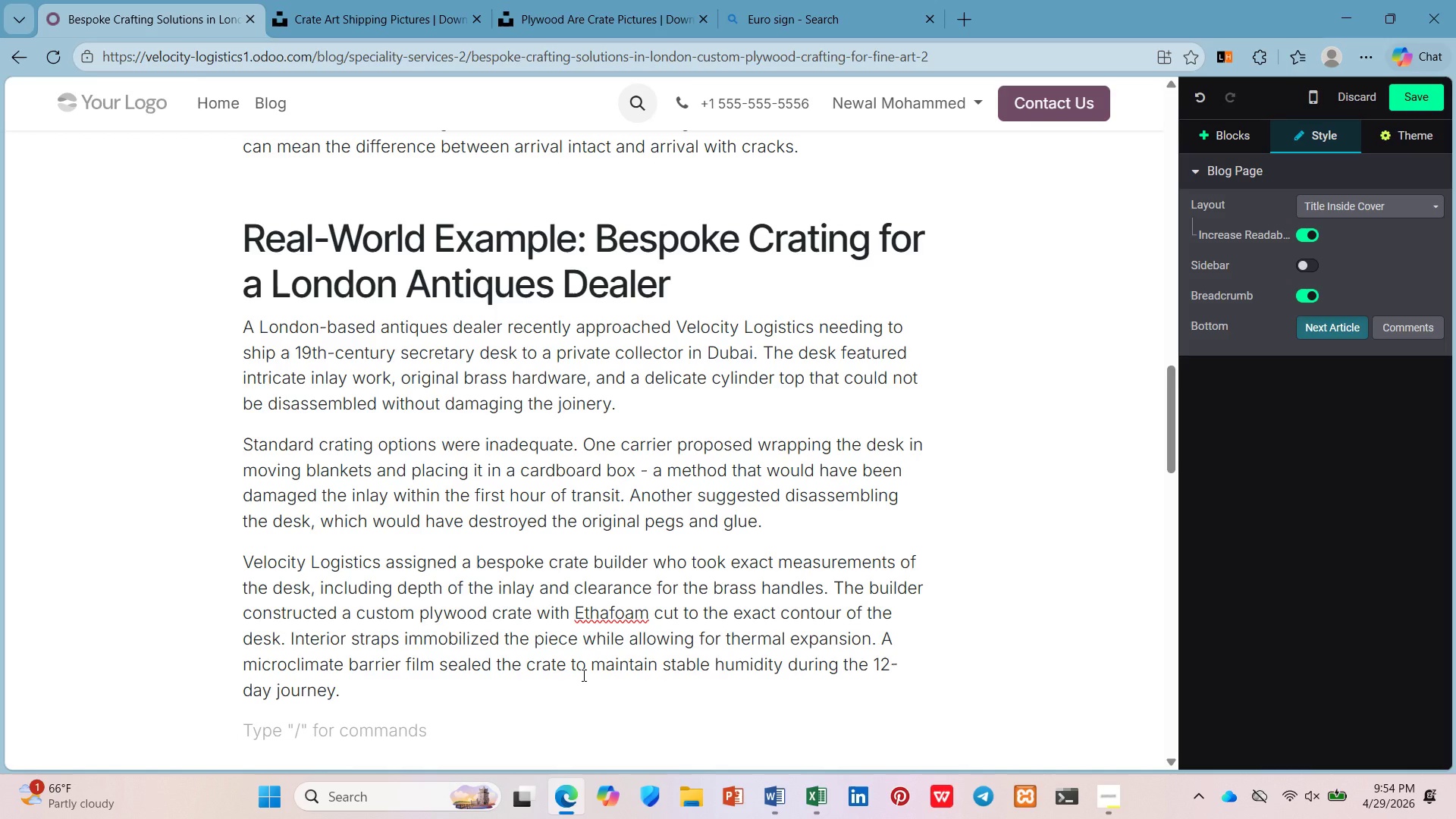 
wait(24.98)
 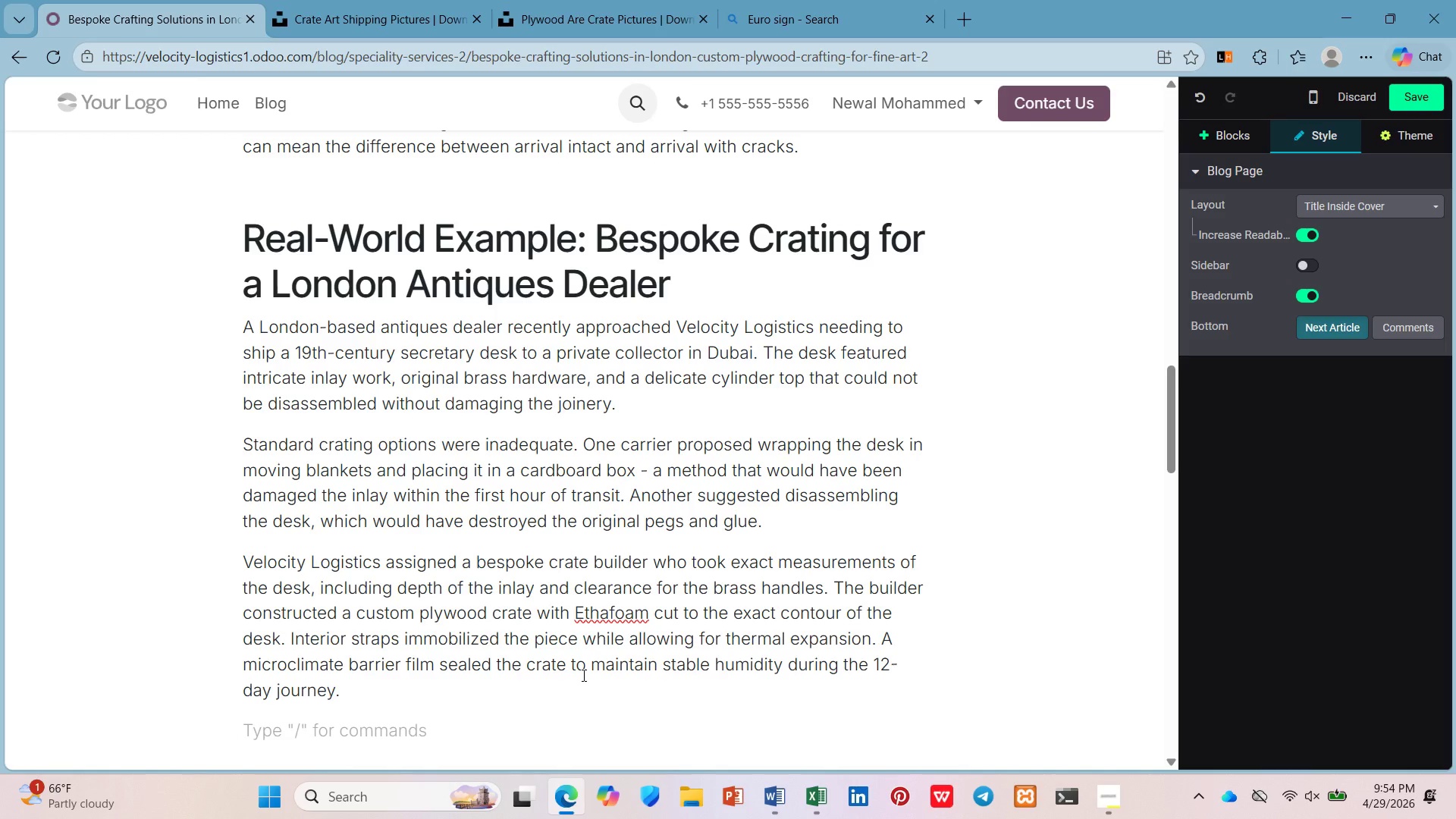 
type(We )
 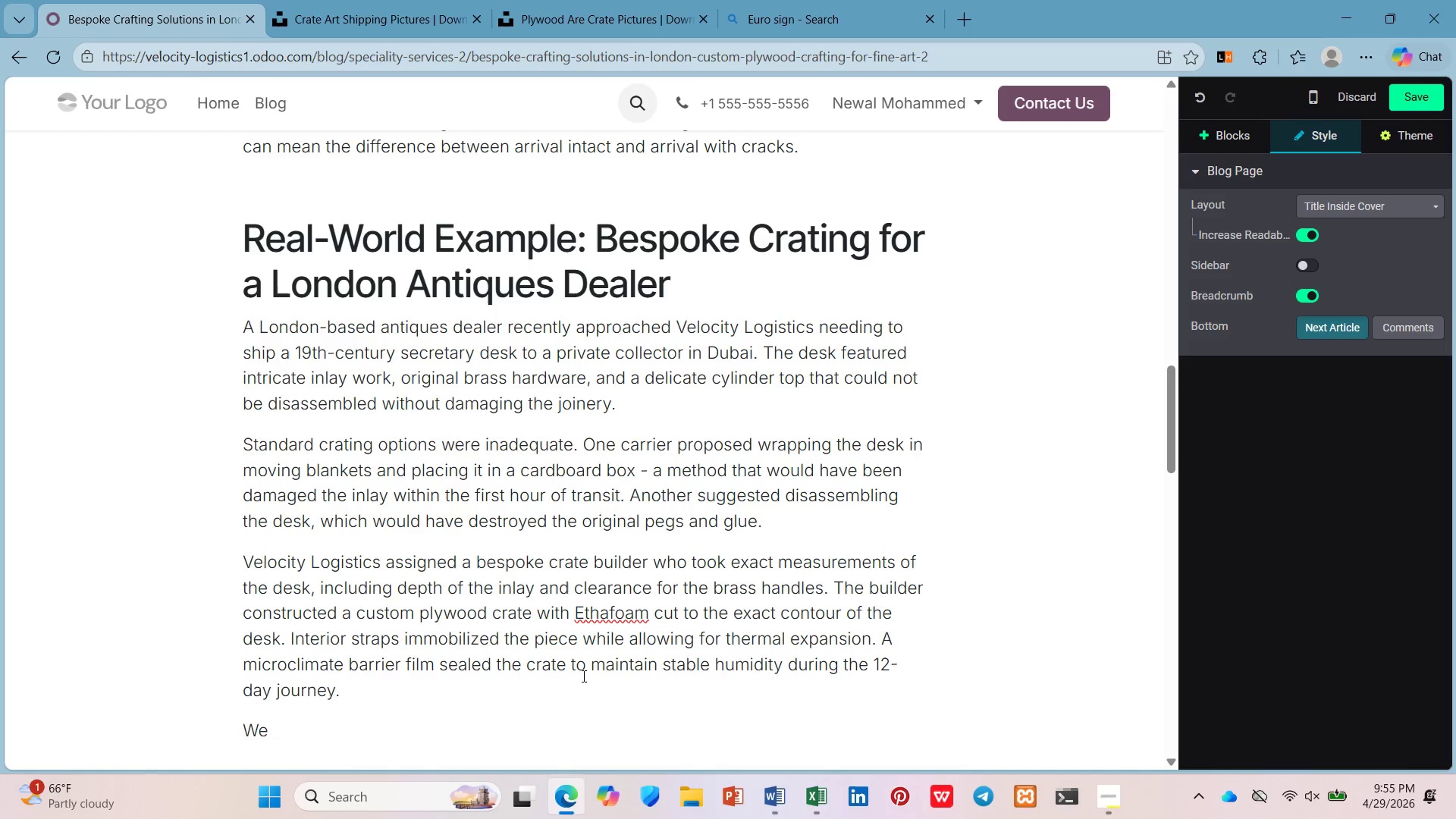 
type(added shock indicators to the r)
key(Backspace)
type(exterior and tilt monitors to teh)
key(Backspace)
key(Backspace)
type(he interior )
key(Backspace)
type(. THe se)
 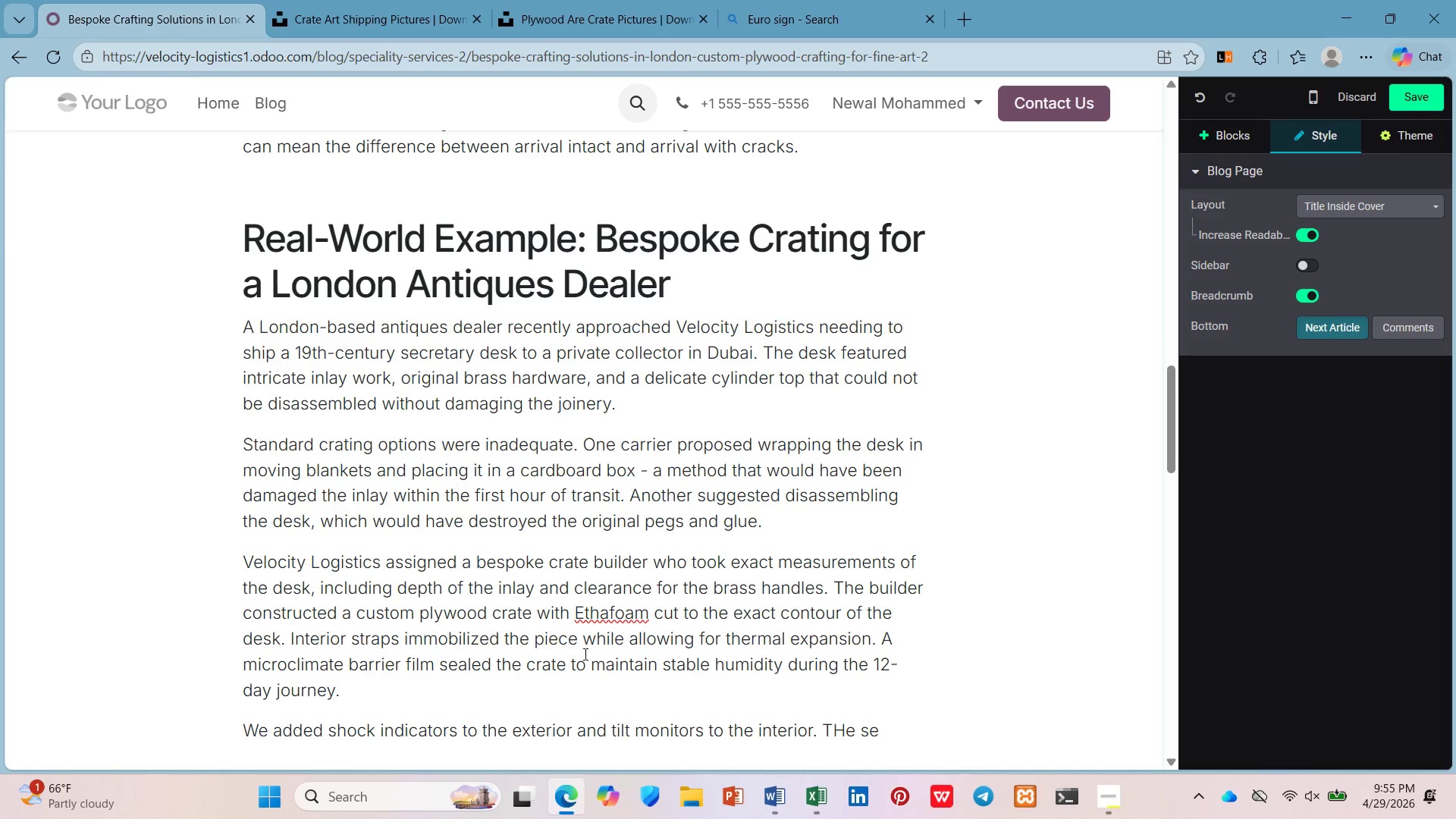 
key(Backspace)
key(Backspace)
type(d)
key(Backspace)
key(Backspace)
key(Backspace)
key(Backspace)
type(he desk arrived without a sig)
key(Backspace)
type(ngle scratch)
 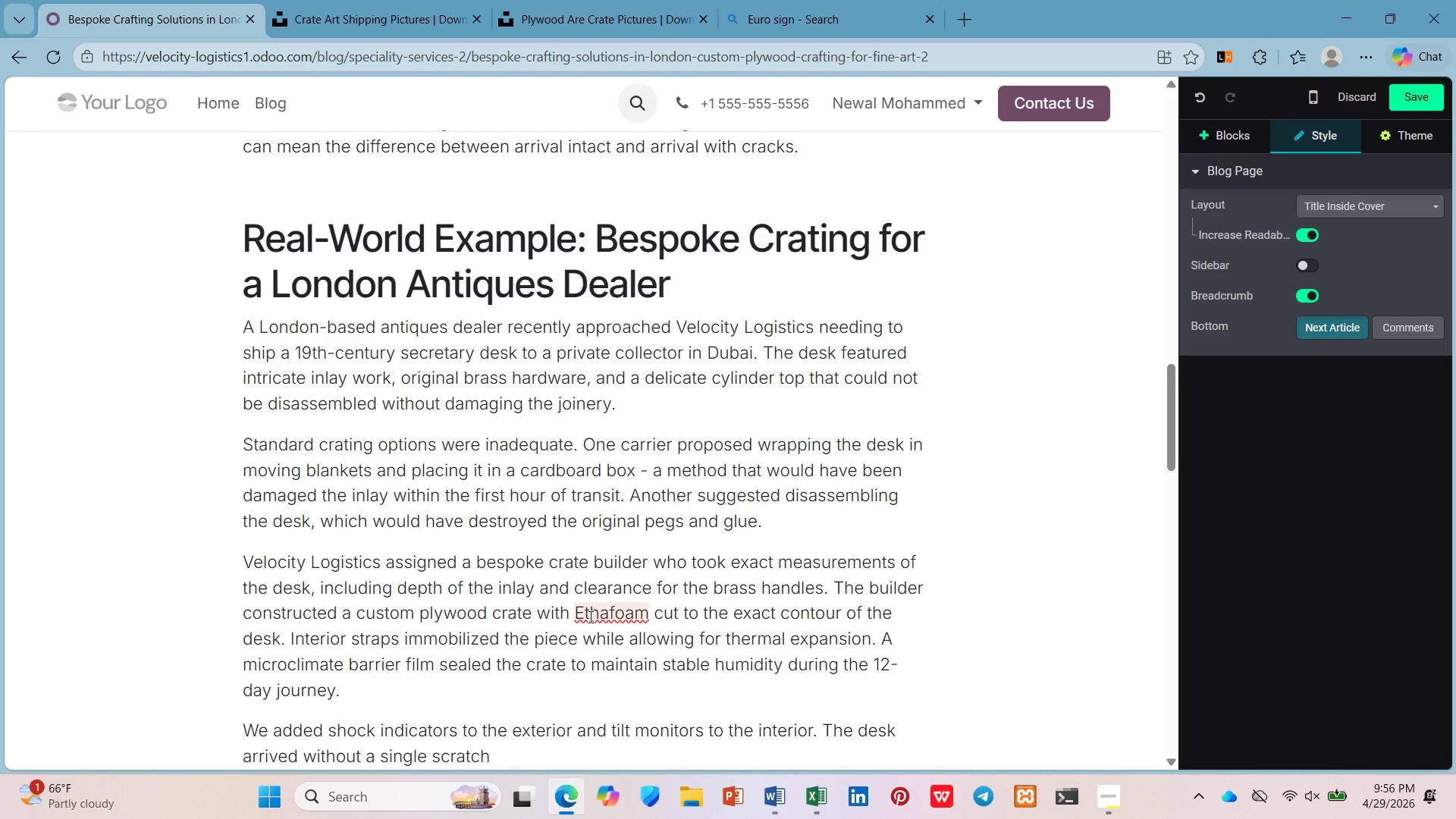 
wait(22.77)
 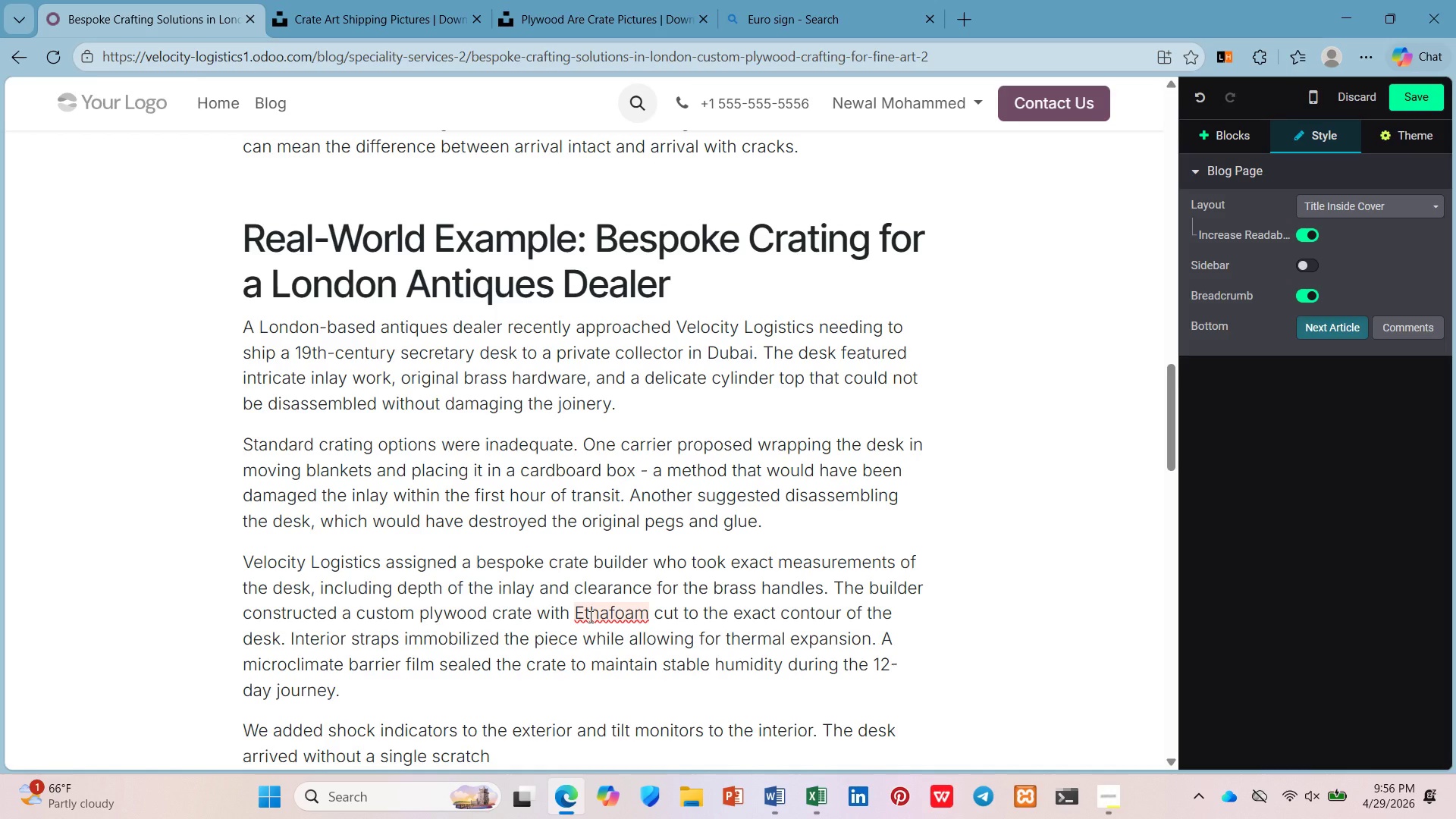 
type( or loose jint. THe )
key(Backspace)
key(Backspace)
key(Backspace)
type(h )
key(Backspace)
type(e dealer now uses Velocity Logistics for all high0)
key(Backspace)
type(-value international shipments.)
 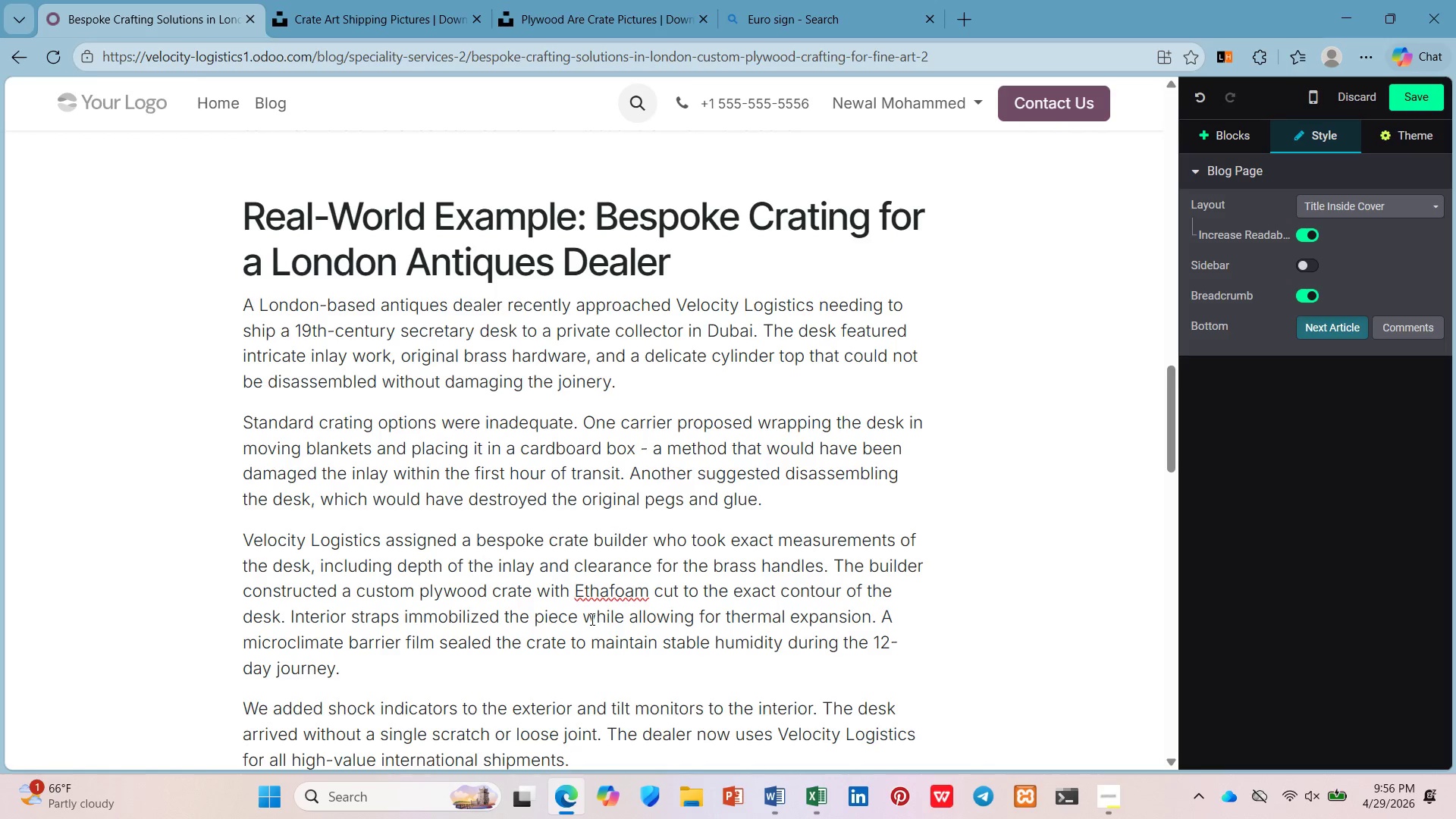 
scroll: coordinate [916, 443], scroll_direction: down, amount: 5.0
 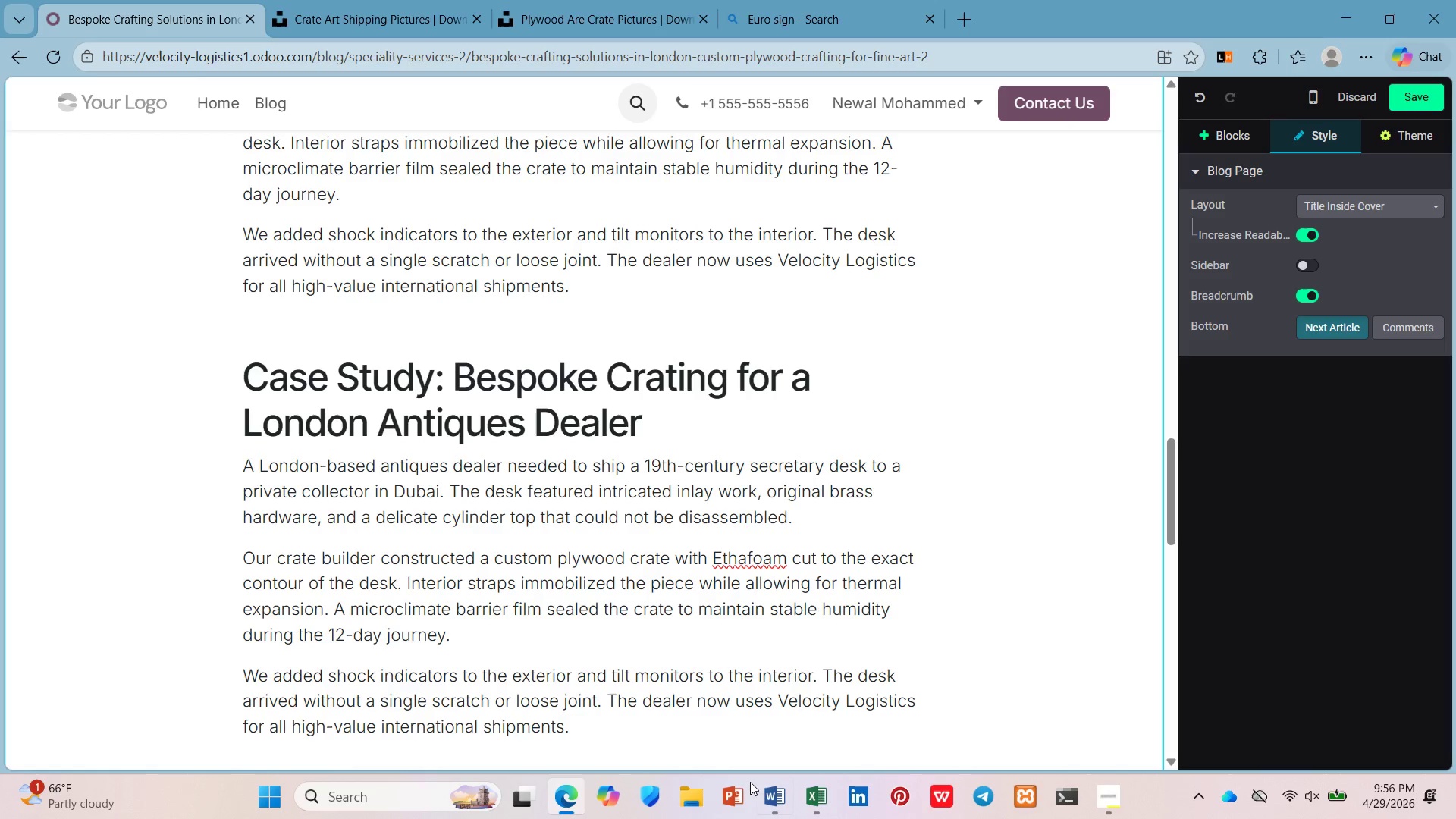 
scroll: coordinate [676, 727], scroll_direction: up, amount: 3.0
 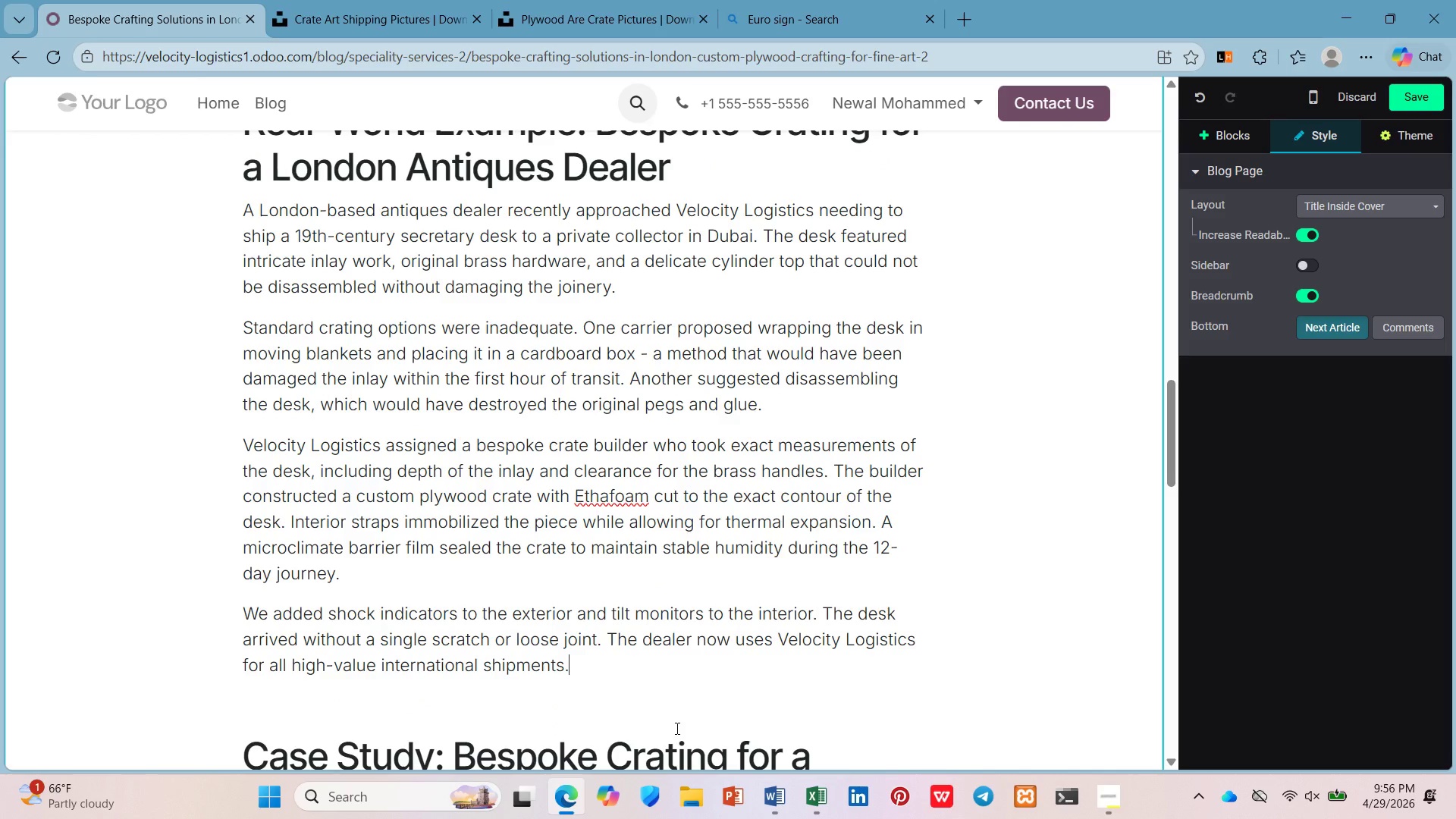 
scroll: coordinate [677, 727], scroll_direction: down, amount: 11.0
 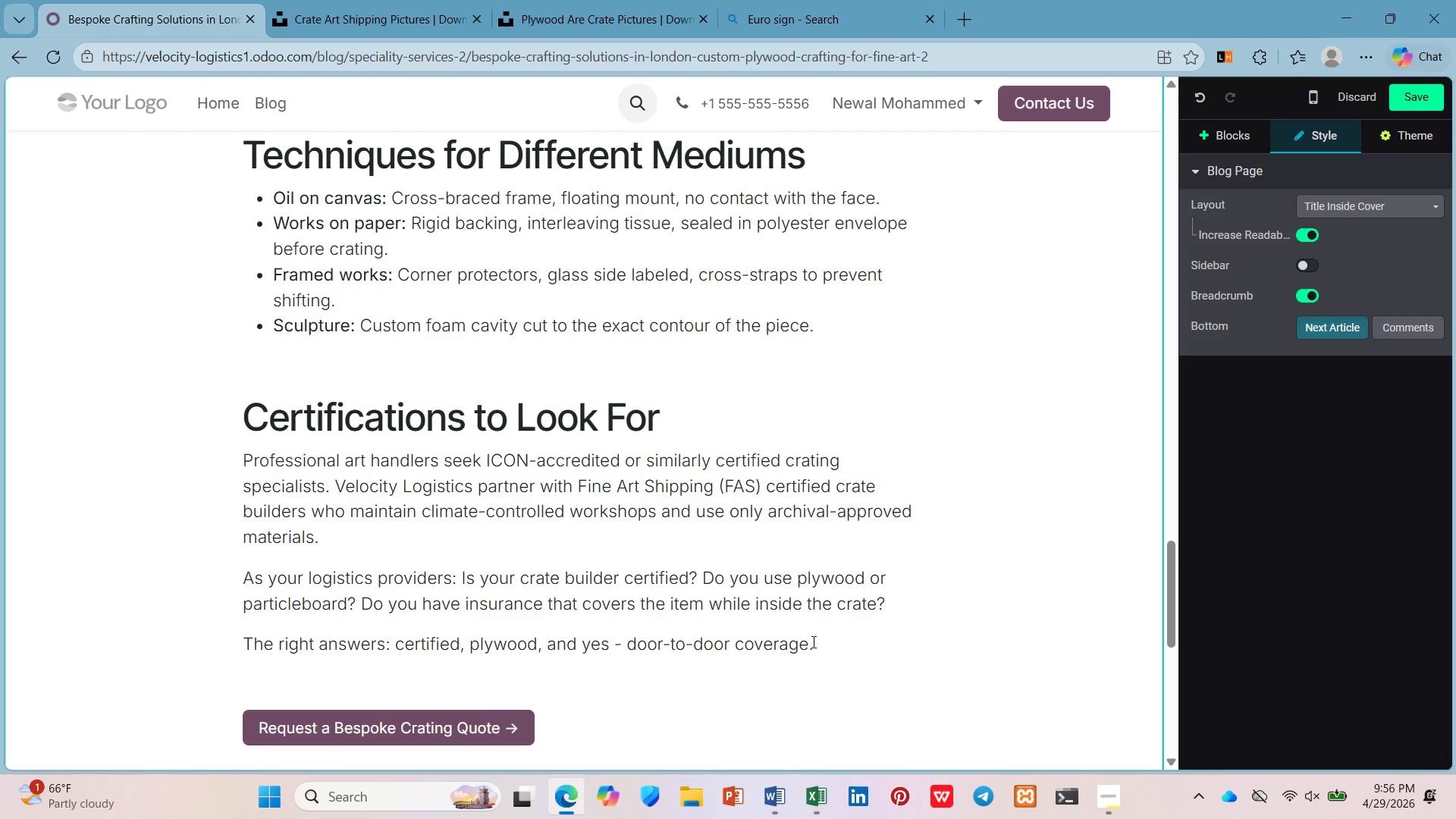 
left_click_drag(start_coordinate=[813, 647], to_coordinate=[205, 527])
 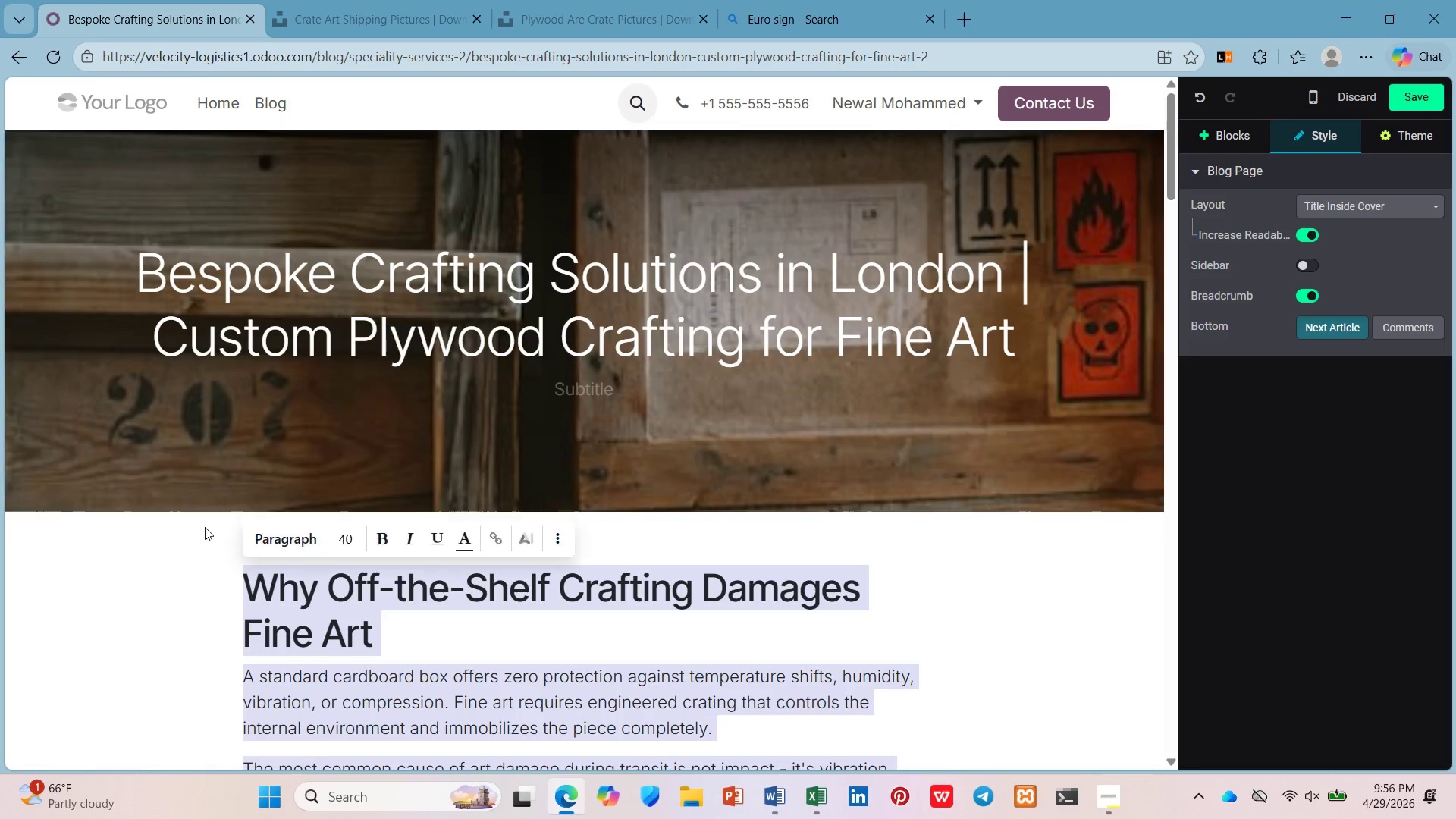 
key(Control+C)
 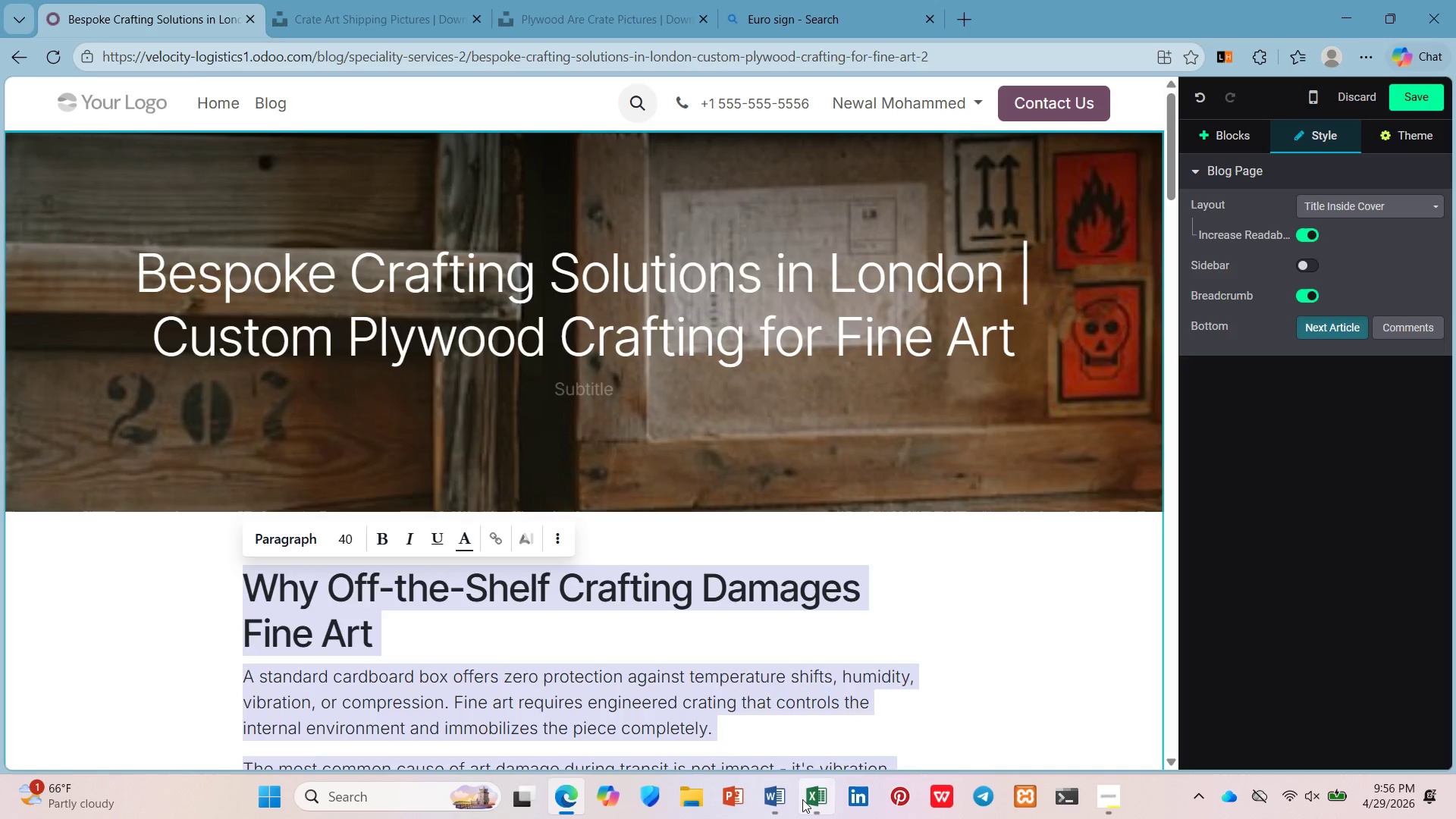 
left_click([787, 798])
 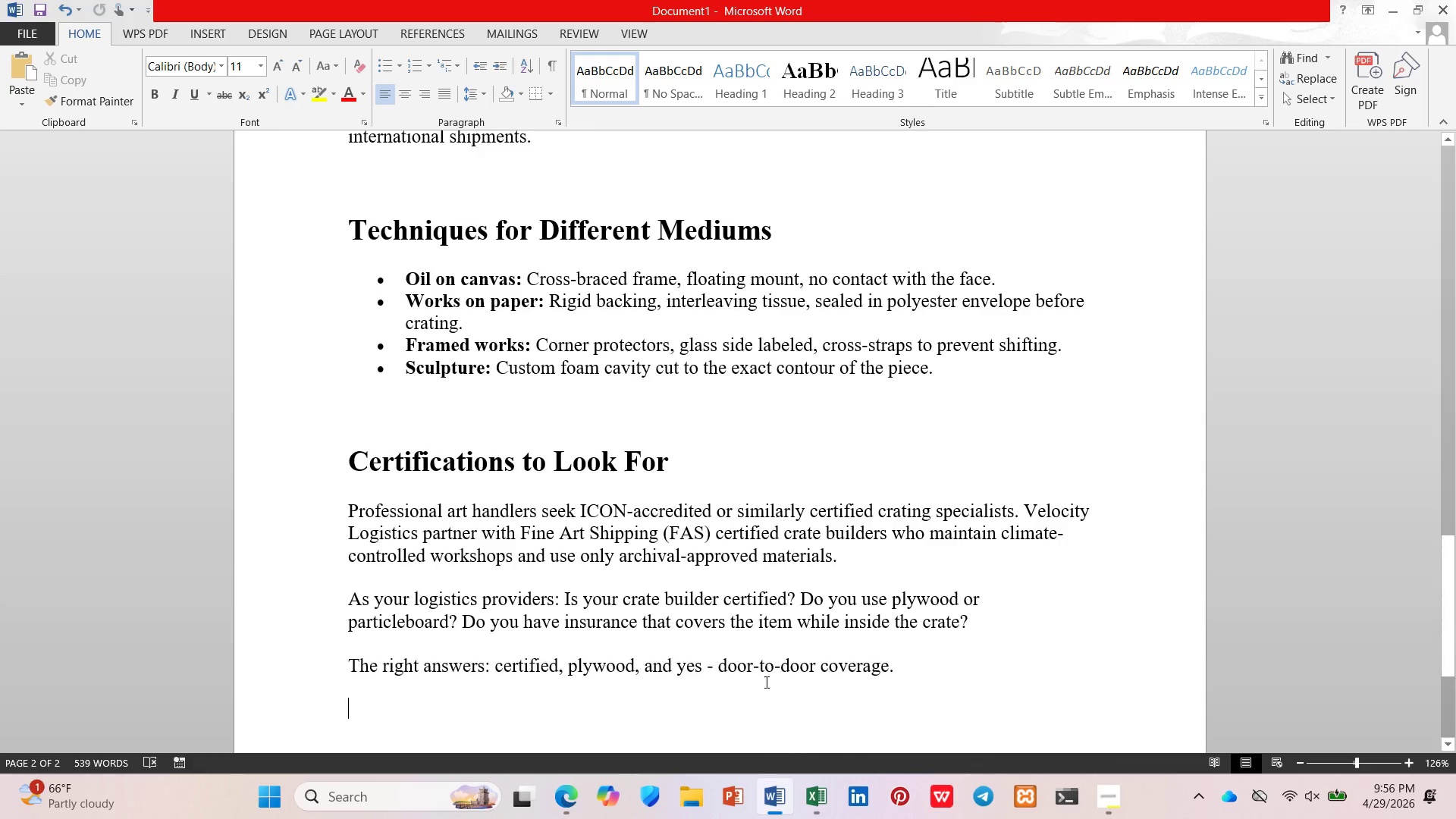 
left_click([765, 659])
 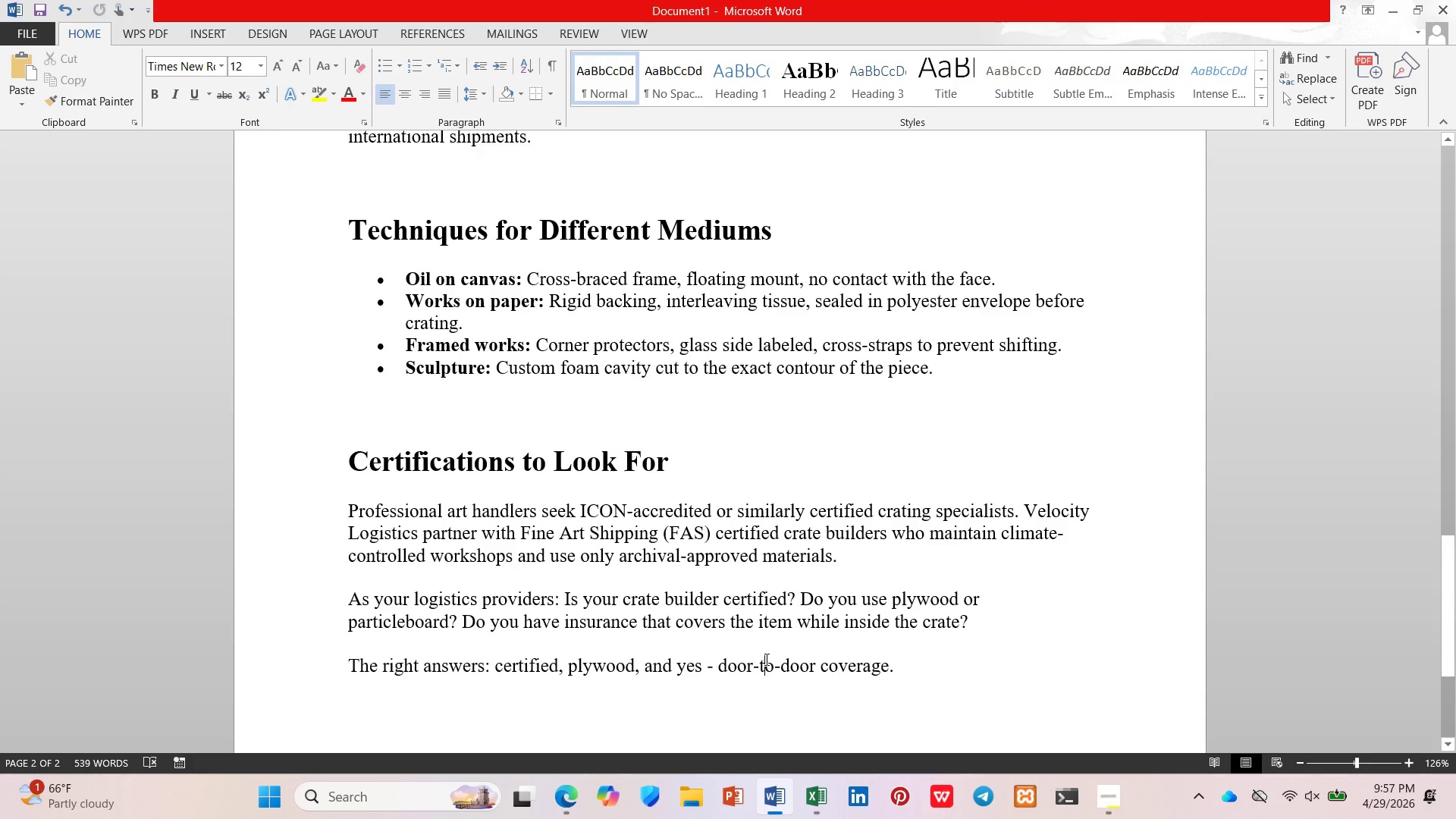 
key(Control+A)
 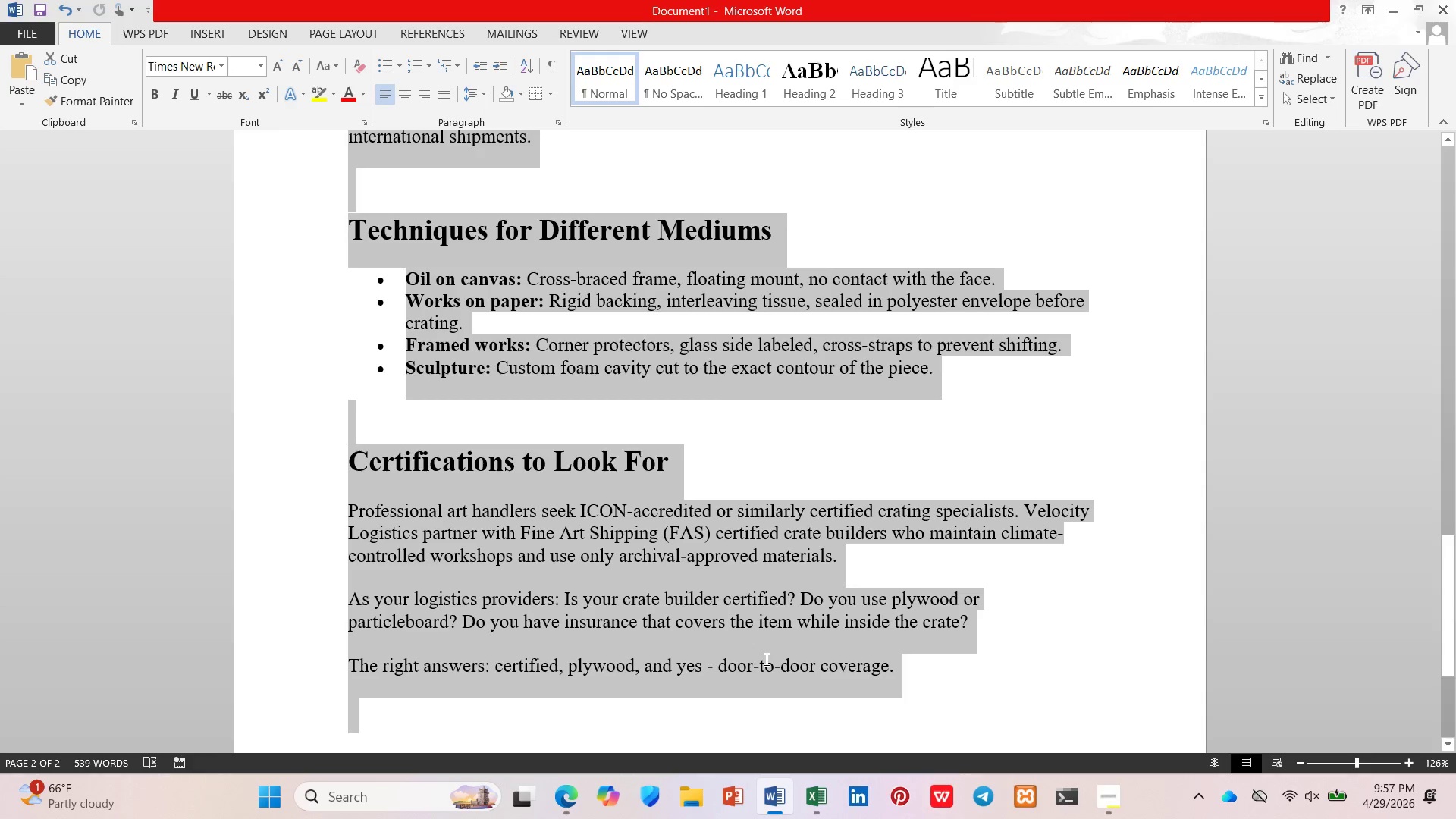 
key(Control+V)
 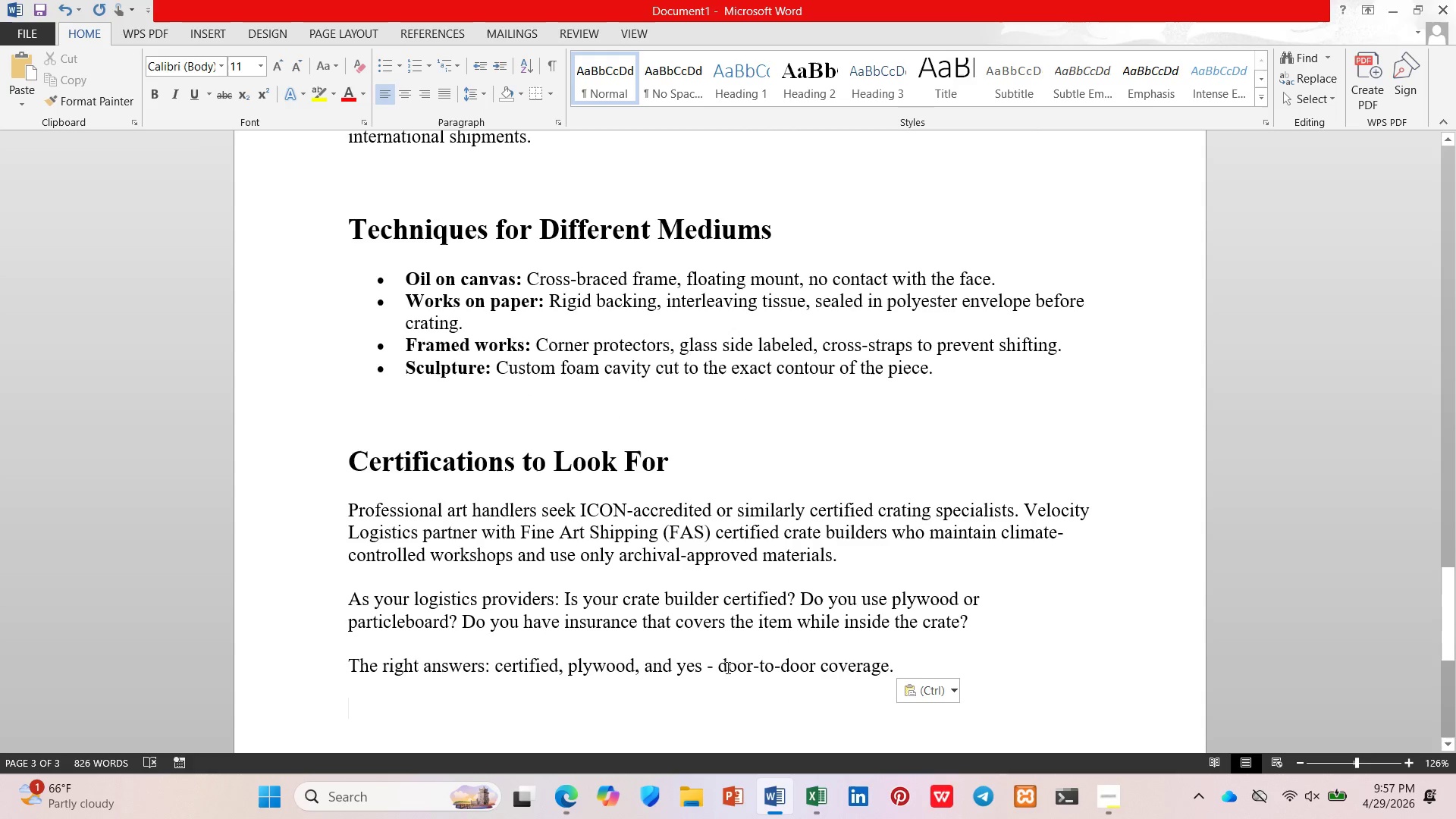 
left_click([767, 786])
 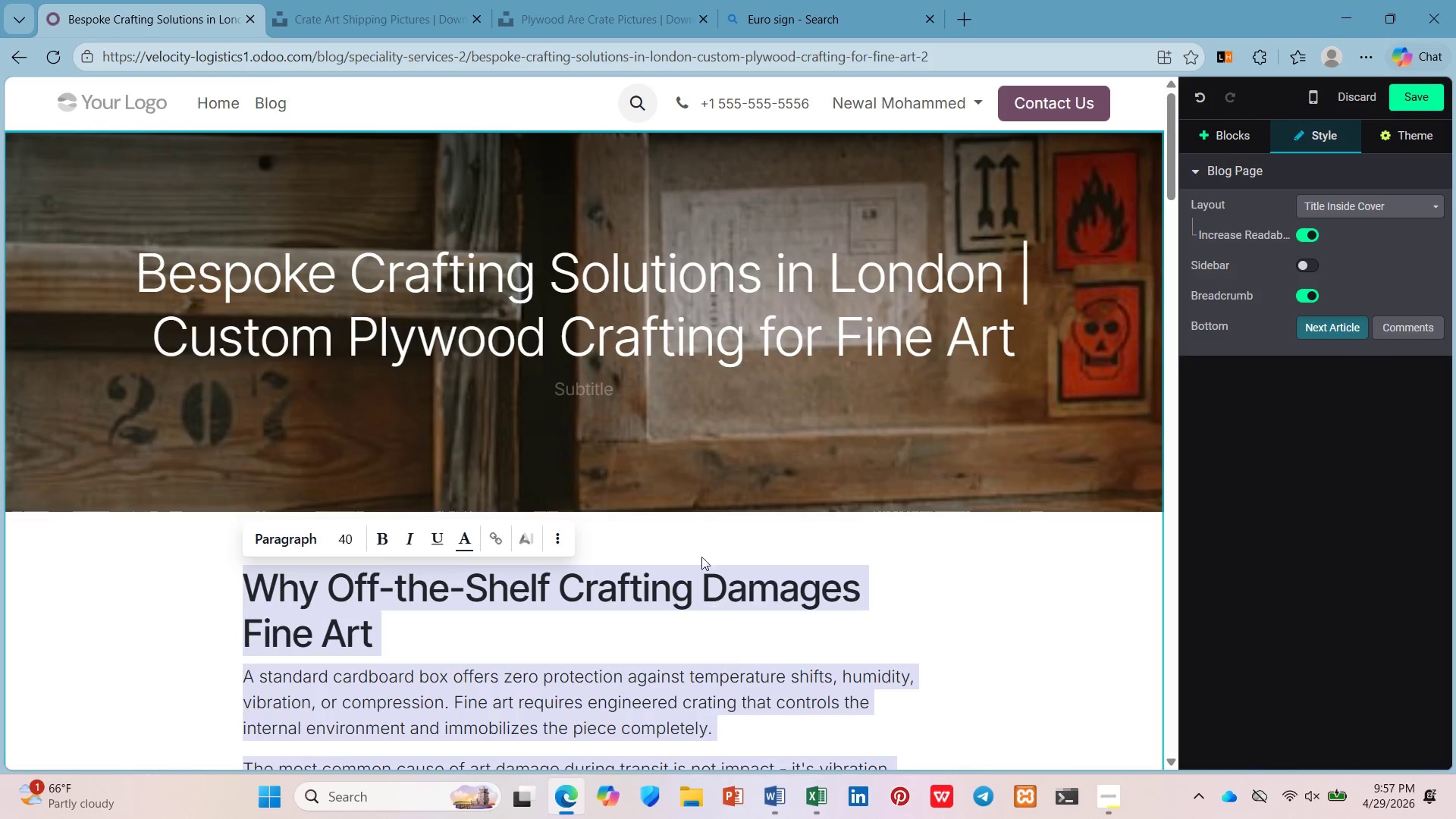 
scroll: coordinate [697, 545], scroll_direction: down, amount: 13.0
 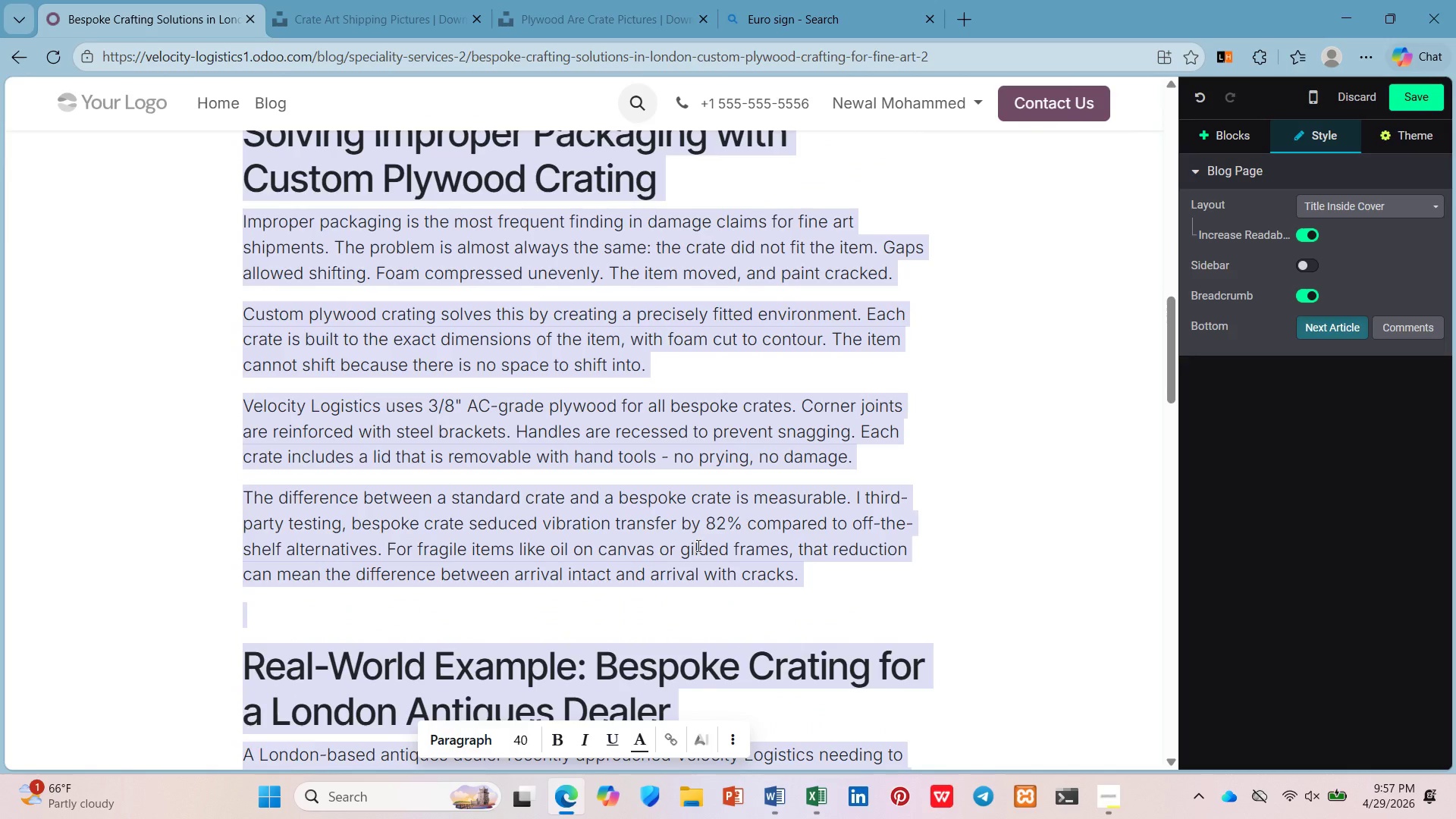 
left_click([697, 545])
 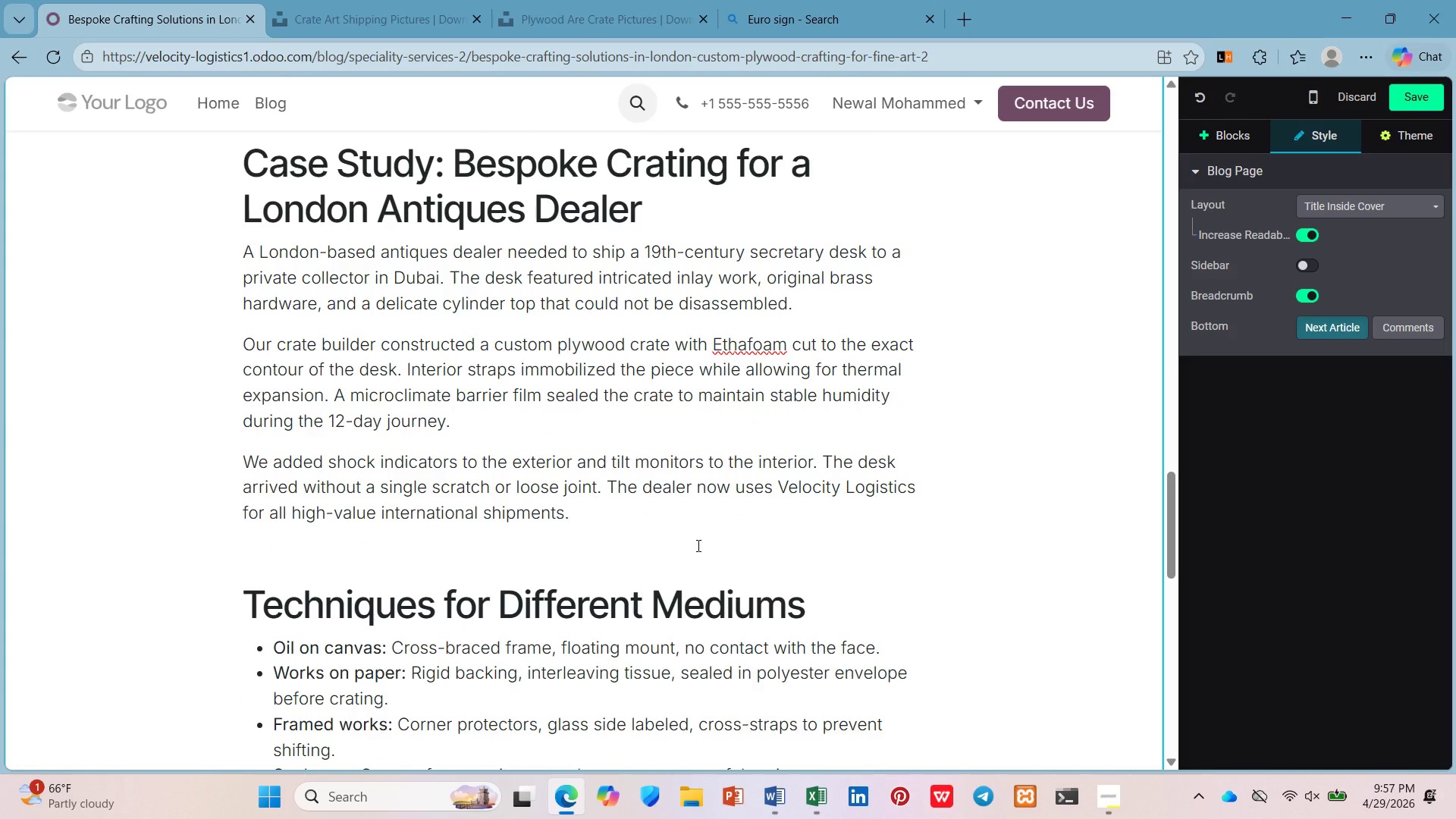 
scroll: coordinate [697, 545], scroll_direction: down, amount: 3.0
 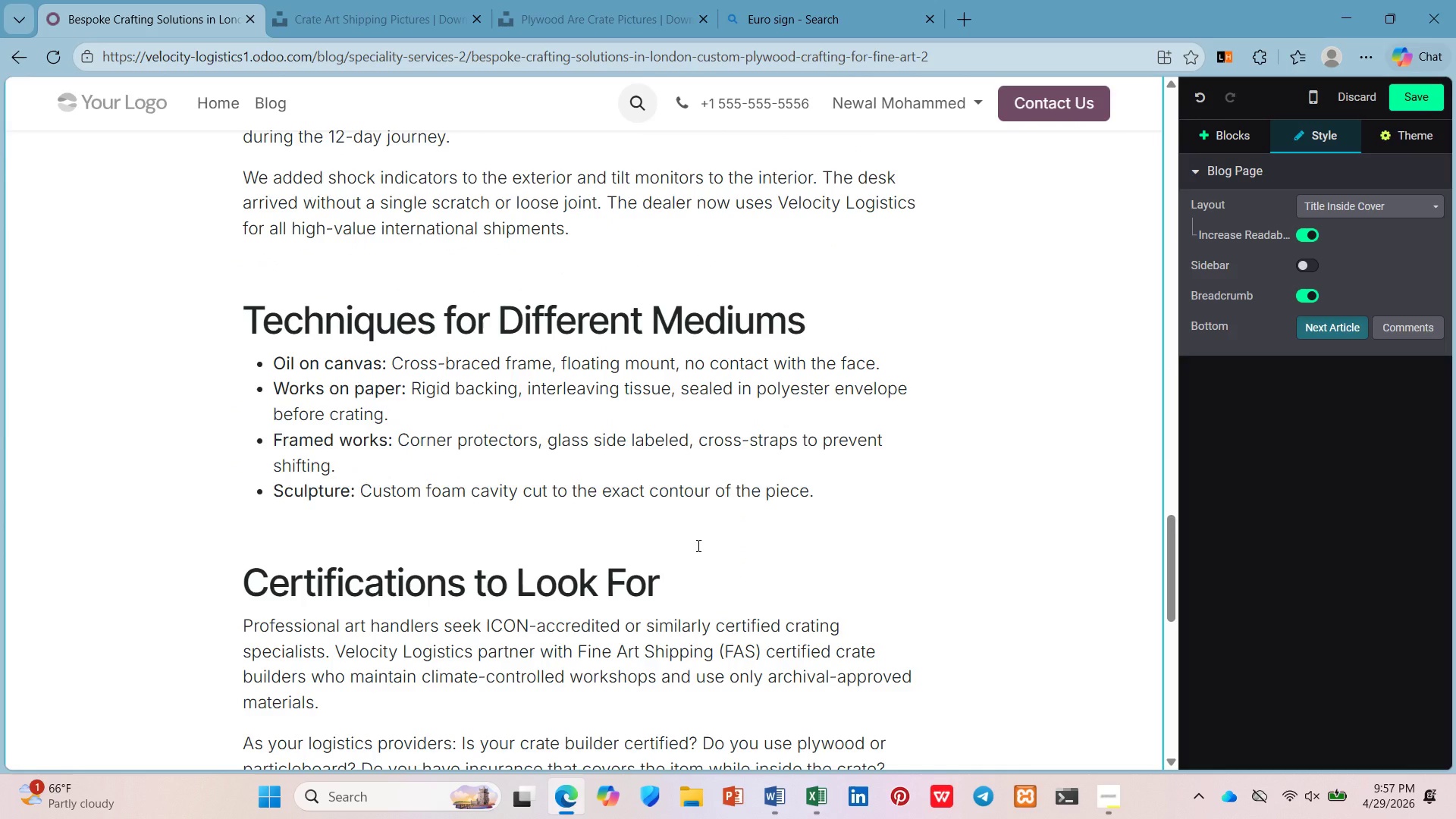 
wait(10.46)
 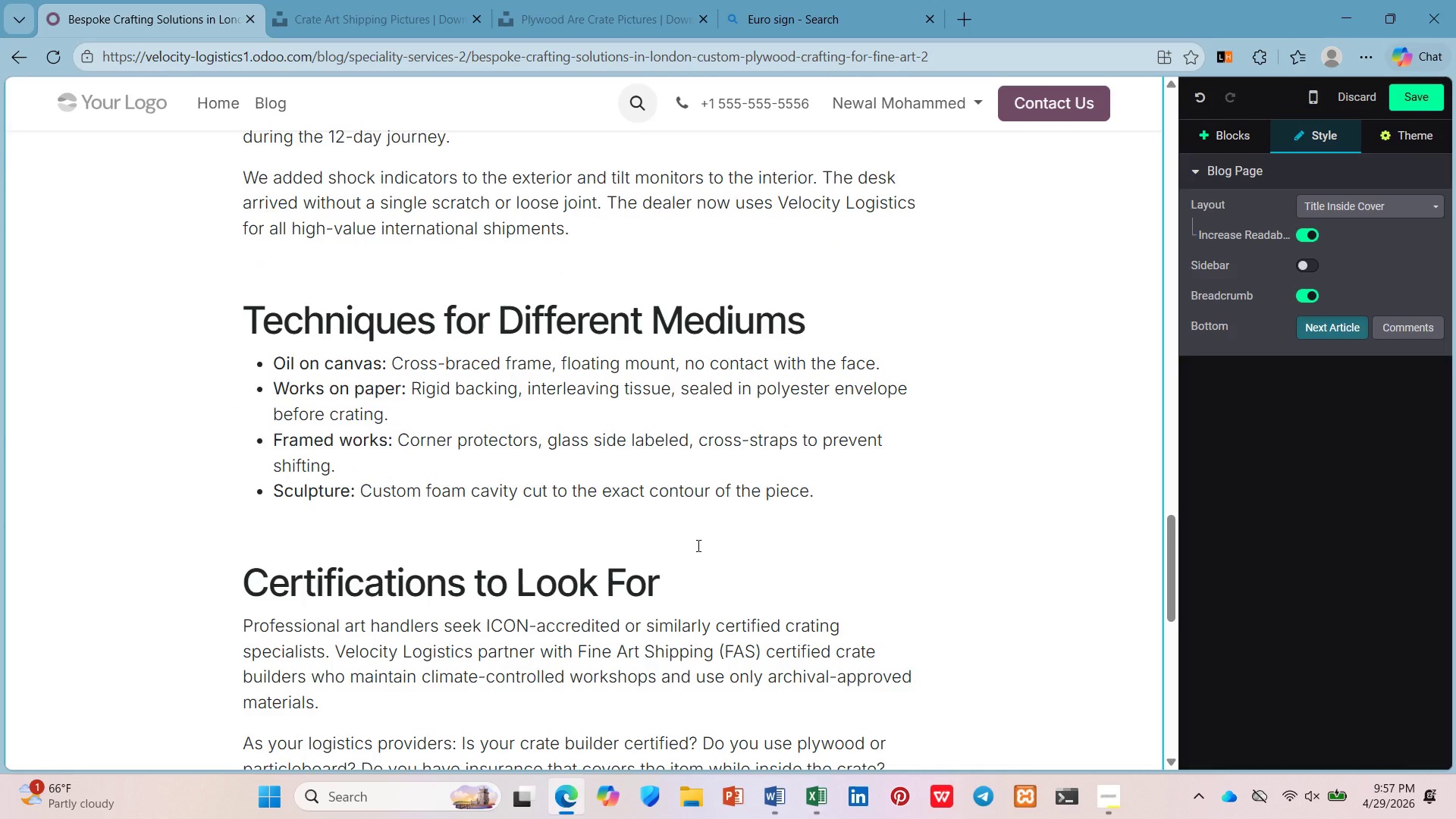 
scroll: coordinate [695, 544], scroll_direction: up, amount: 4.0
 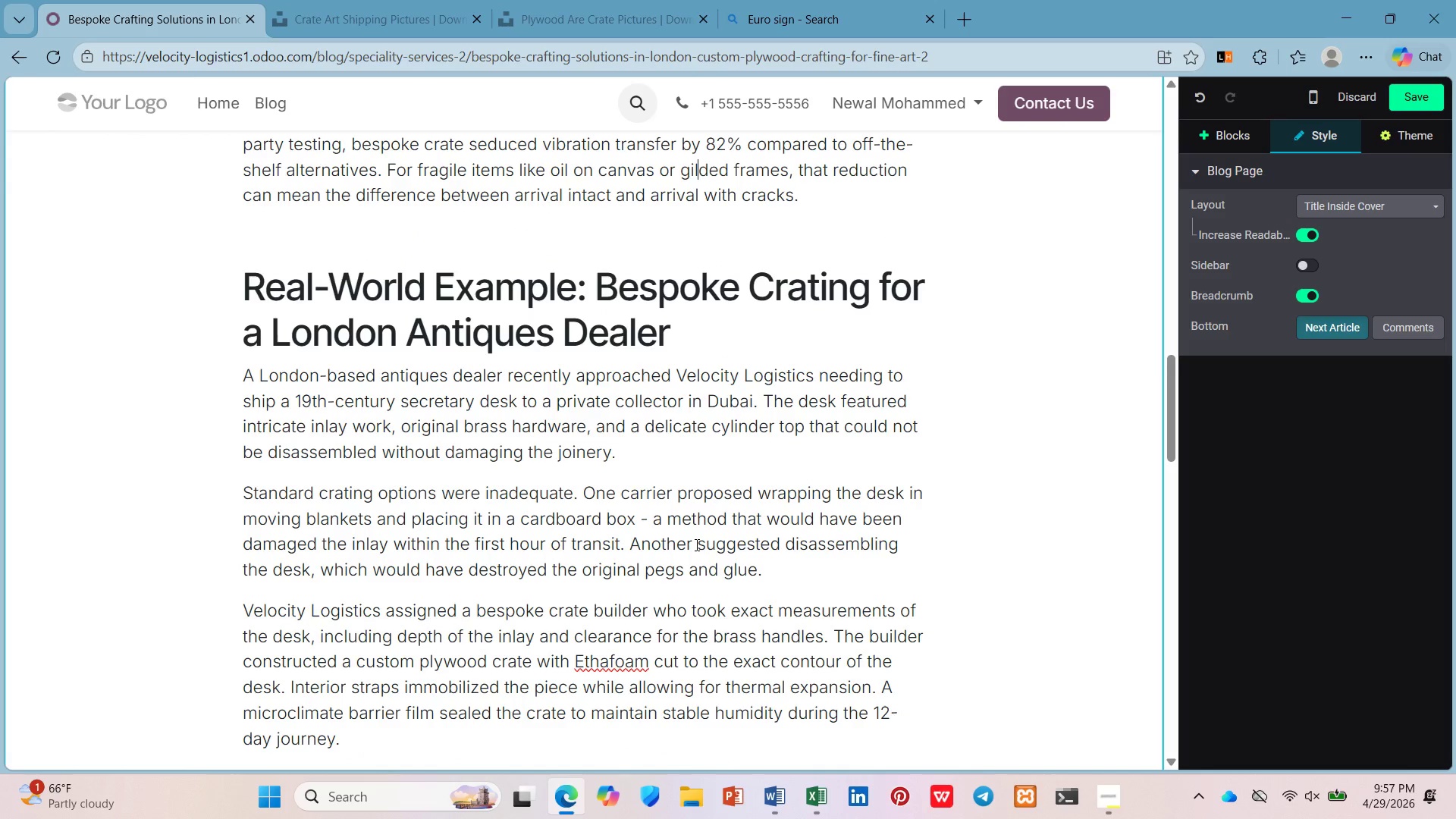 
scroll: coordinate [670, 568], scroll_direction: down, amount: 3.0
 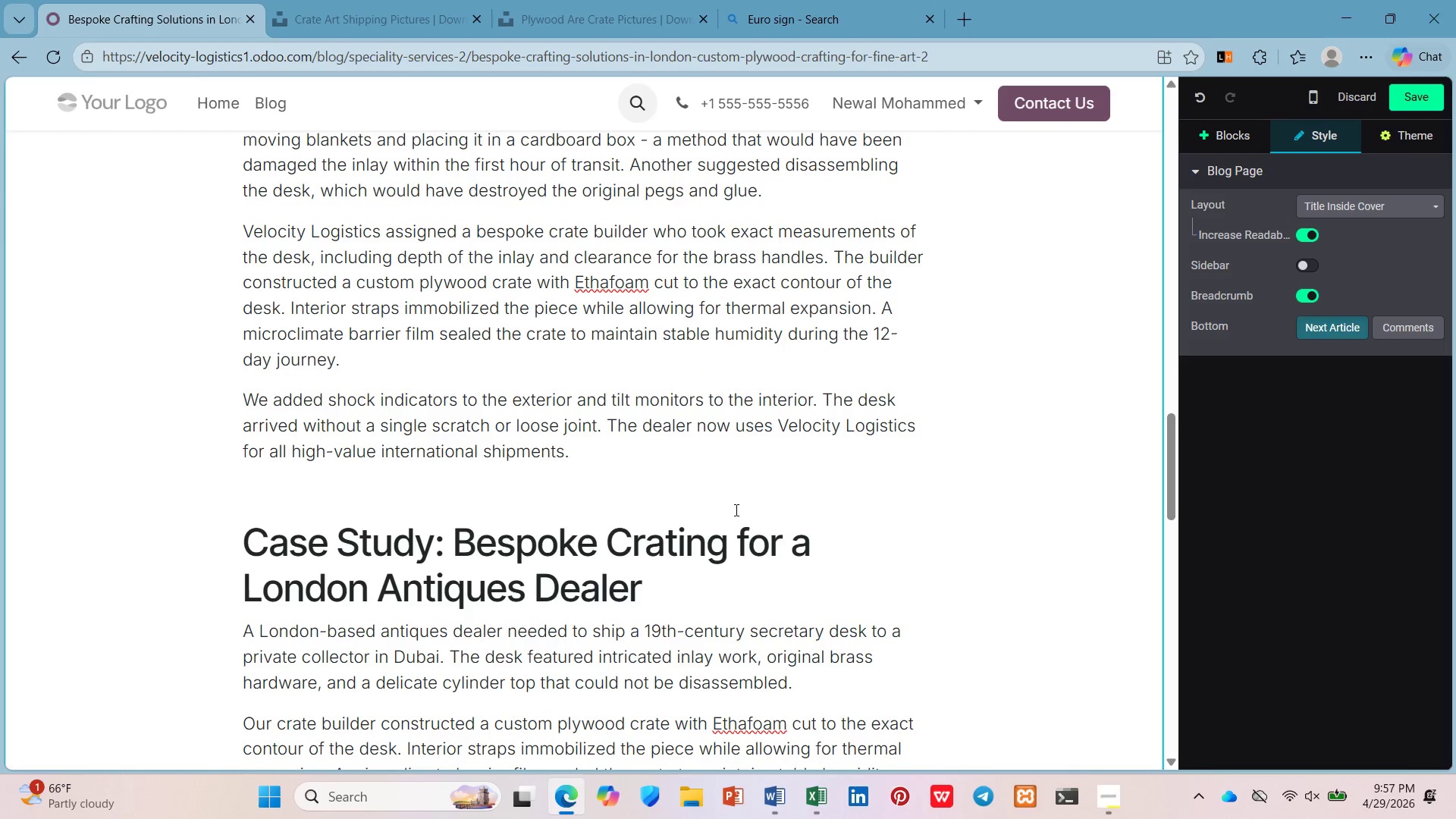 
left_click([753, 463])
 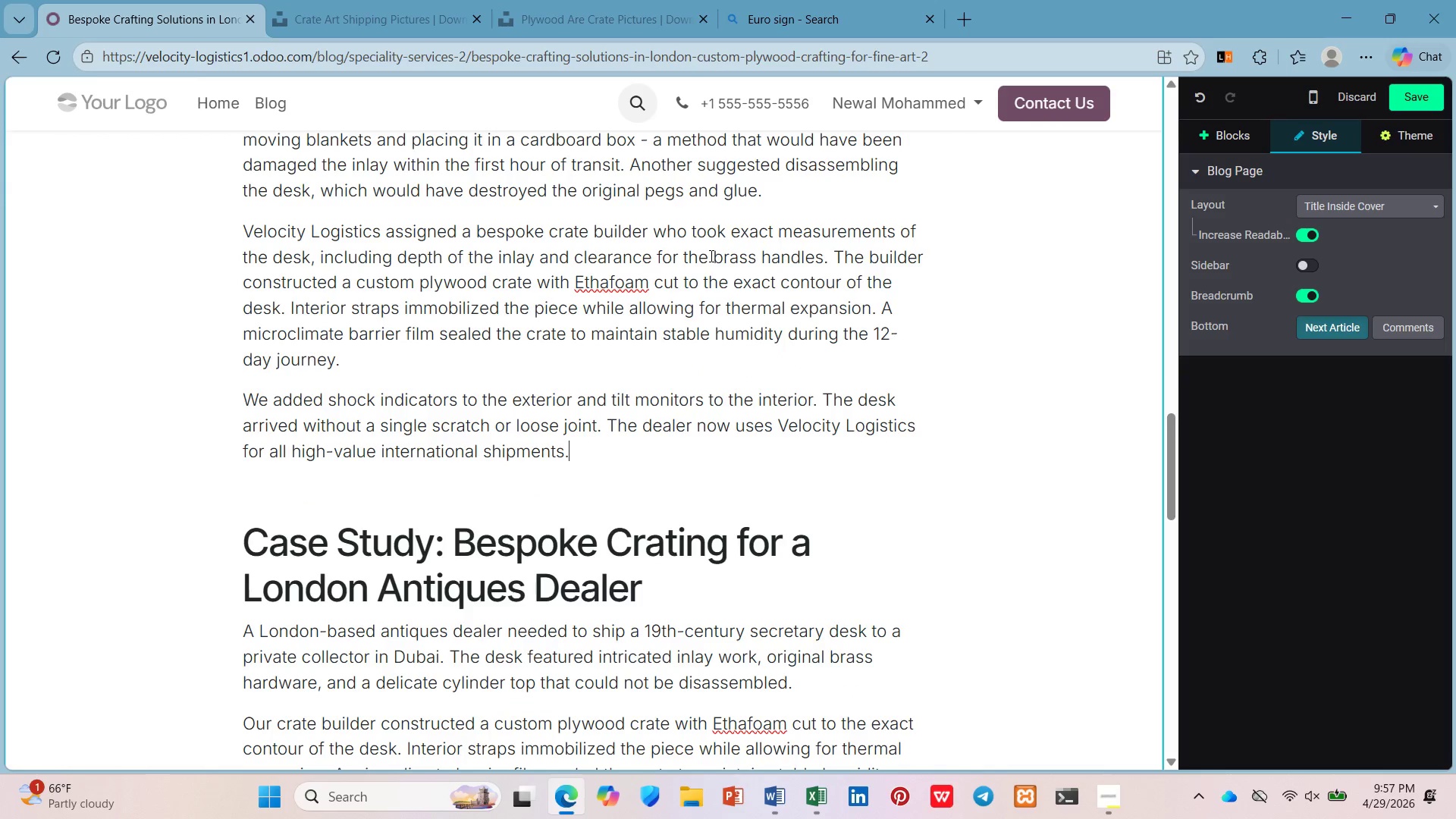 
key(Enter)
 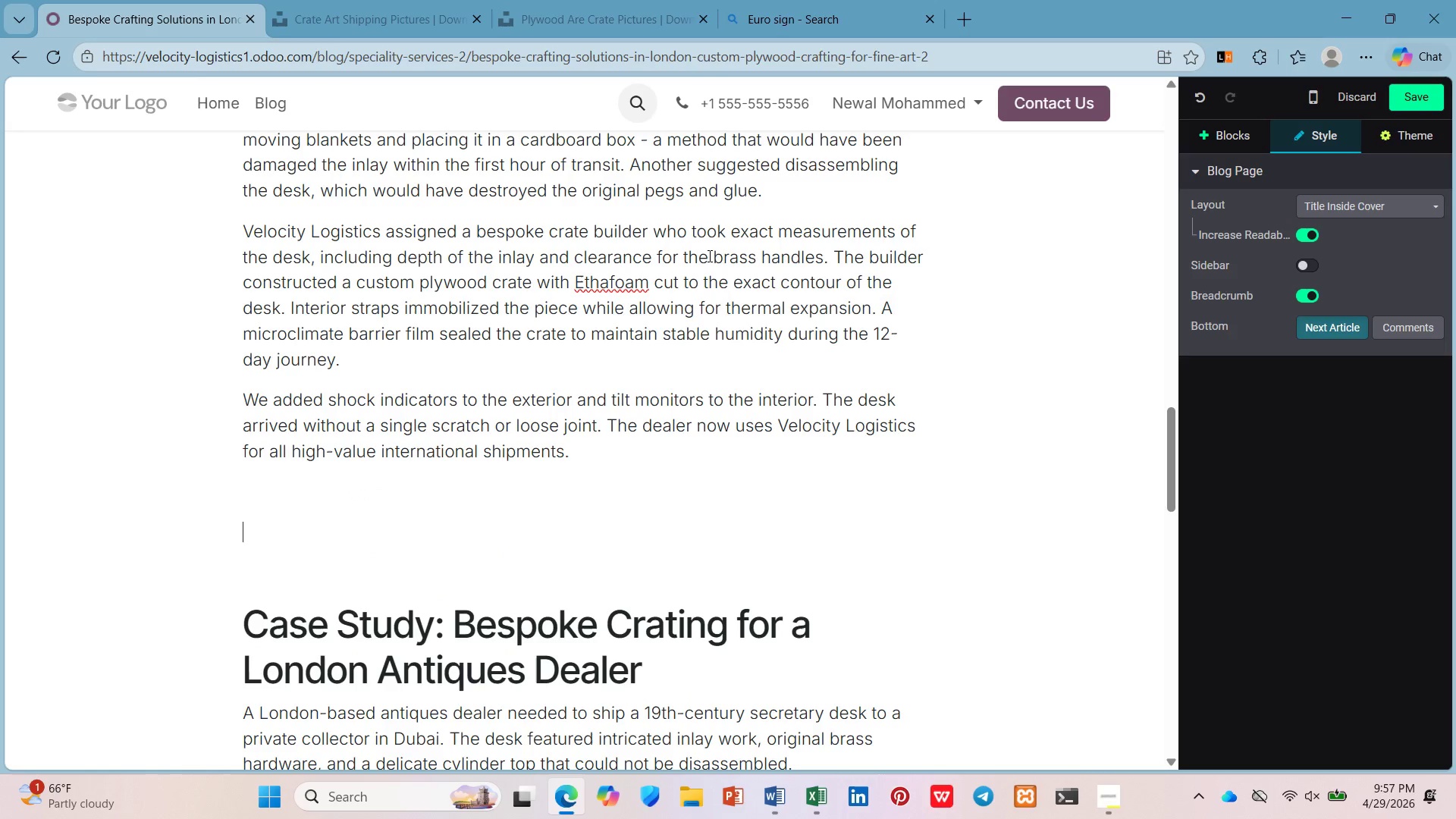 
key(Enter)
 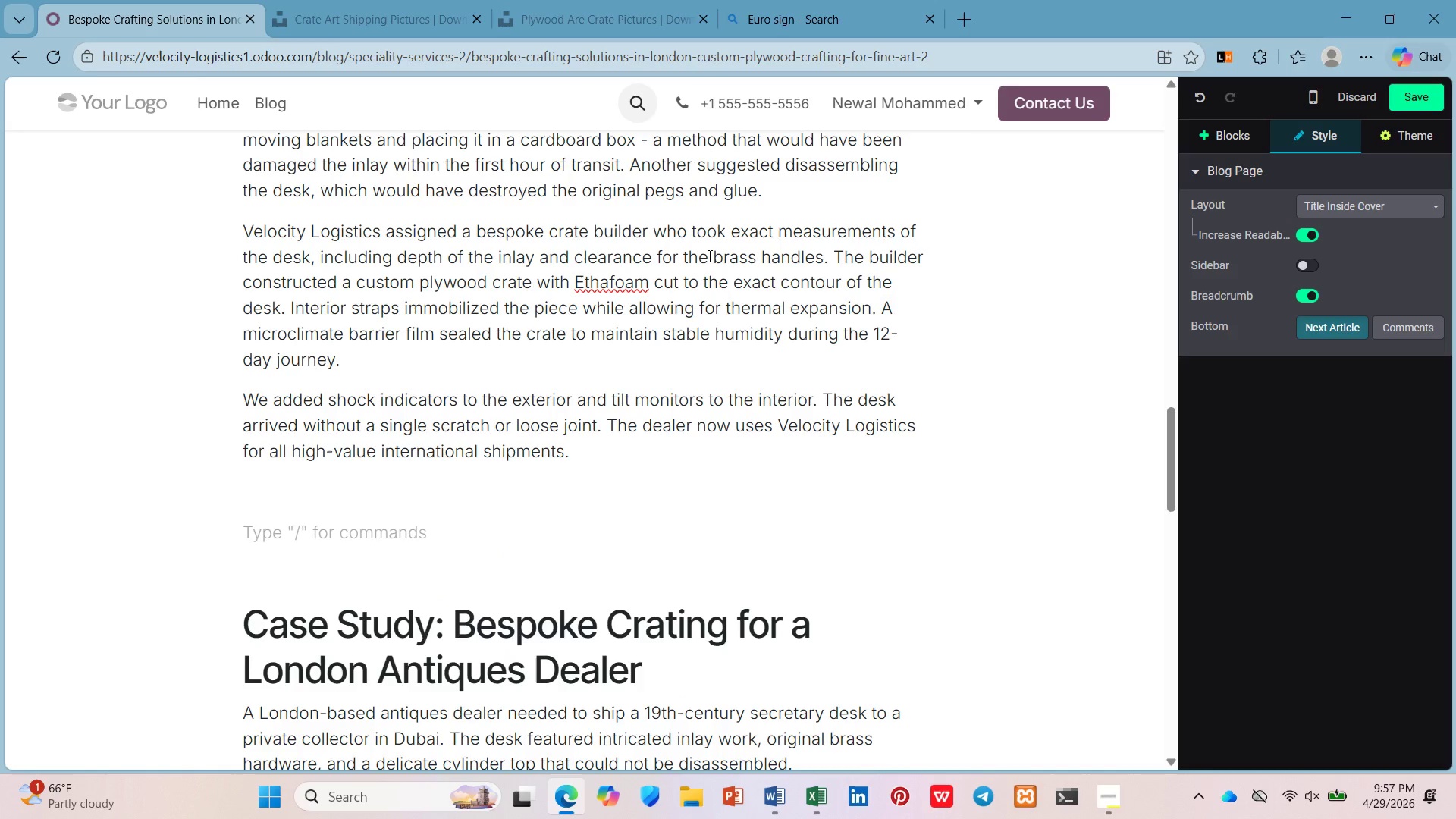 
key(ArrowUp)
 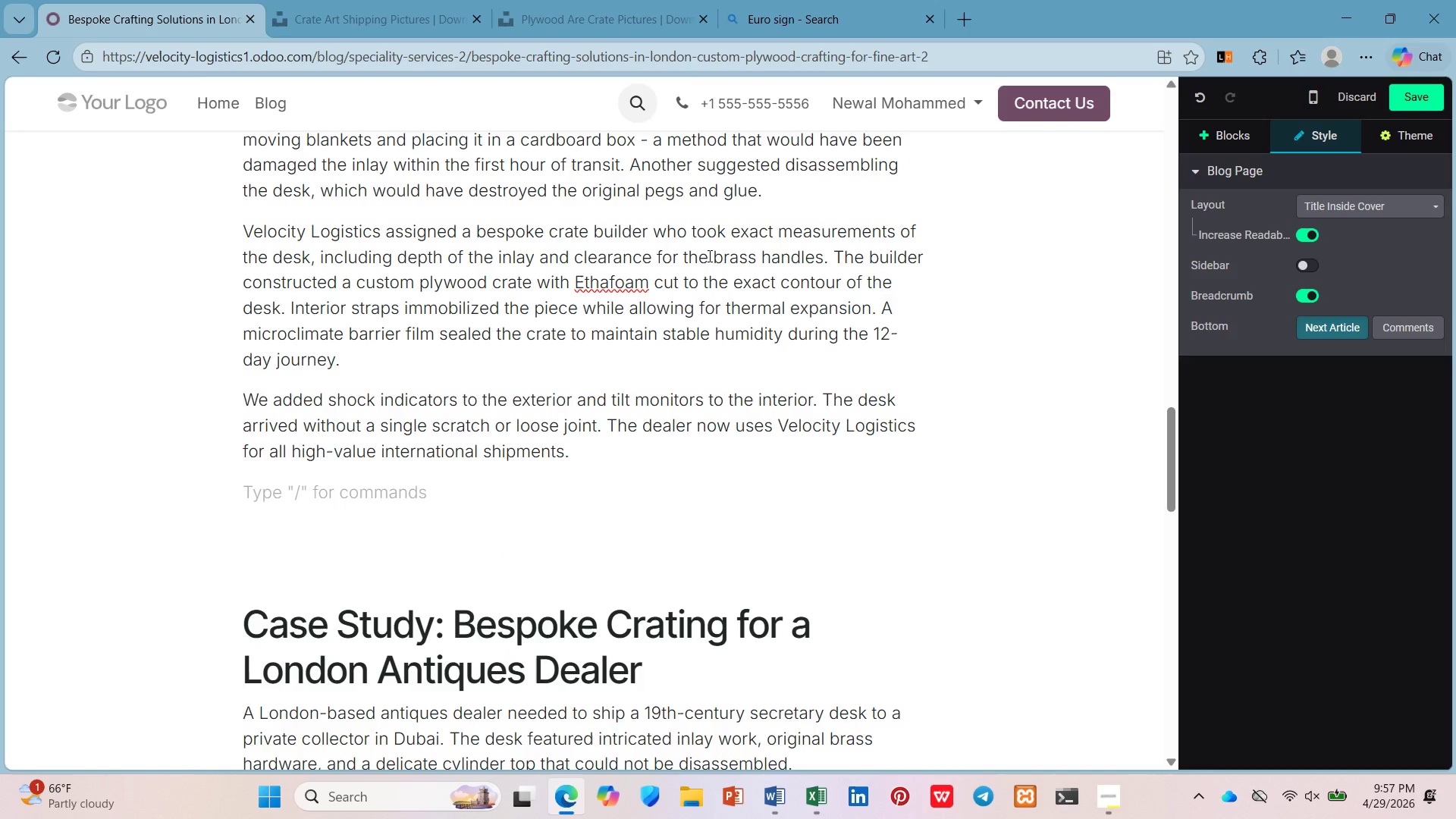 
key(ArrowDown)
 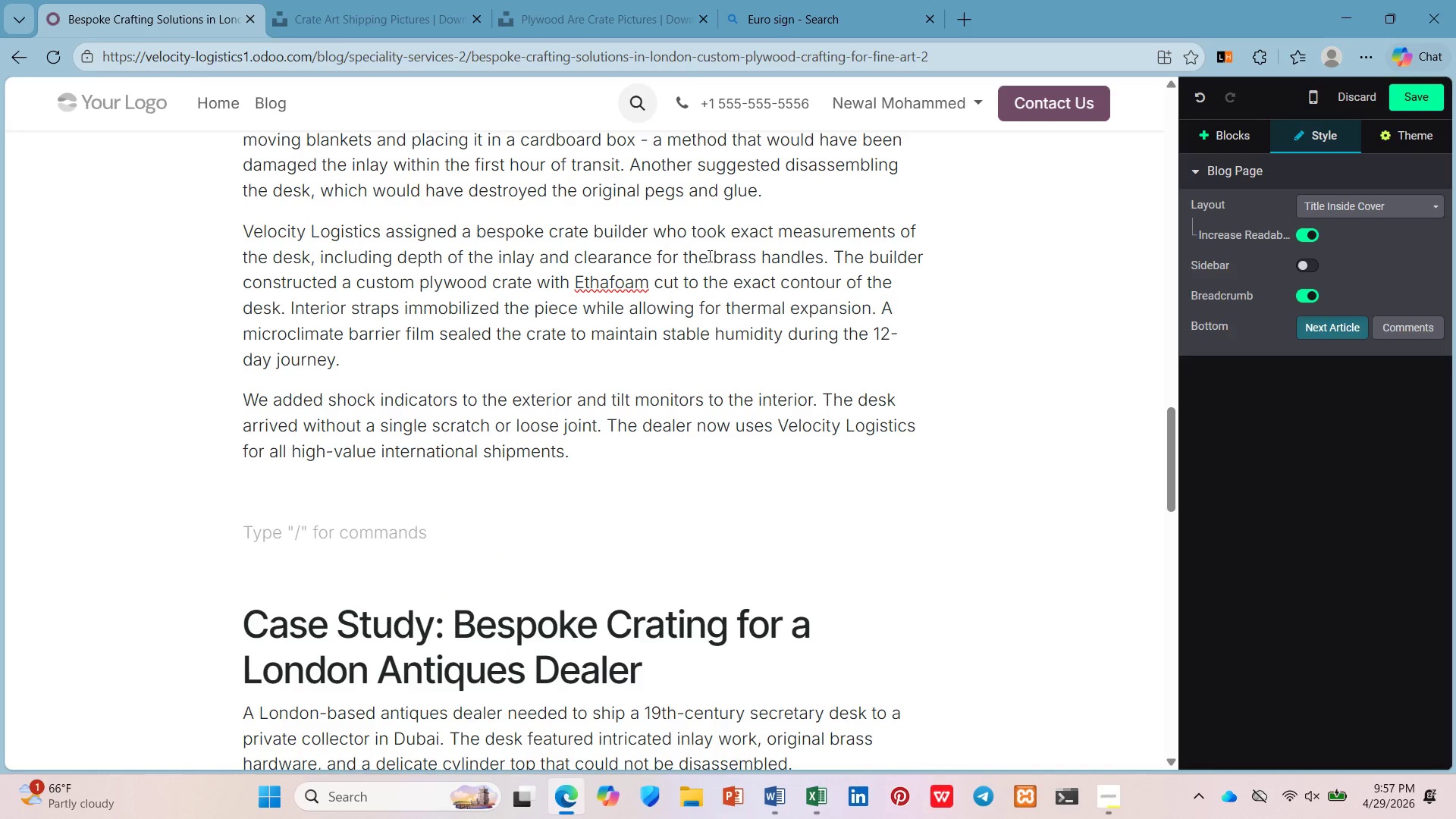 
wait(9.81)
 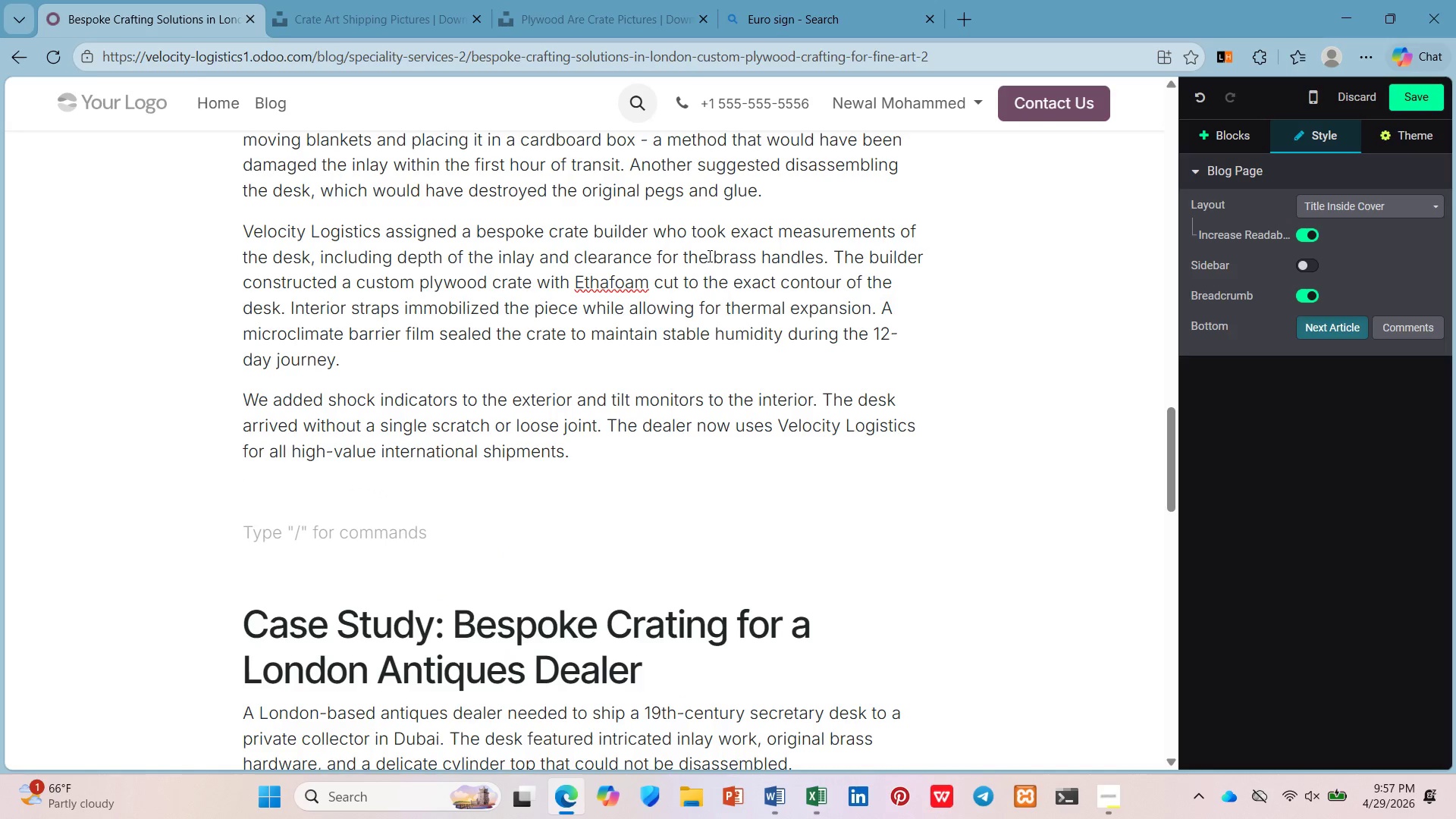 
type(/h2)
 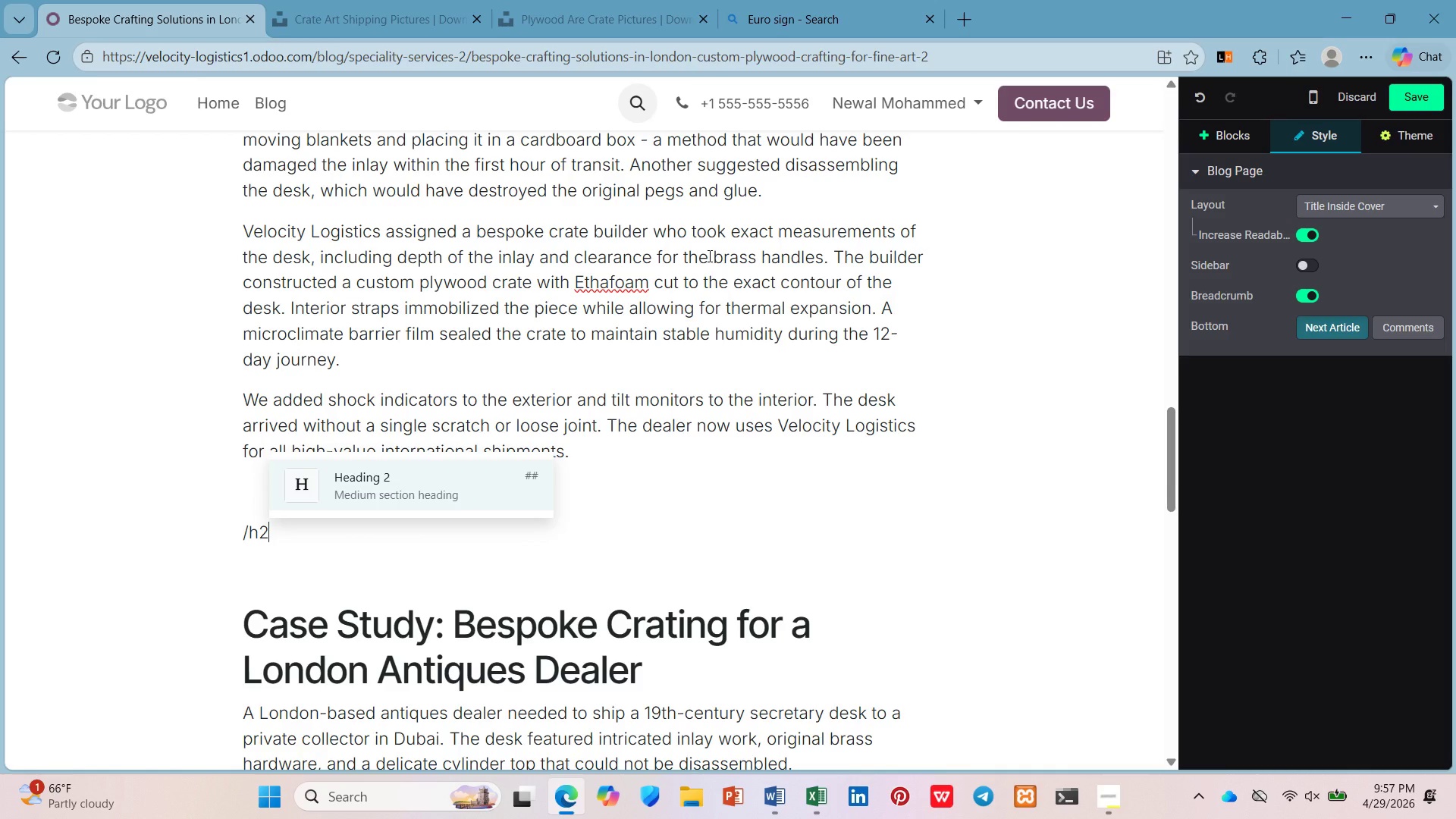 
key(Enter)
 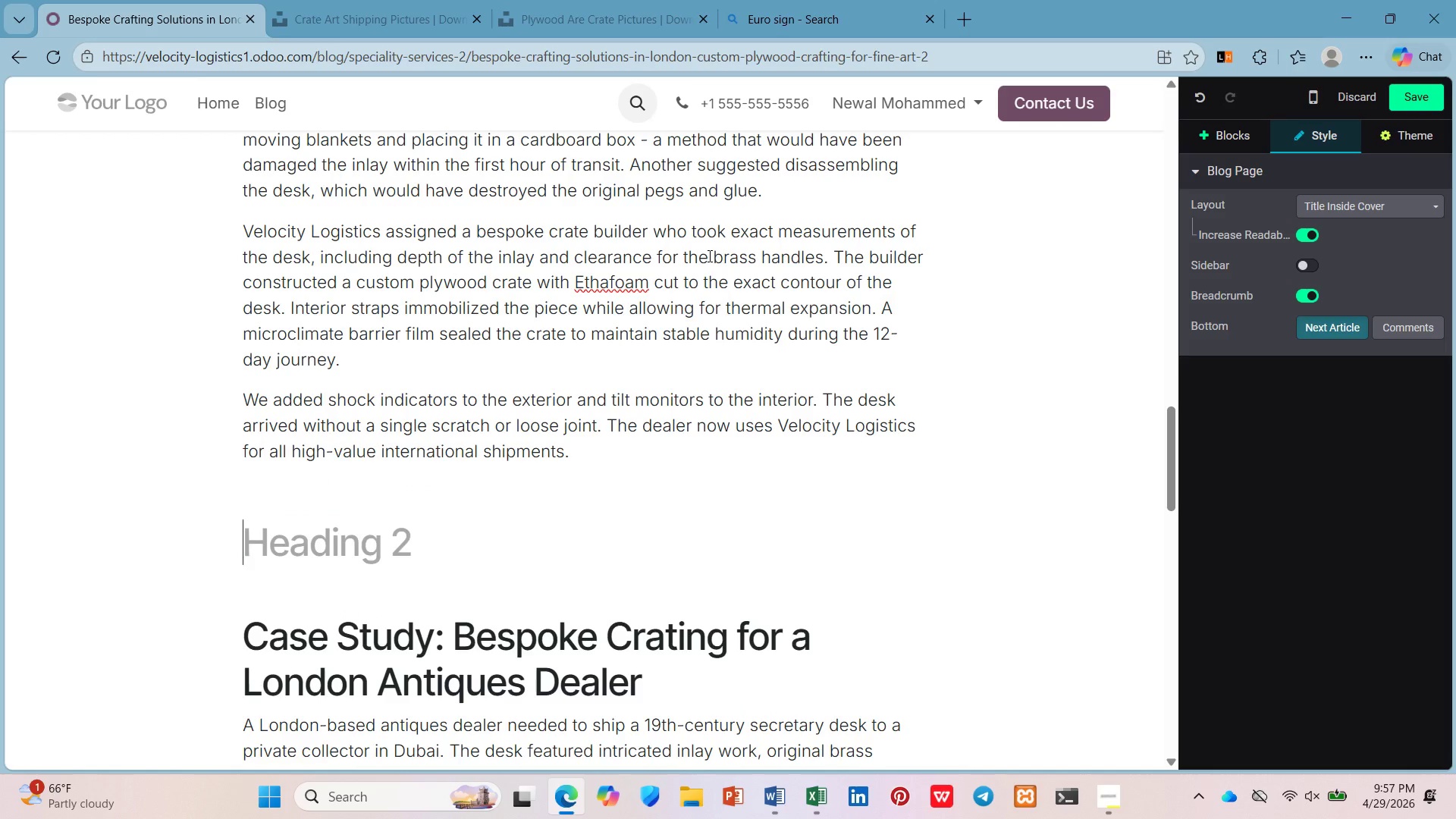 
hold_key(key=ShiftLeft, duration=0.34)
 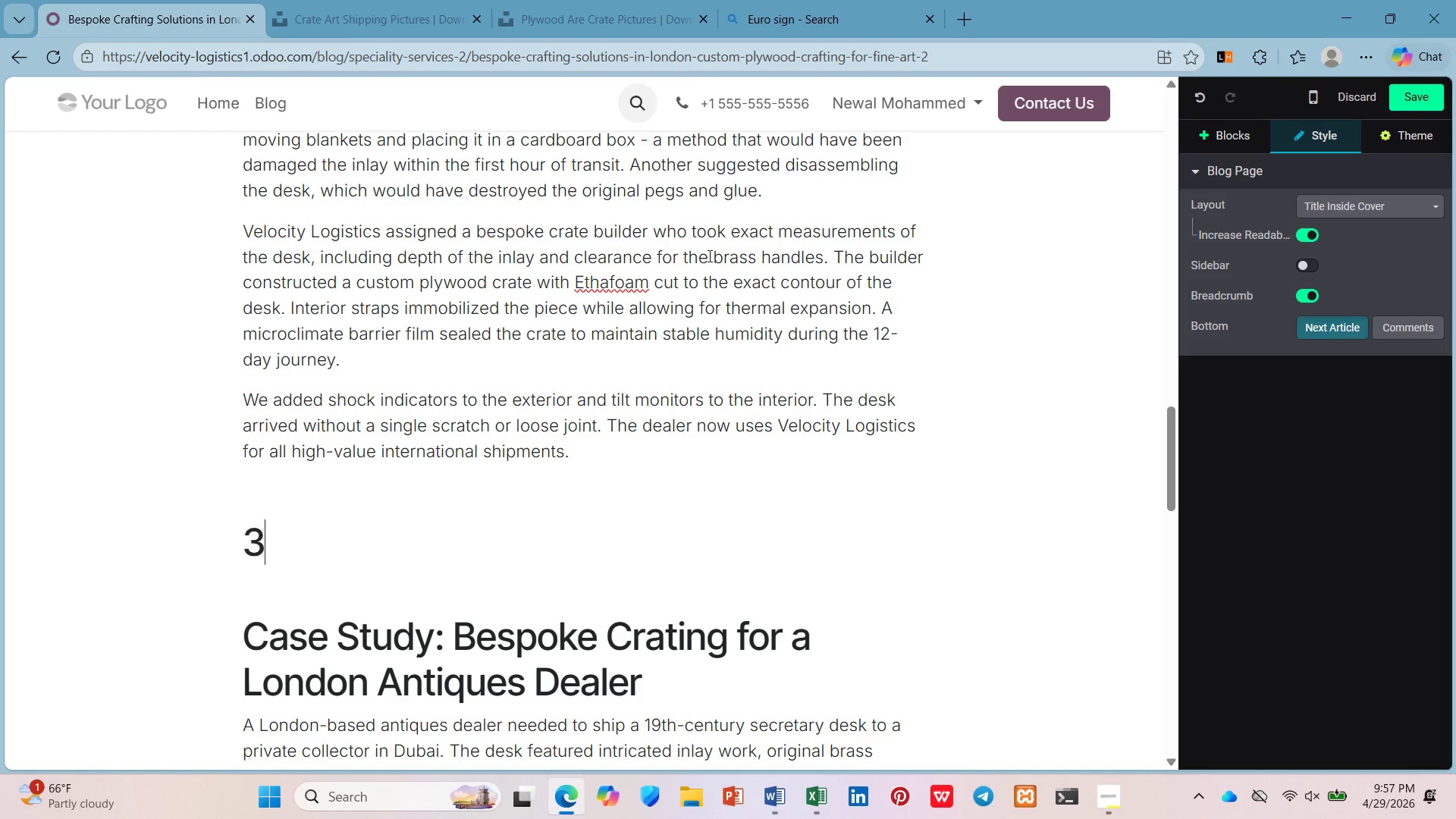 
type(3 Common Mistakes When Ordrinf )
key(Backspace)
key(Backspace)
type(g XC)
key(Backspace)
key(Backspace)
type(Custom Crating)
 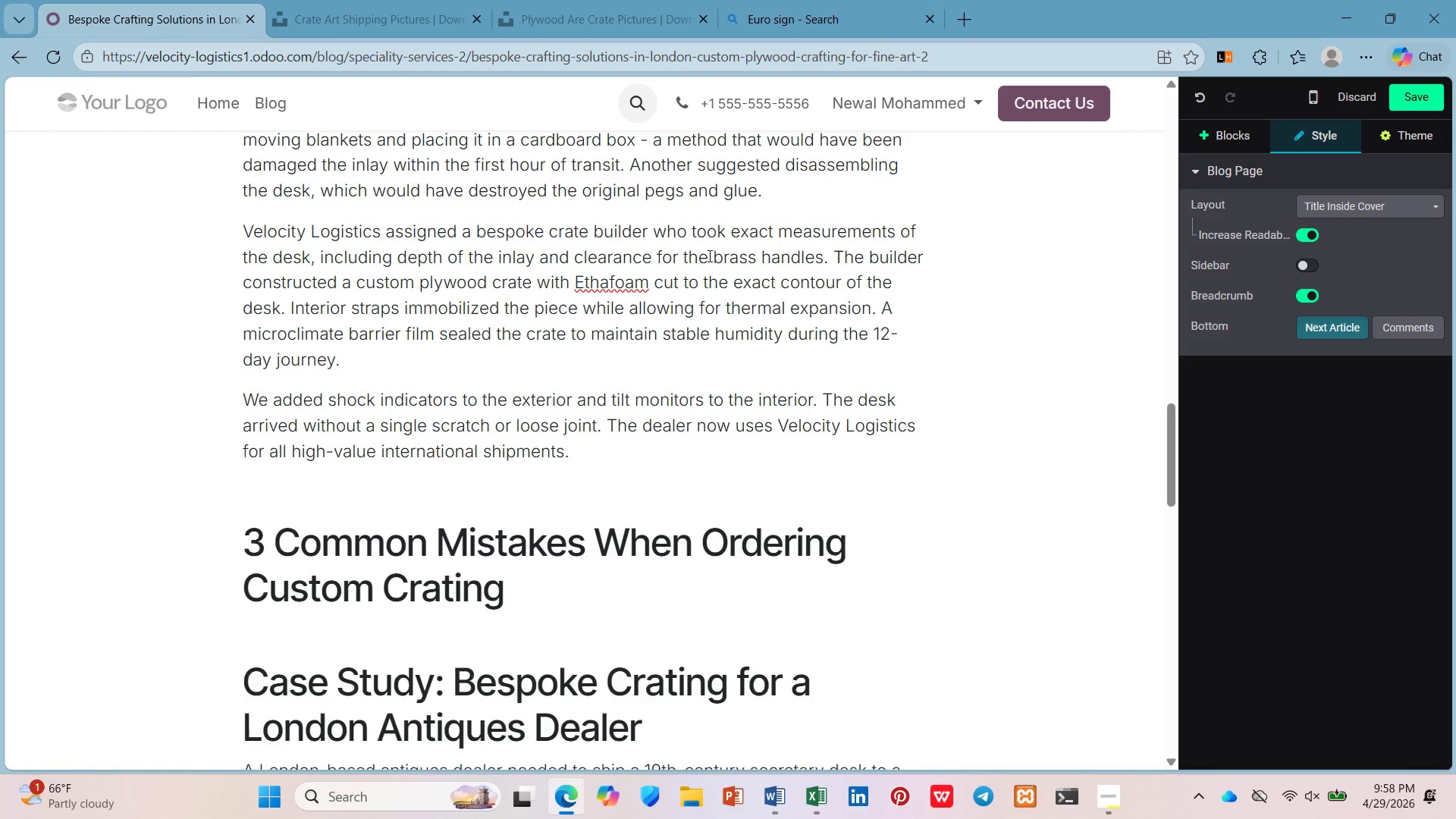 
key(Enter)
 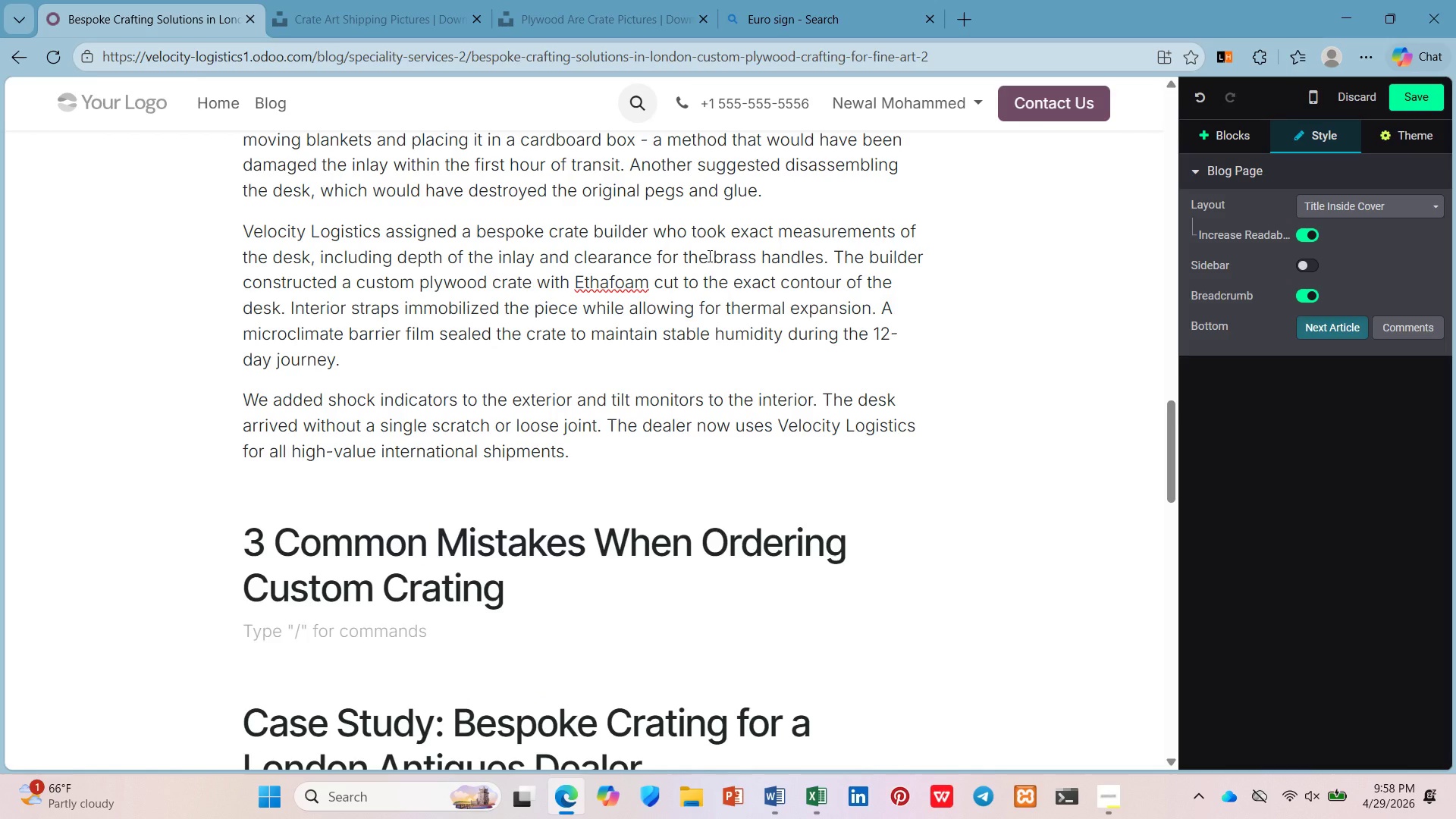 
hold_key(key=ShiftLeft, duration=0.89)
 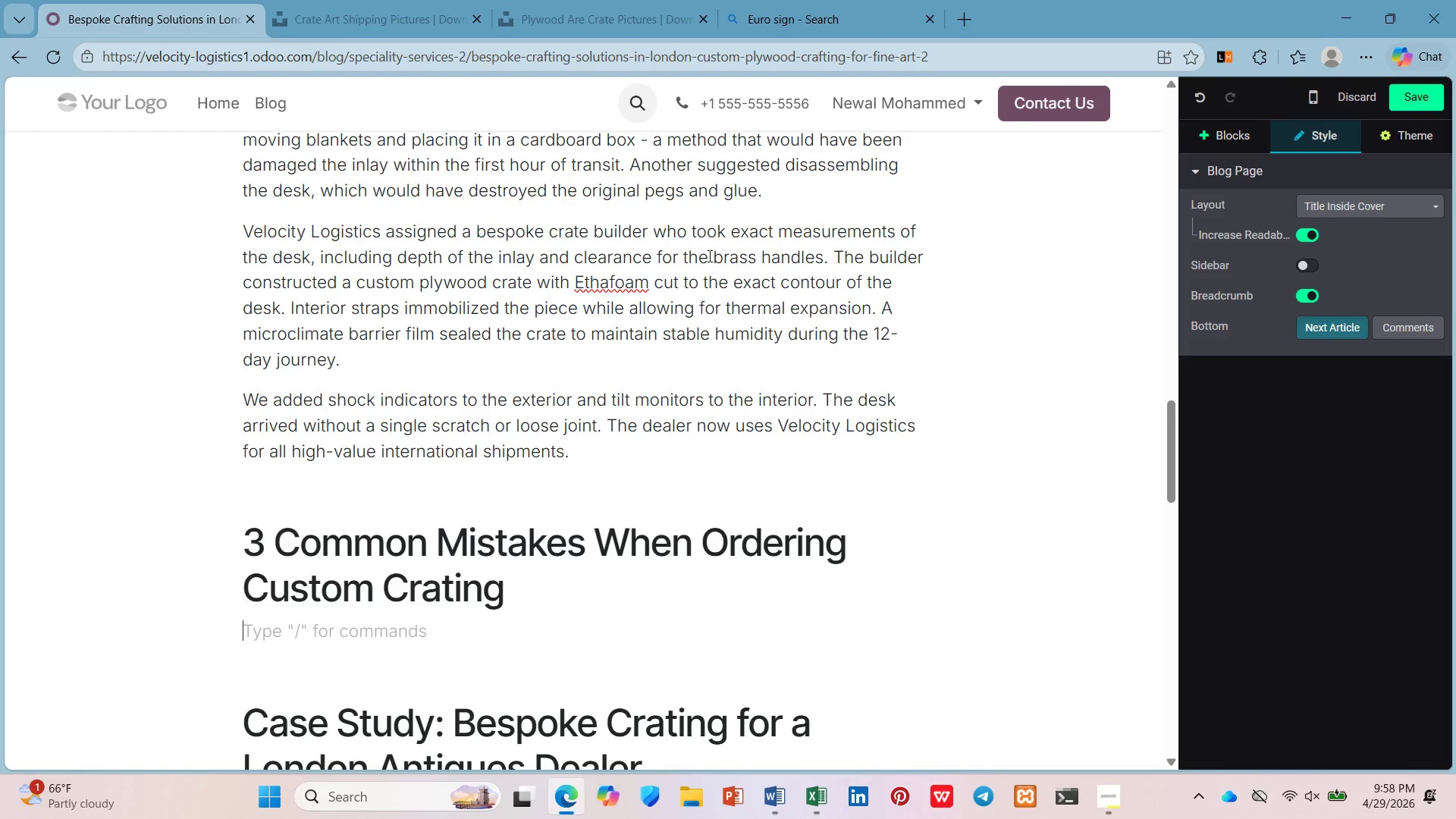 
type(/h3)
 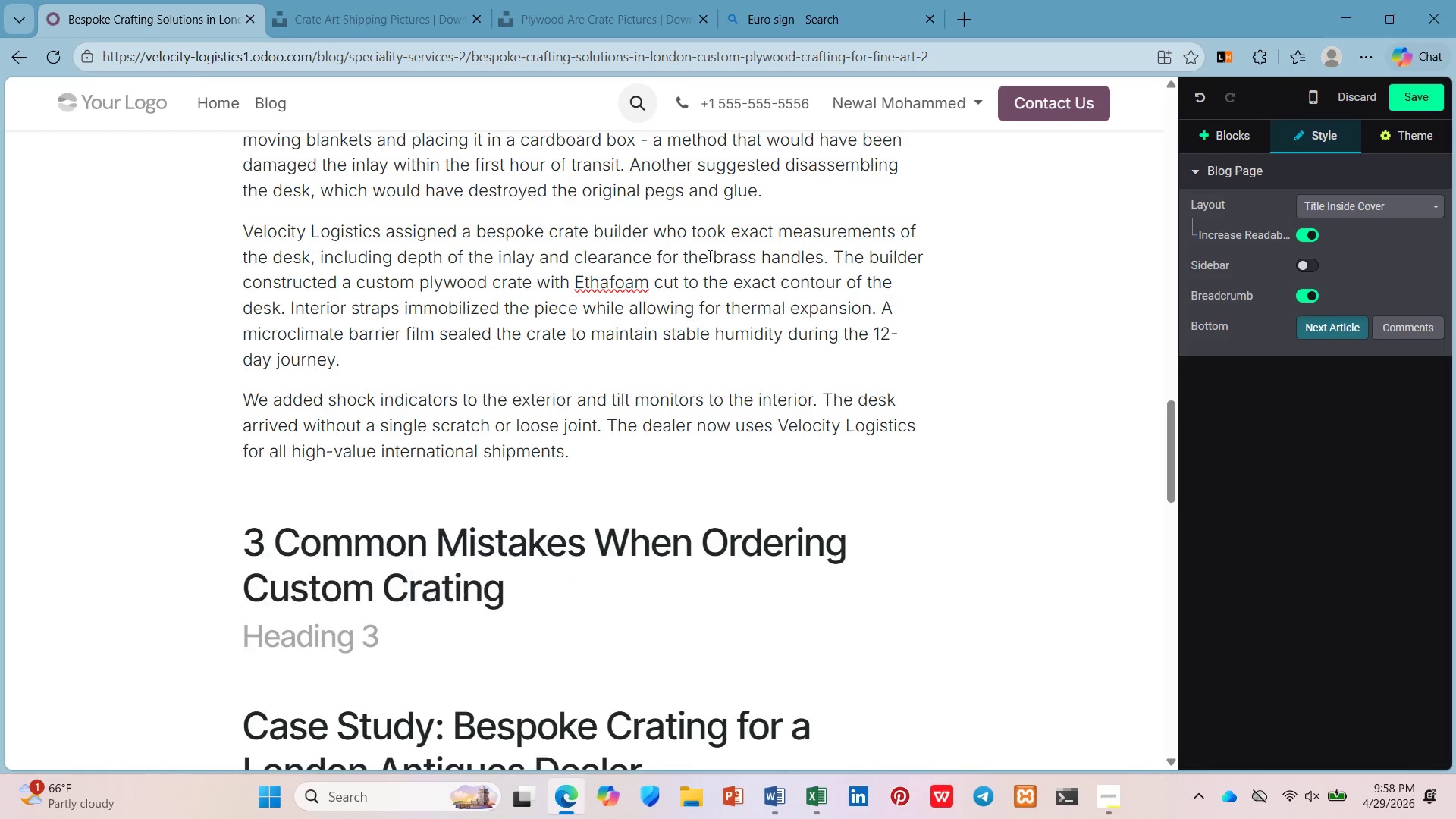 
key(Enter)
 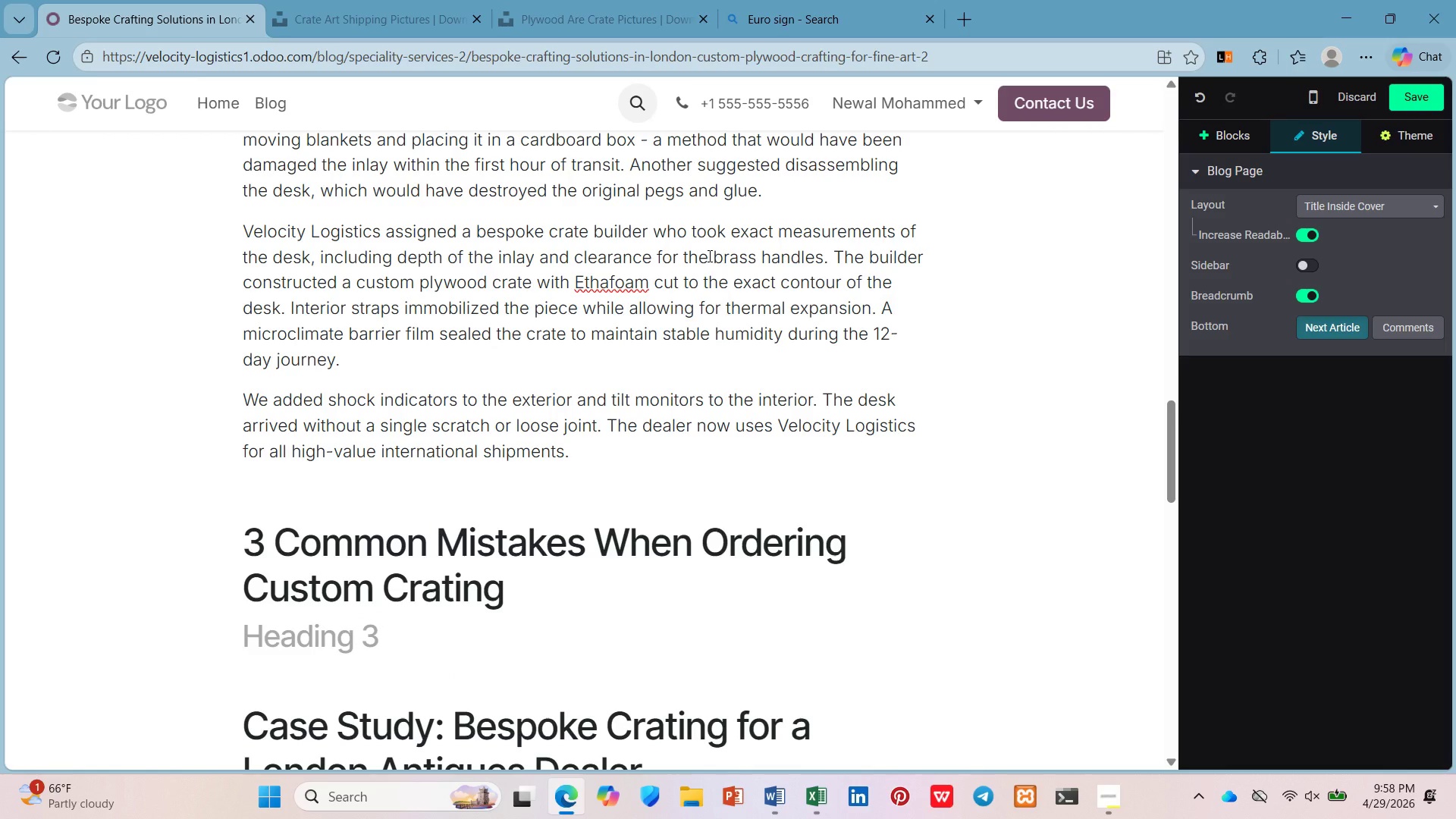 
type(Mistake #1: Waii)
key(Backspace)
type(ting Until the Last Minute)
 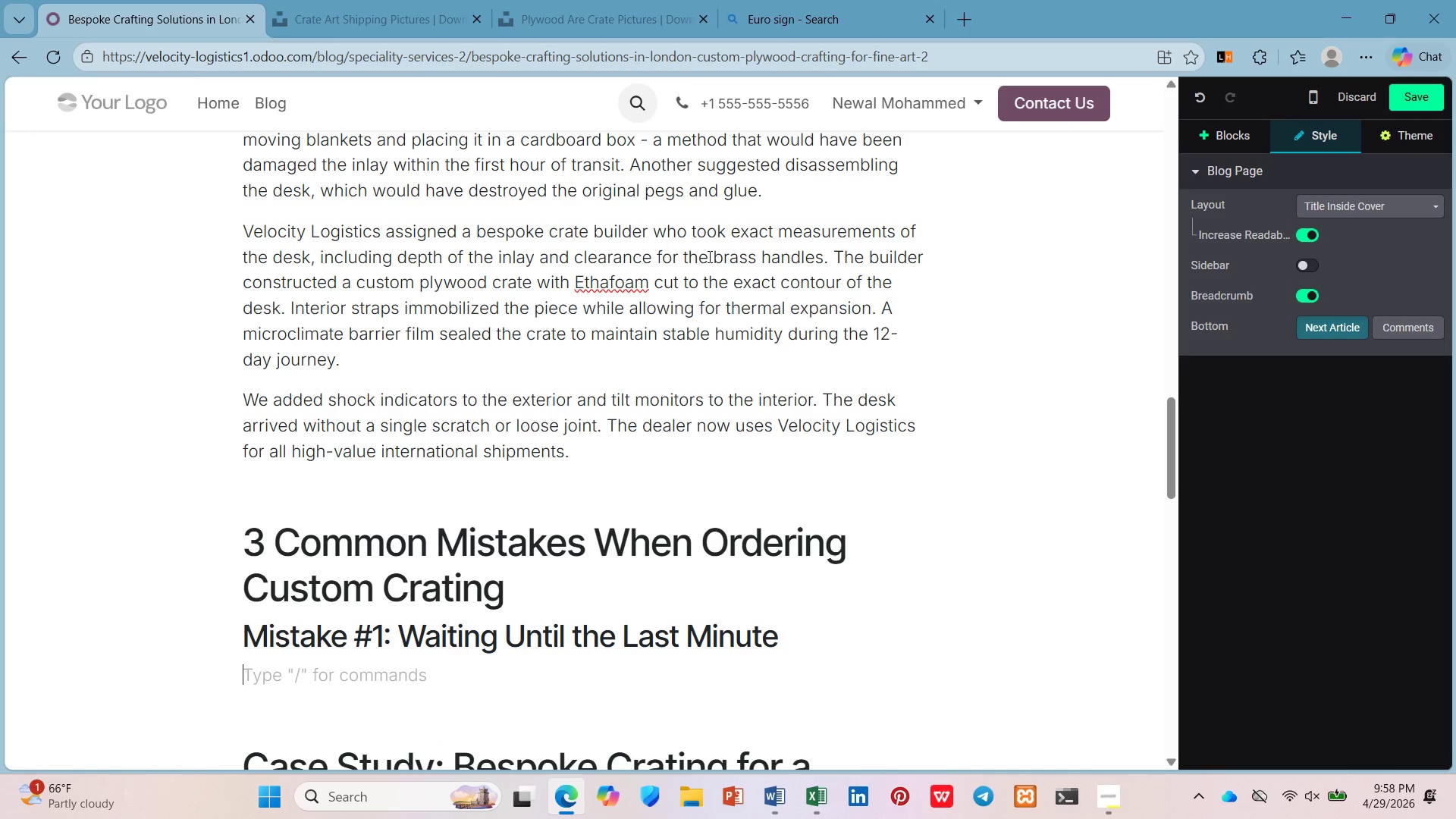 
 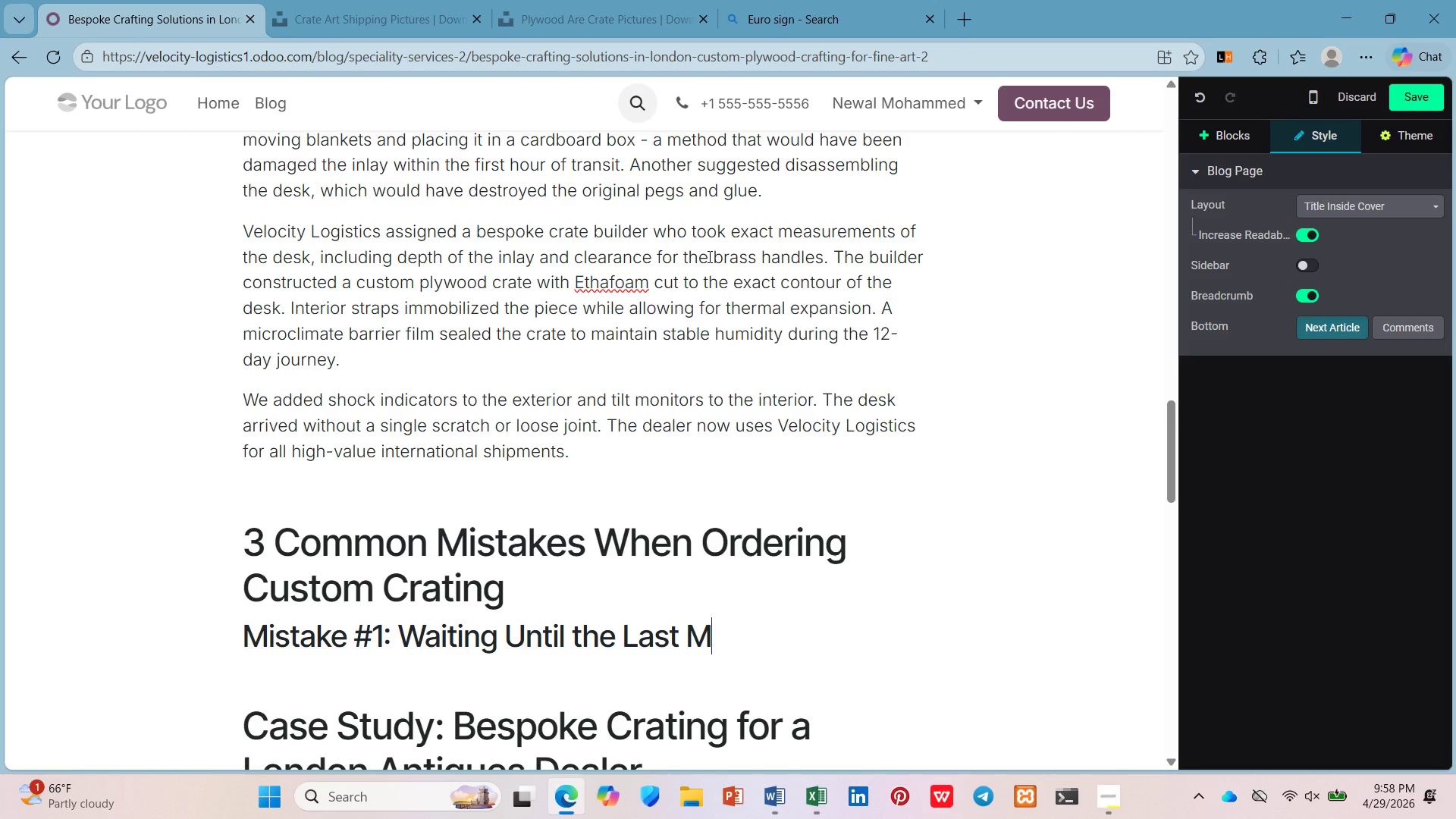 
key(Enter)
 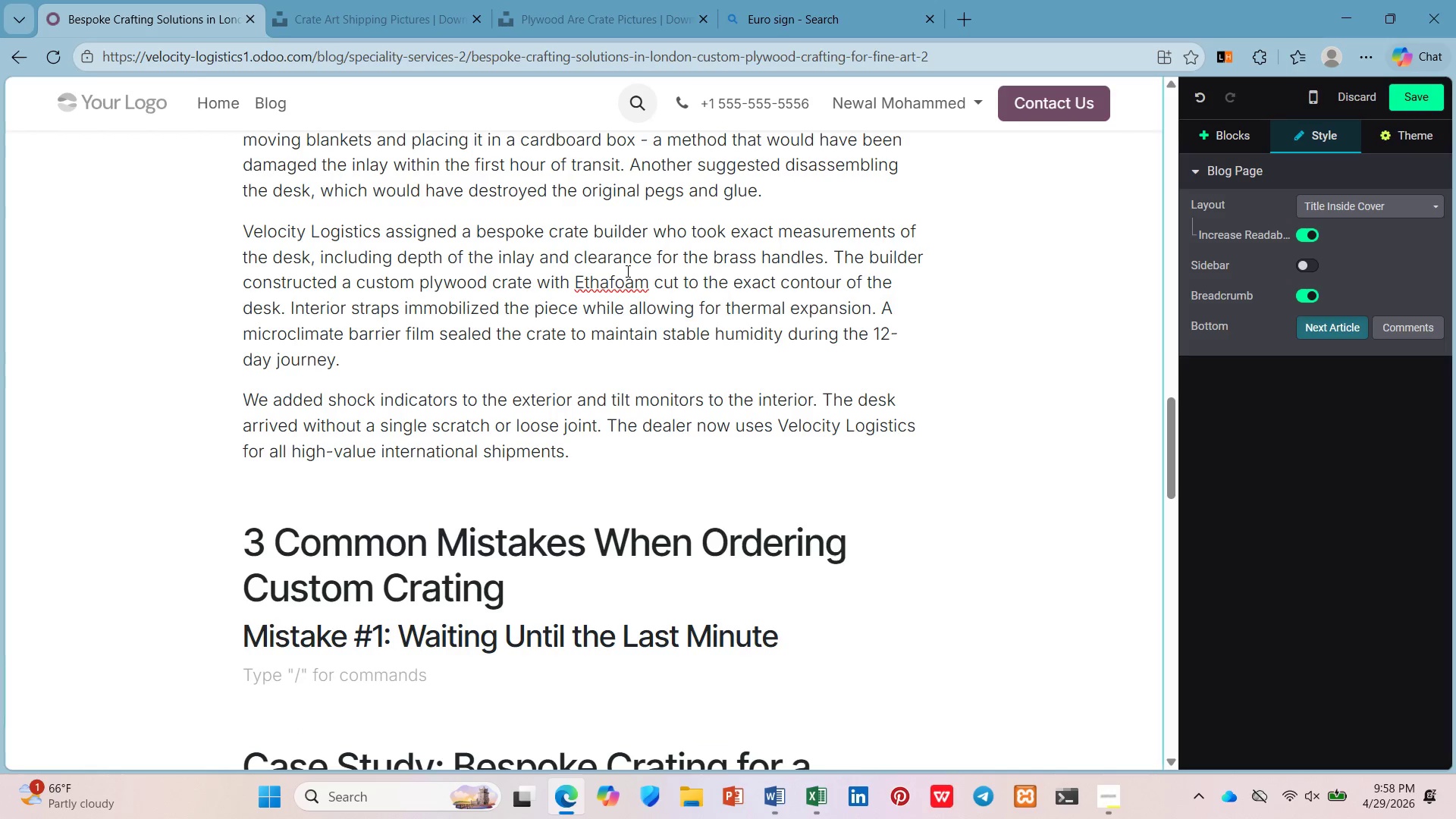 
scroll: coordinate [638, 256], scroll_direction: down, amount: 2.0
 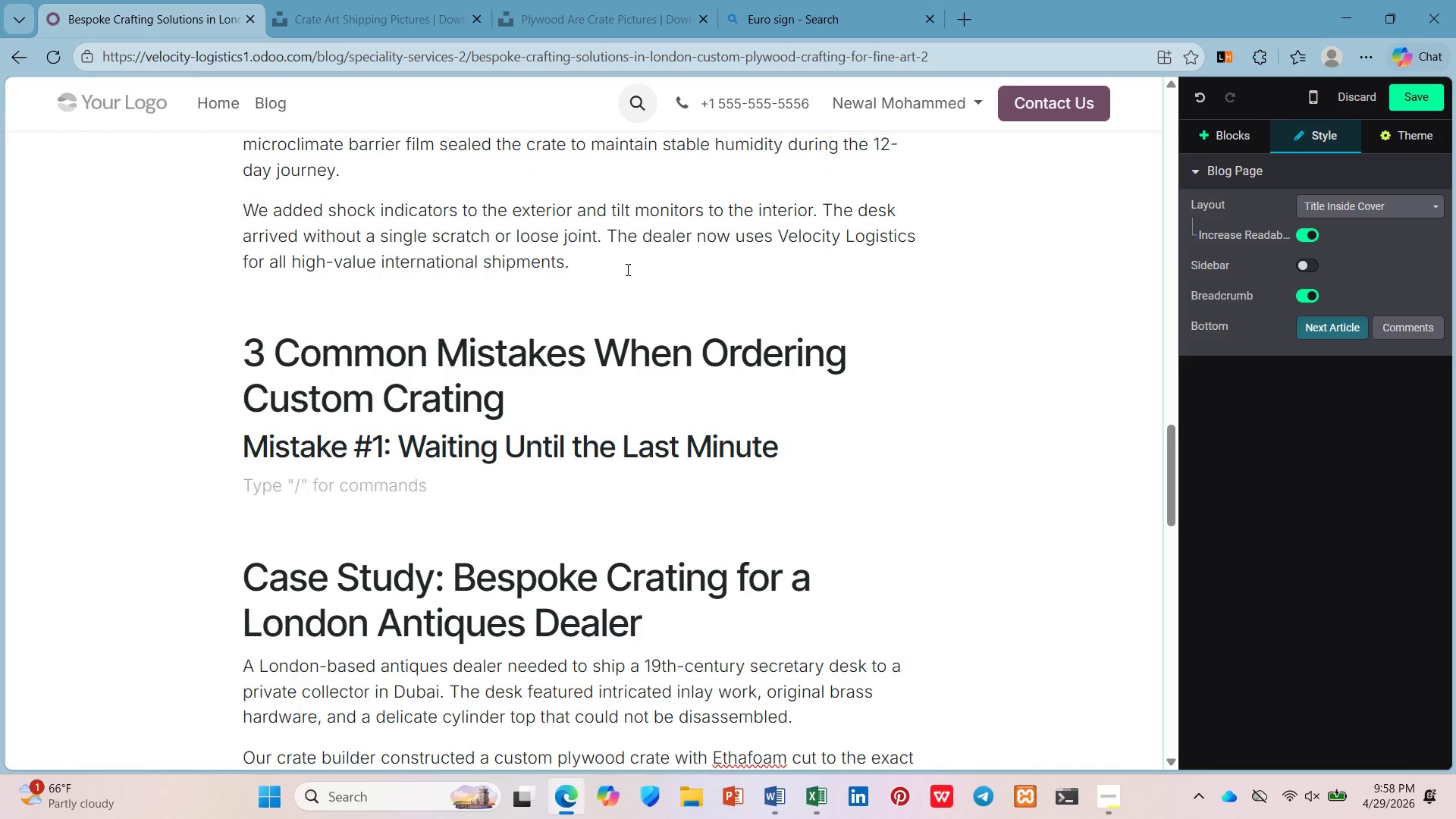 
left_click([626, 270])
 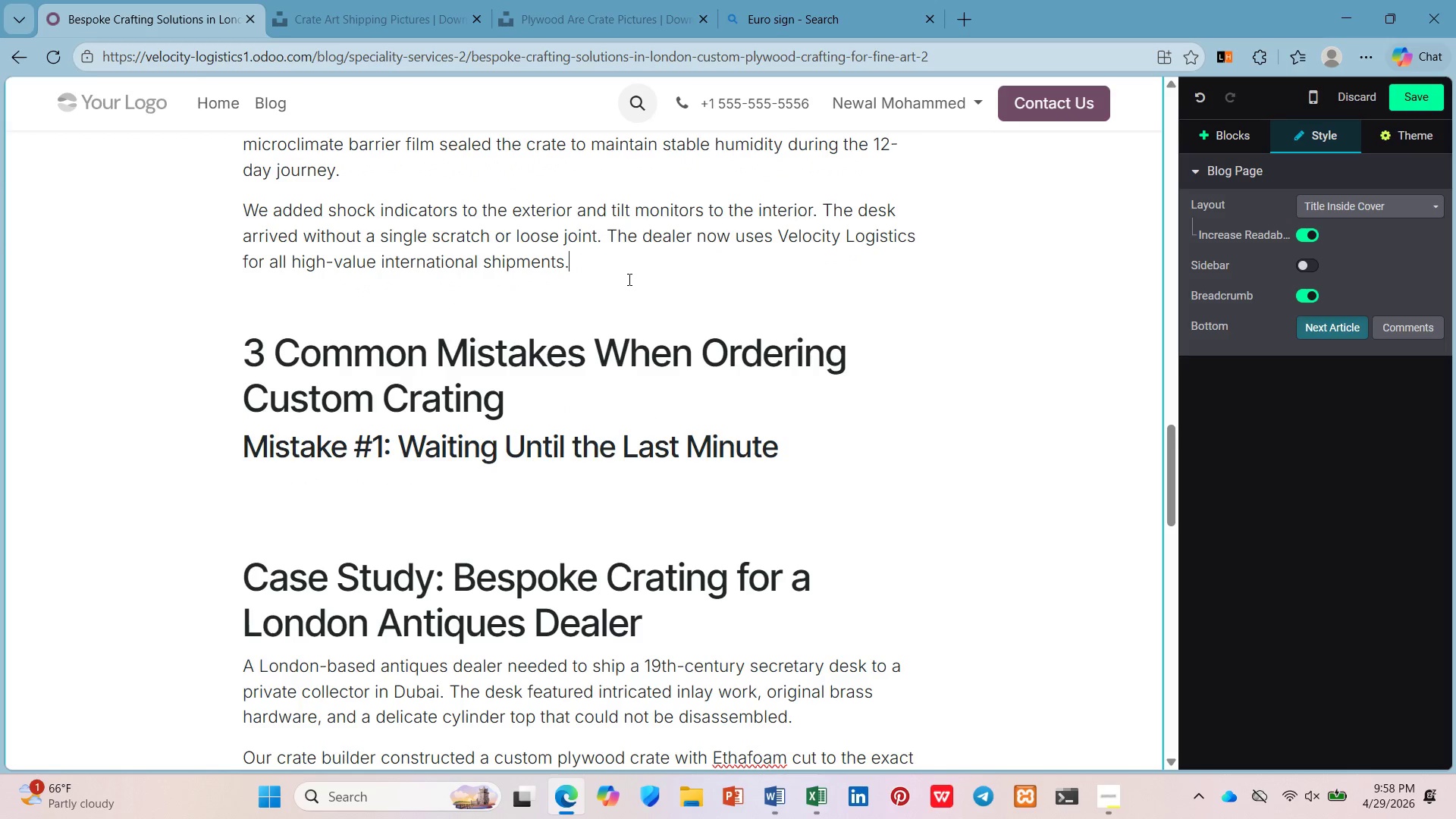 
left_click([628, 279])
 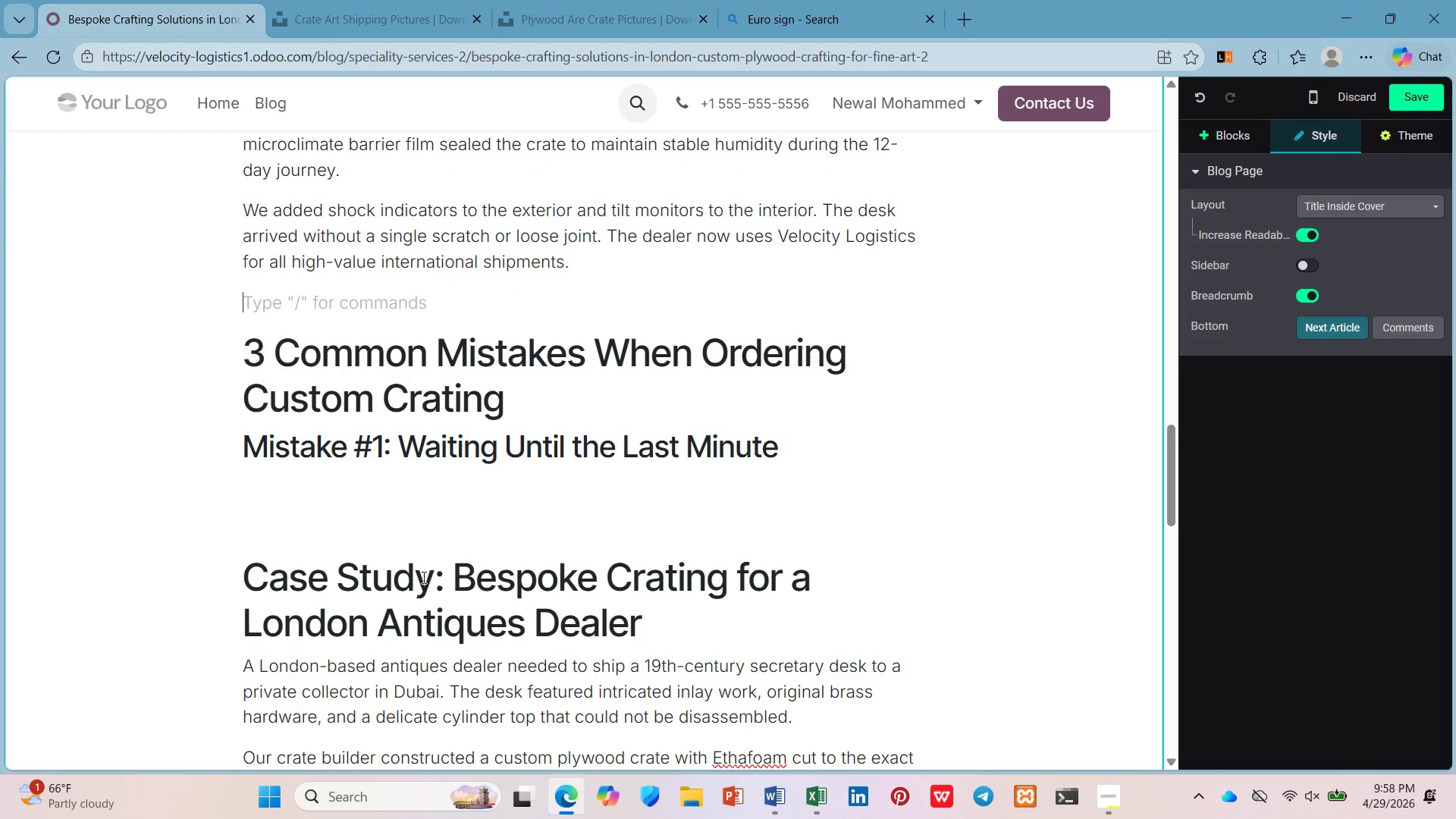 
left_click([447, 491])
 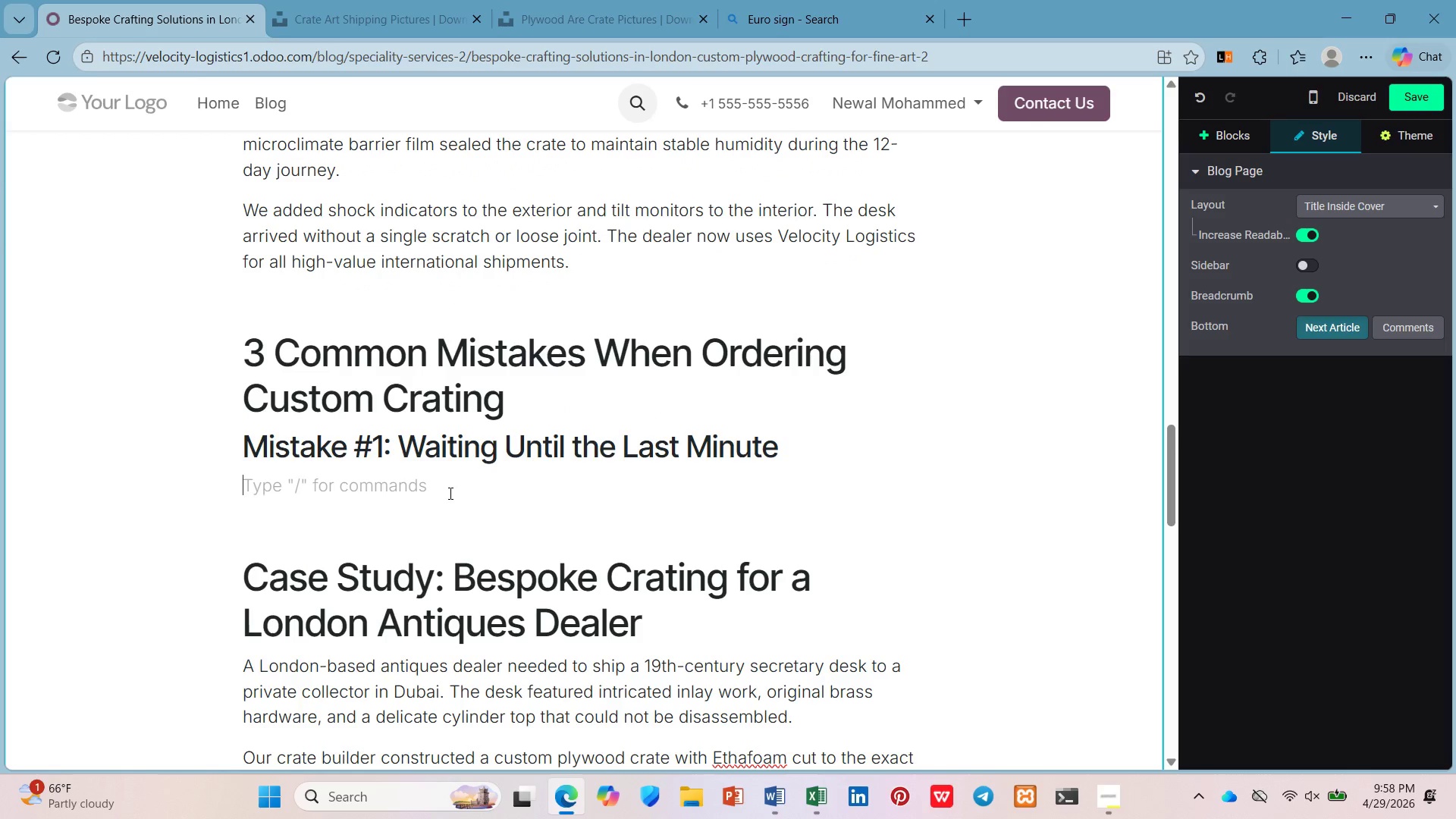 
type(Bespoke crating tae)
key(Backspace)
type(kes time. A simple )
 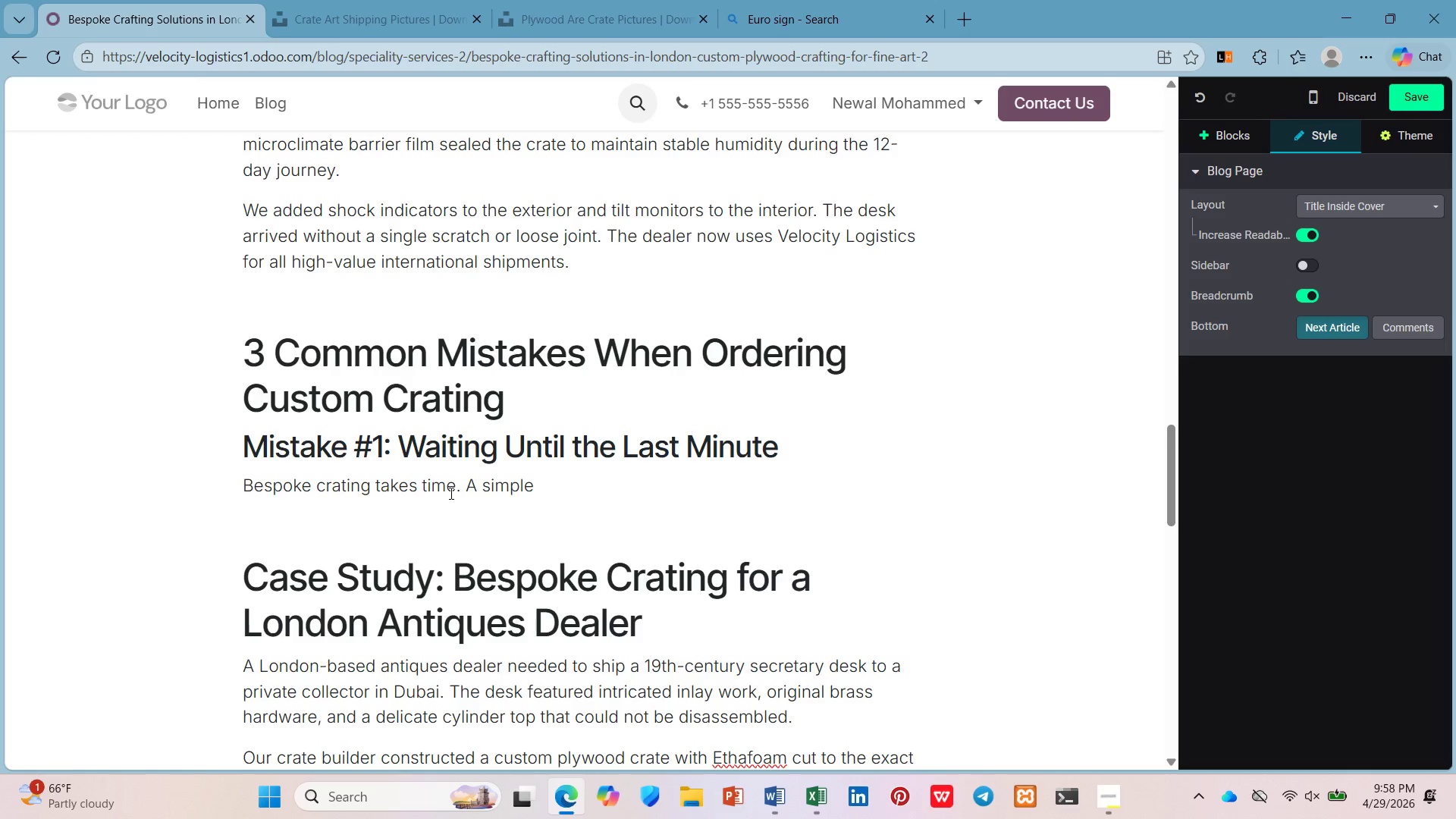 
type(crae )
 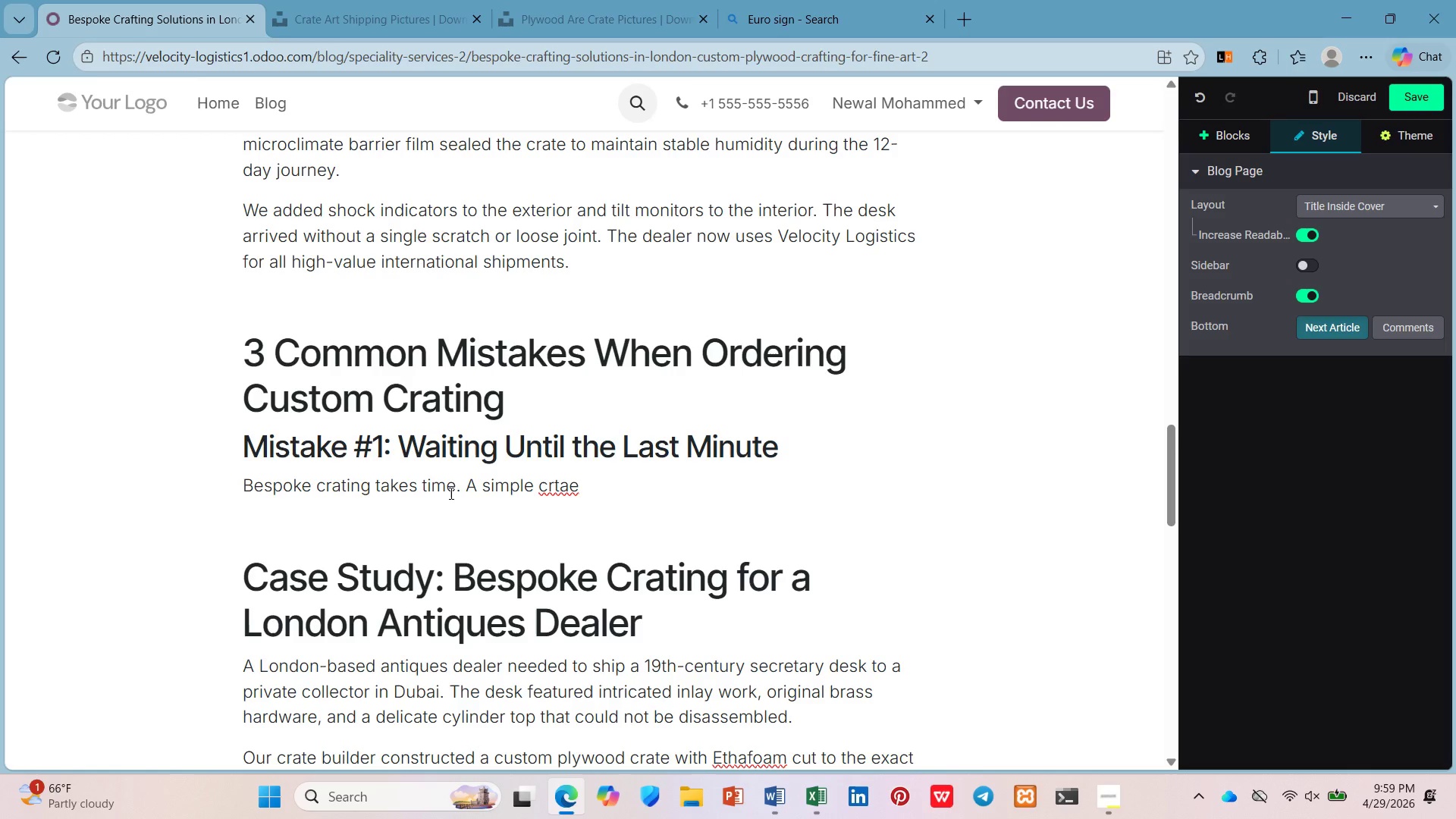 
hold_key(key=T, duration=0.31)
 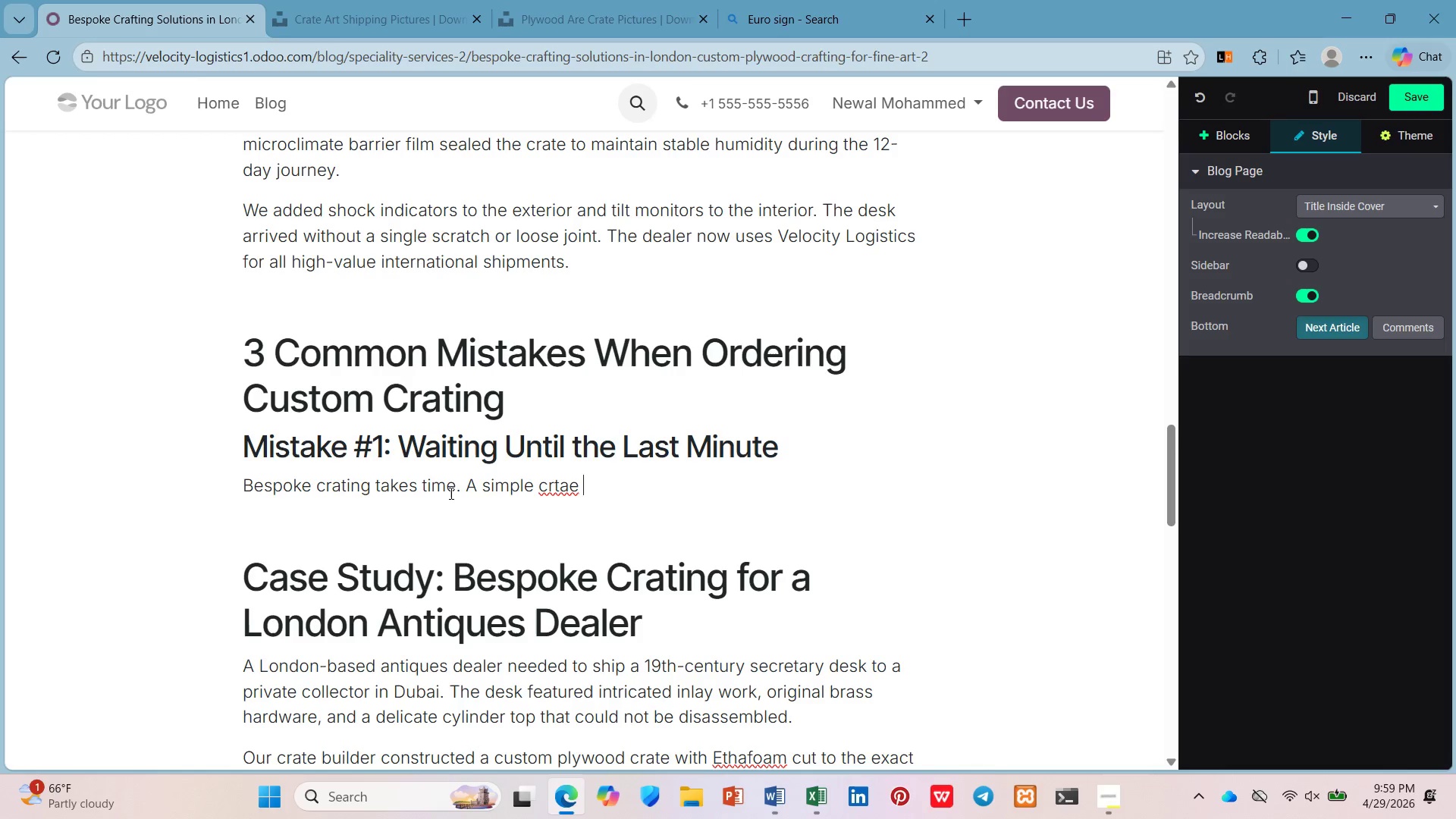 
wait(8.53)
 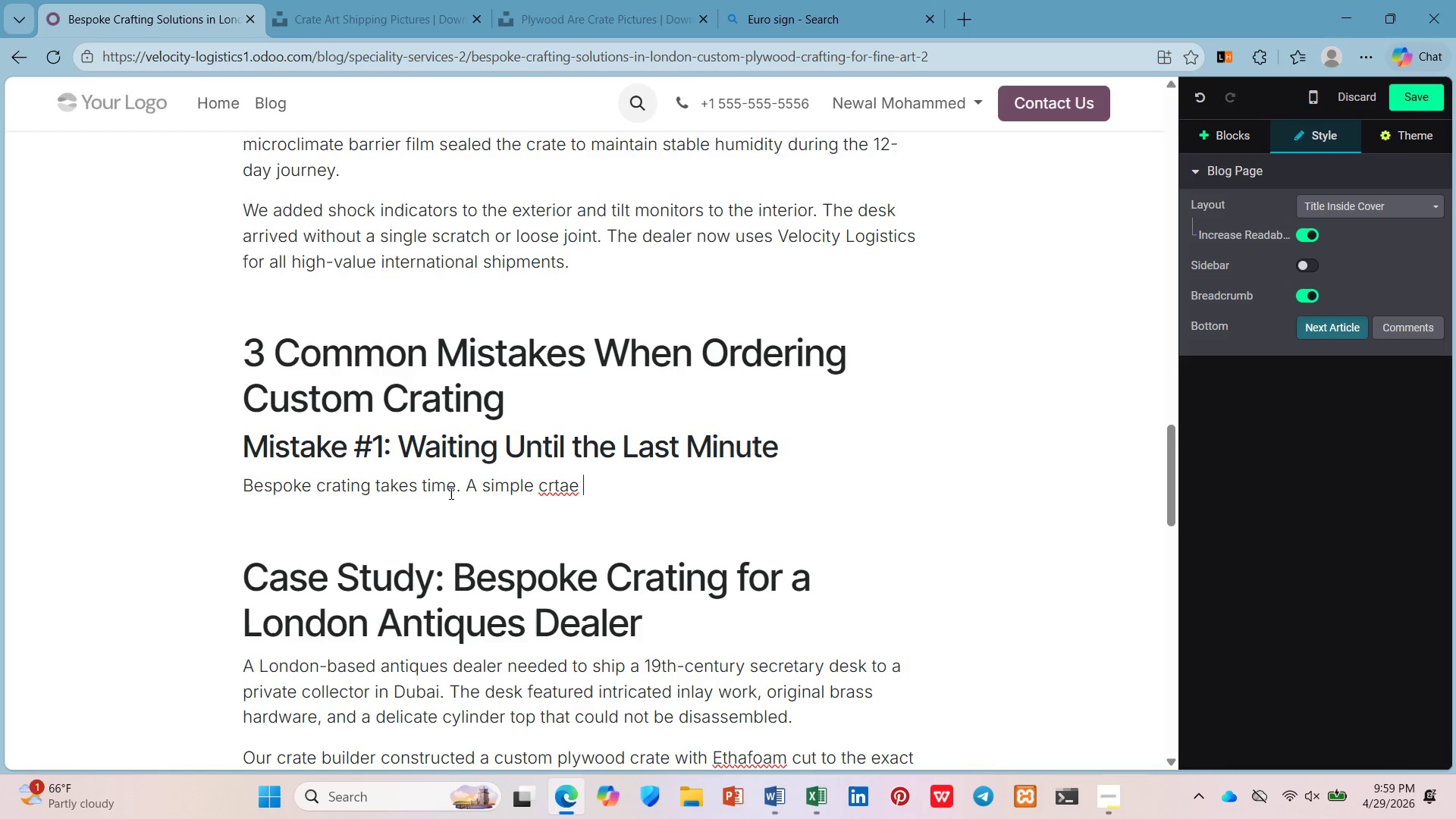 
key(Backspace)
key(Backspace)
key(Backspace)
key(Backspace)
type(ate for a frsme)
key(Backspace)
key(Backspace)
key(Backspace)
key(Backspace)
type(ra)
 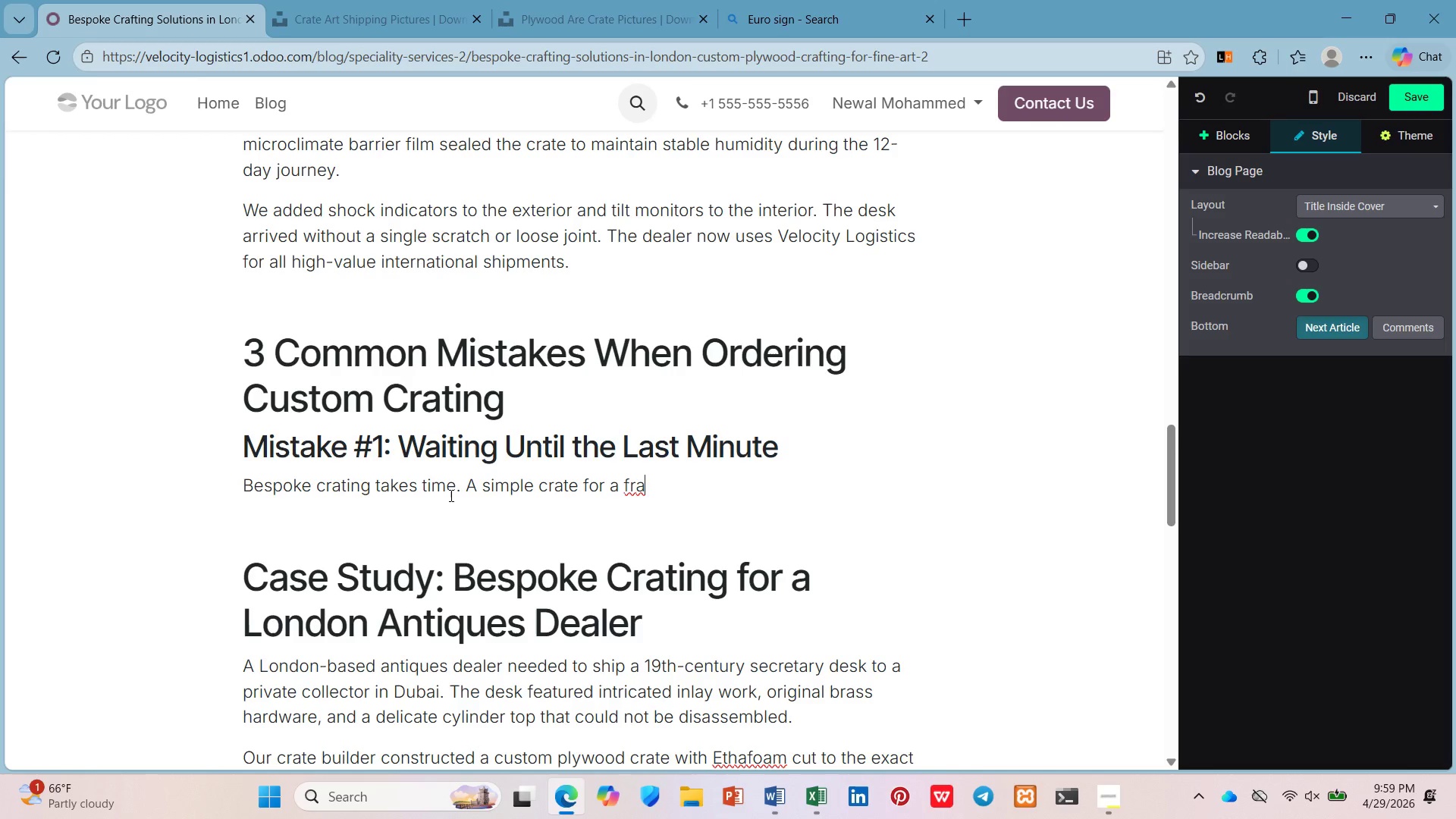 
type(md painting requires 3-5 days from measurement to delivery. A complex crta)
key(Backspace)
key(Backspace)
type(ate for na)
key(Backspace)
key(Backspace)
type(an irregular sculpture or antique furniture piece may take 7-10 a)
key(Backspace)
type(days. Rushing th e)
key(Backspace)
key(Backspace)
type(e process forces crate builders to use standard sizes, which defet)
key(Backspace)
type(ats the purpose of going custome in the first place.)
 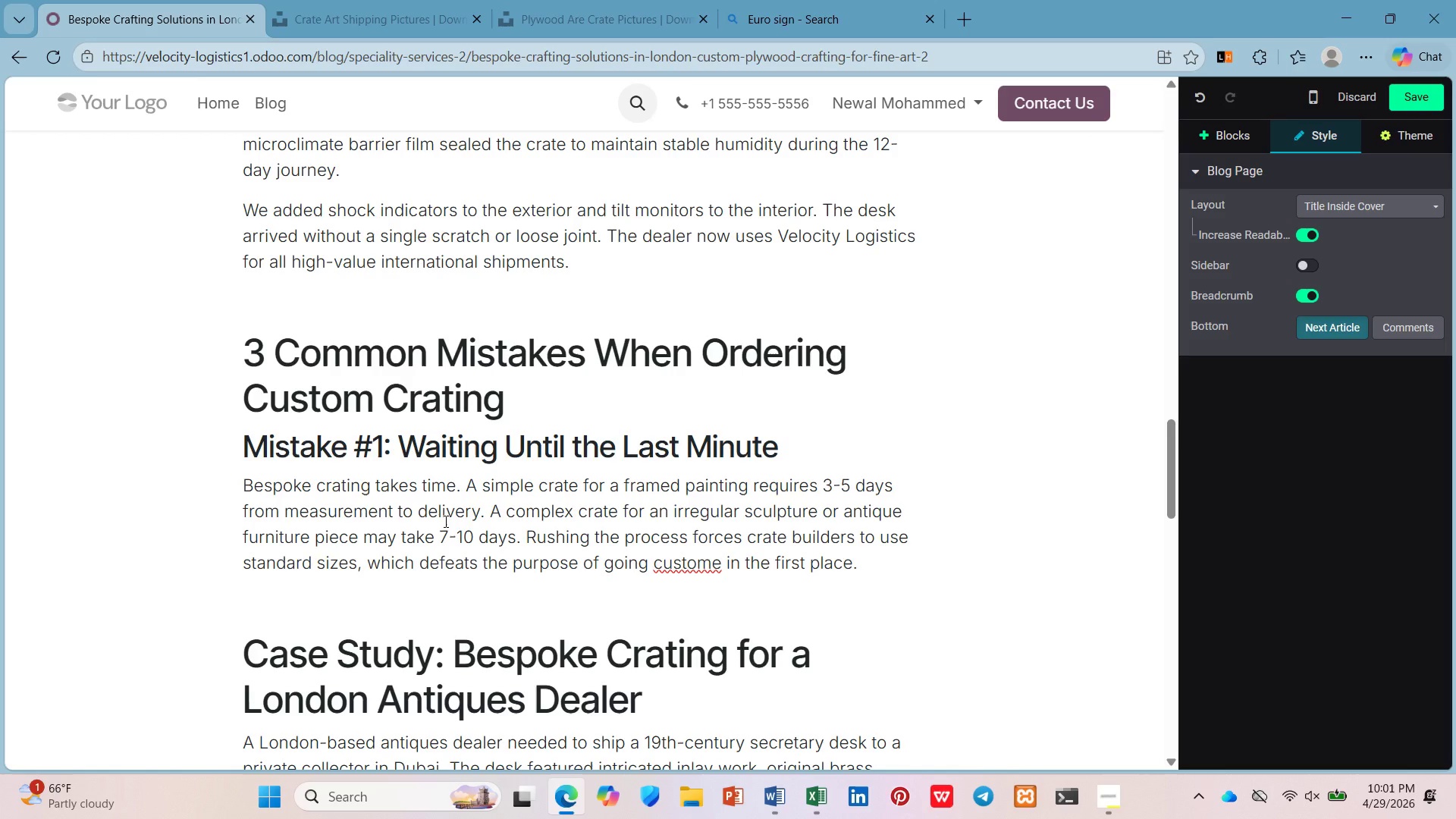 
left_click([685, 524])
 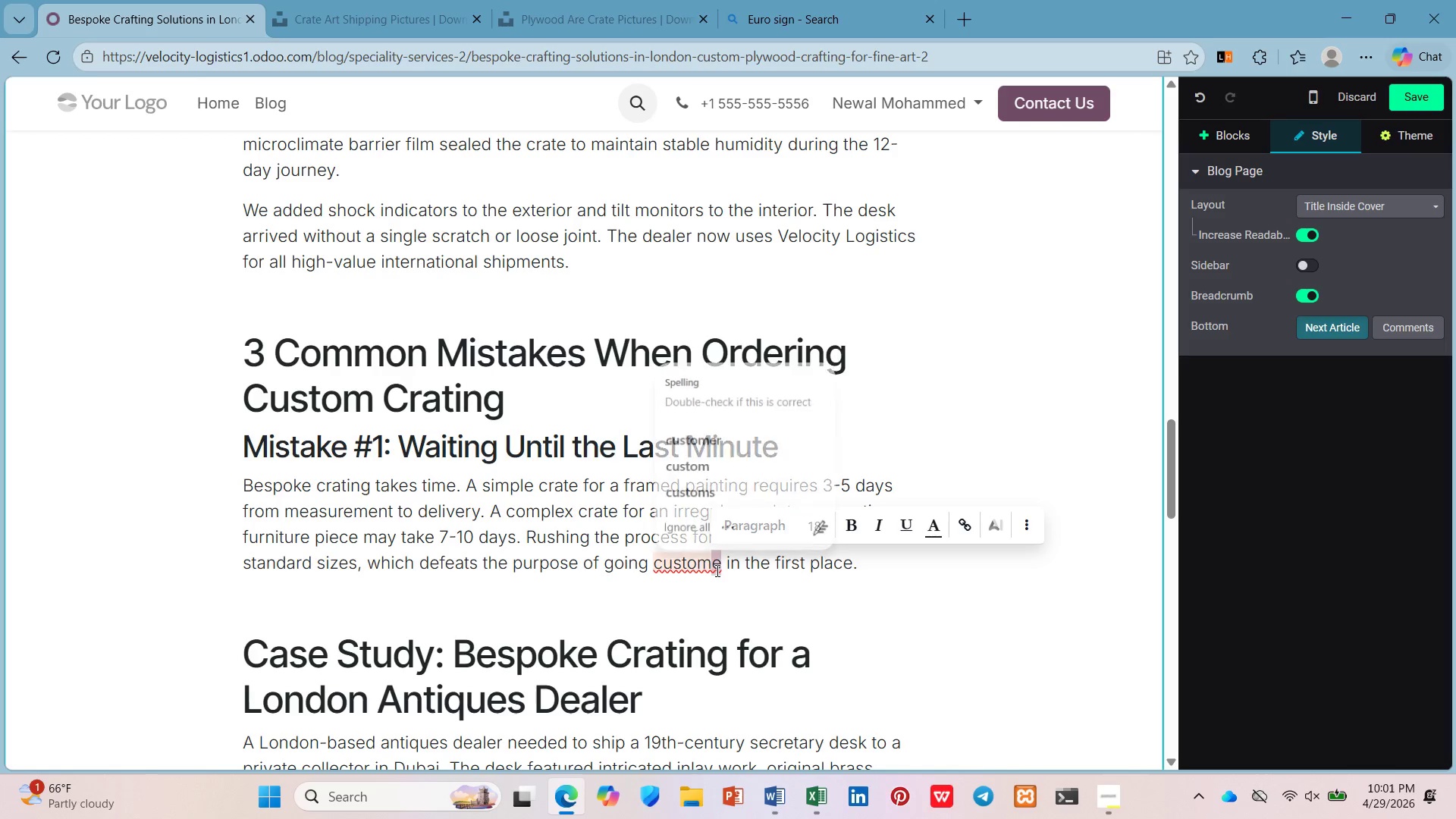 
key(Backspace)
 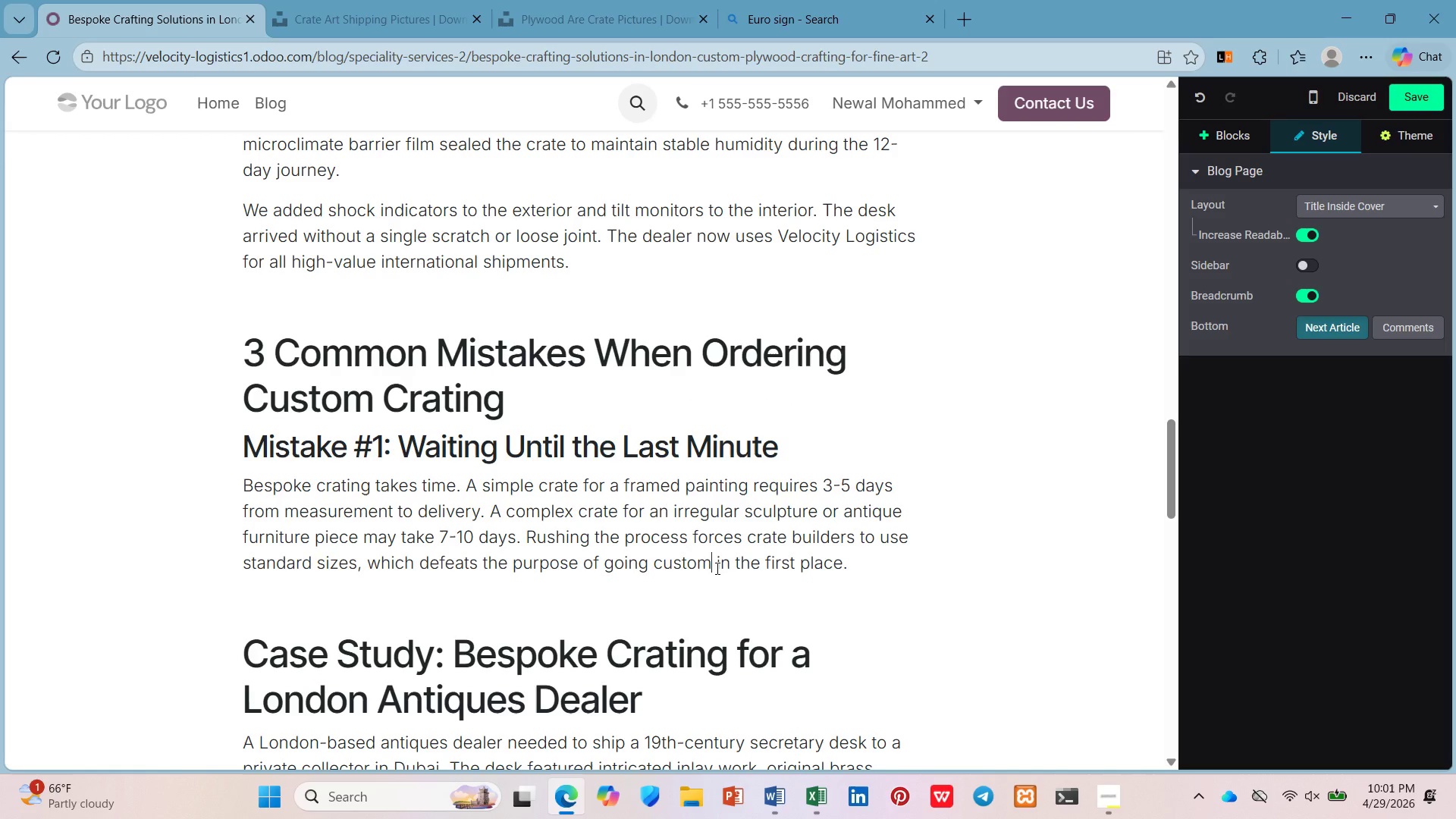 
hold_key(key=ArrowRight, duration=0.73)
 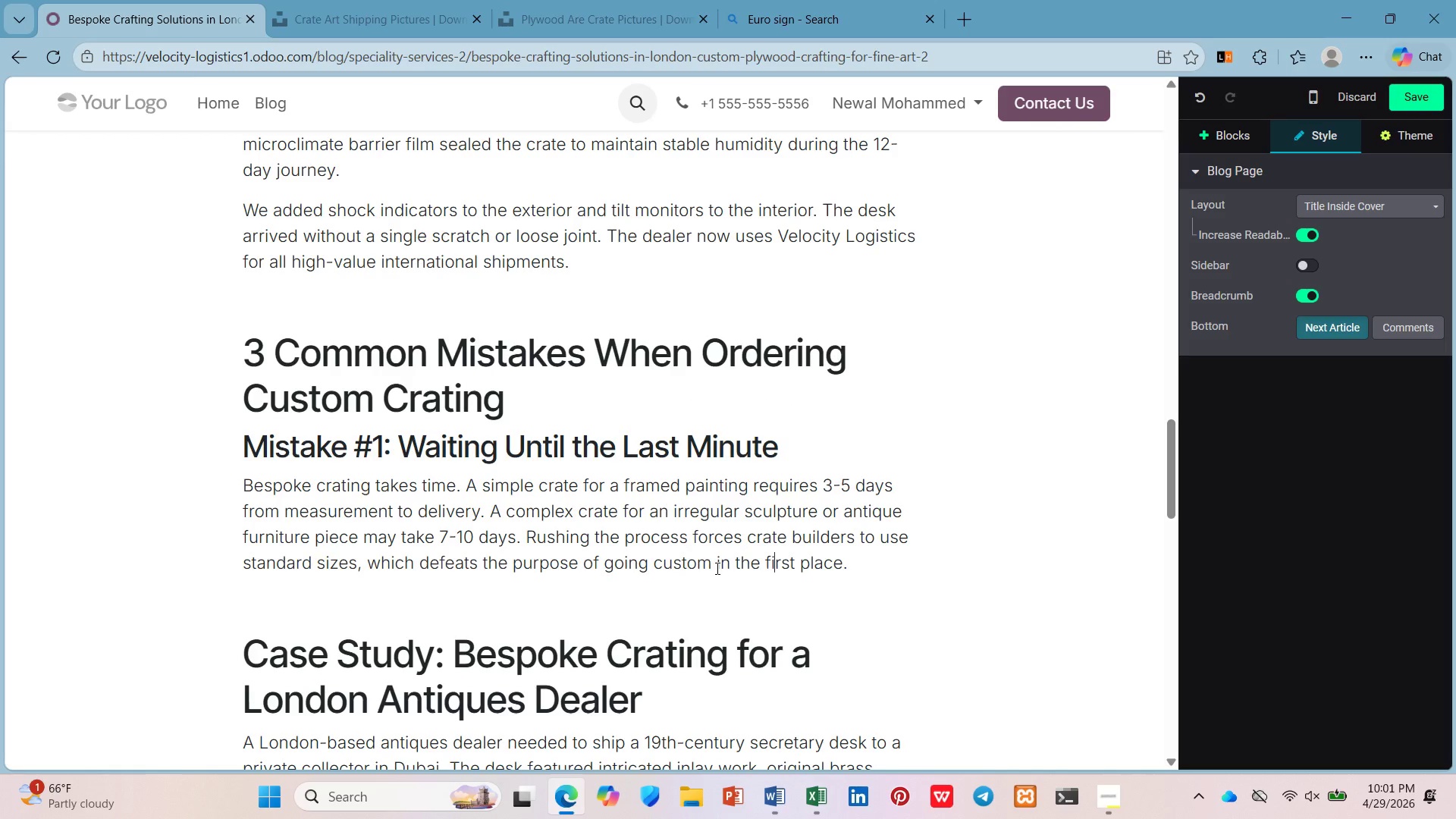 
hold_key(key=ArrowRight, duration=0.31)
 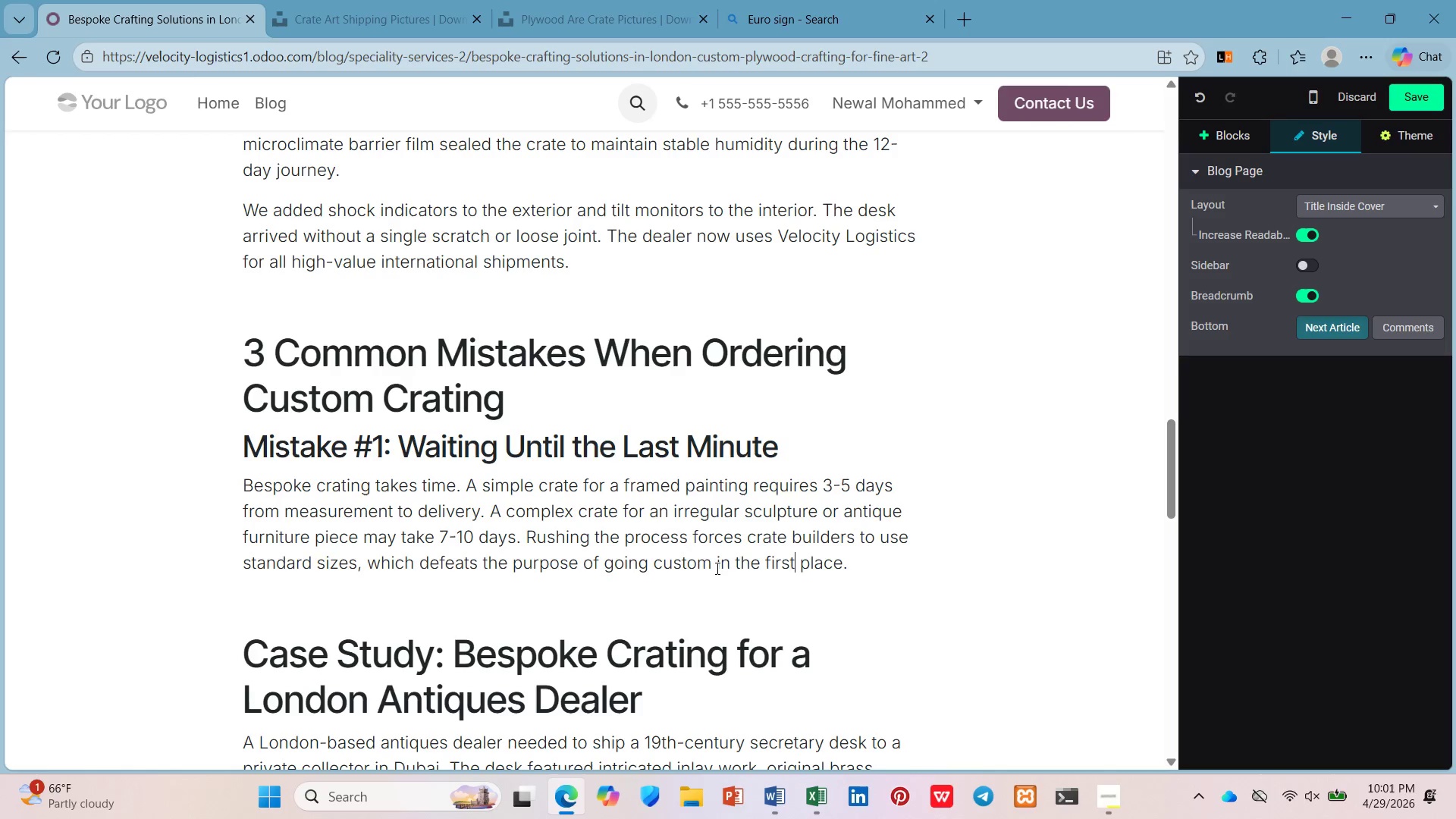 
key(ArrowRight)
 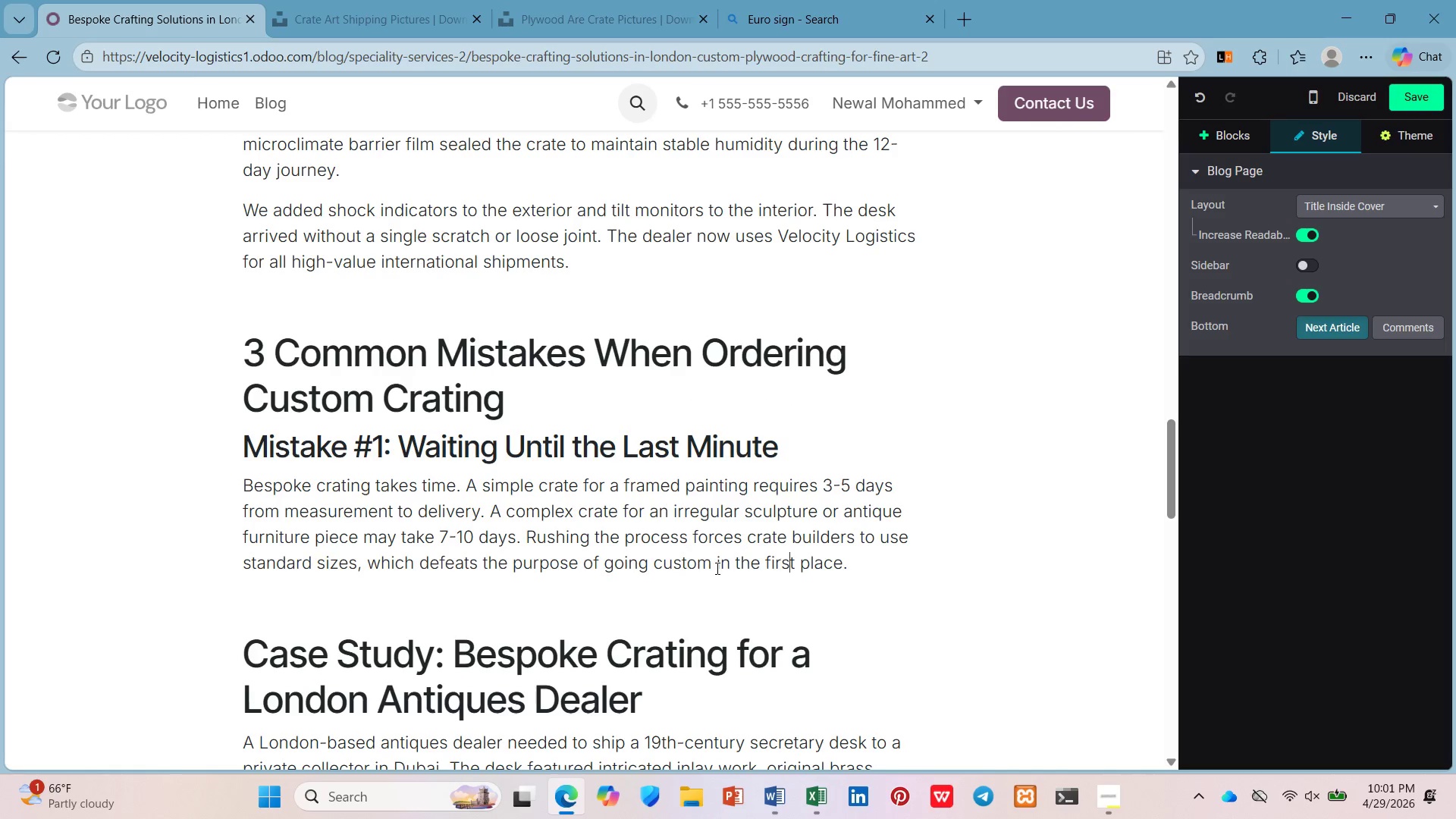 
key(ArrowRight)
 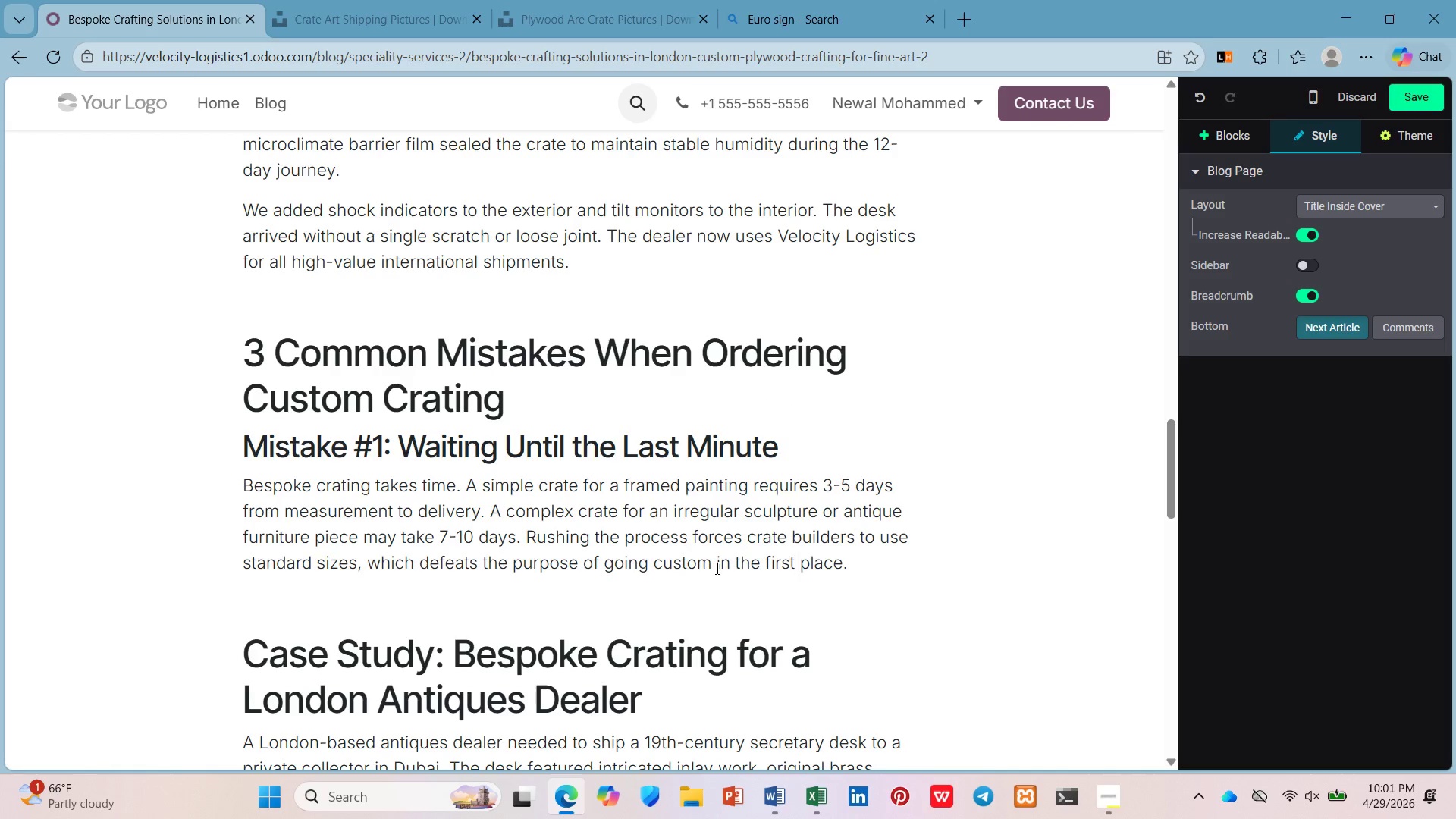 
key(ArrowRight)
 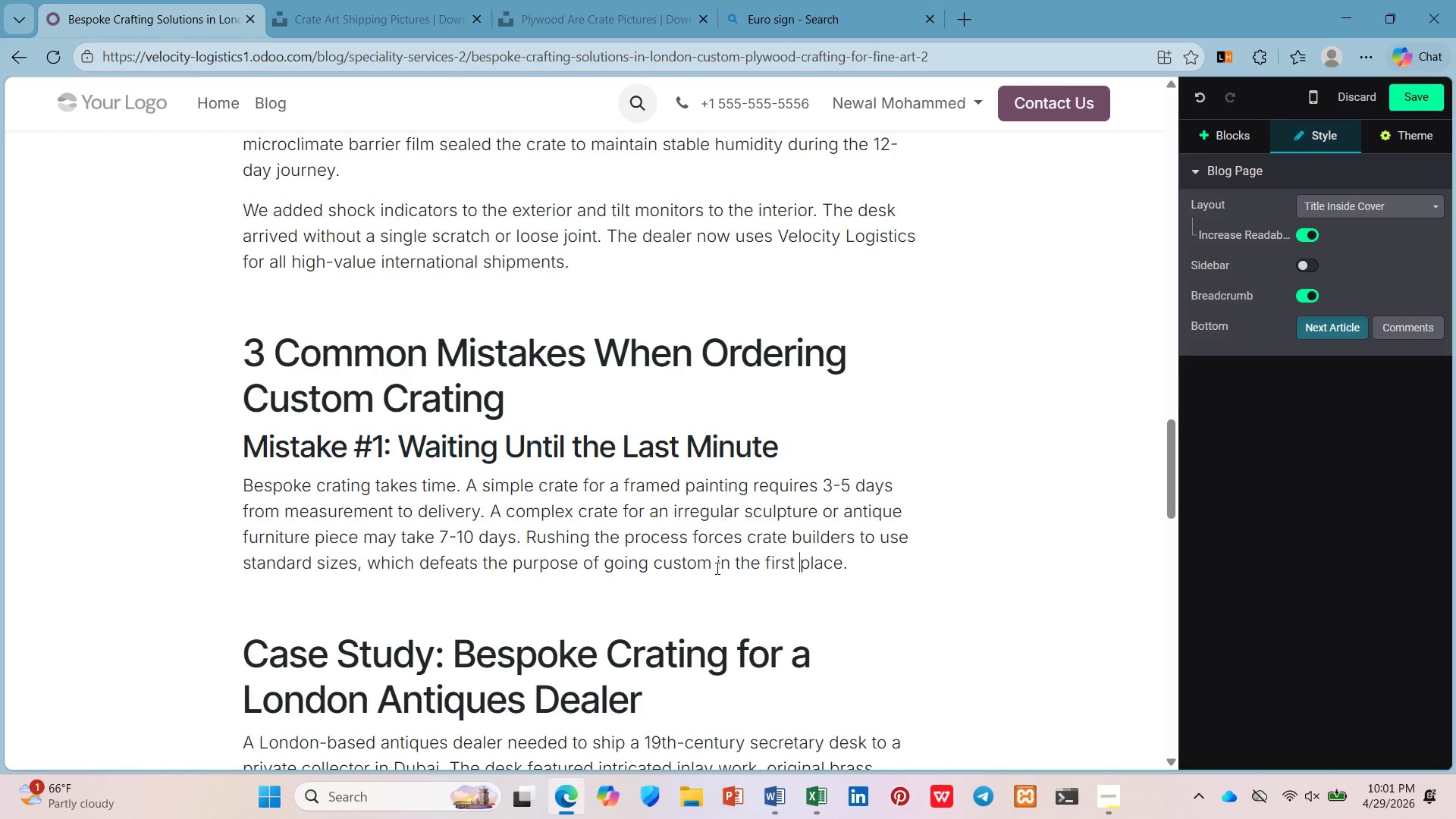 
key(ArrowRight)
 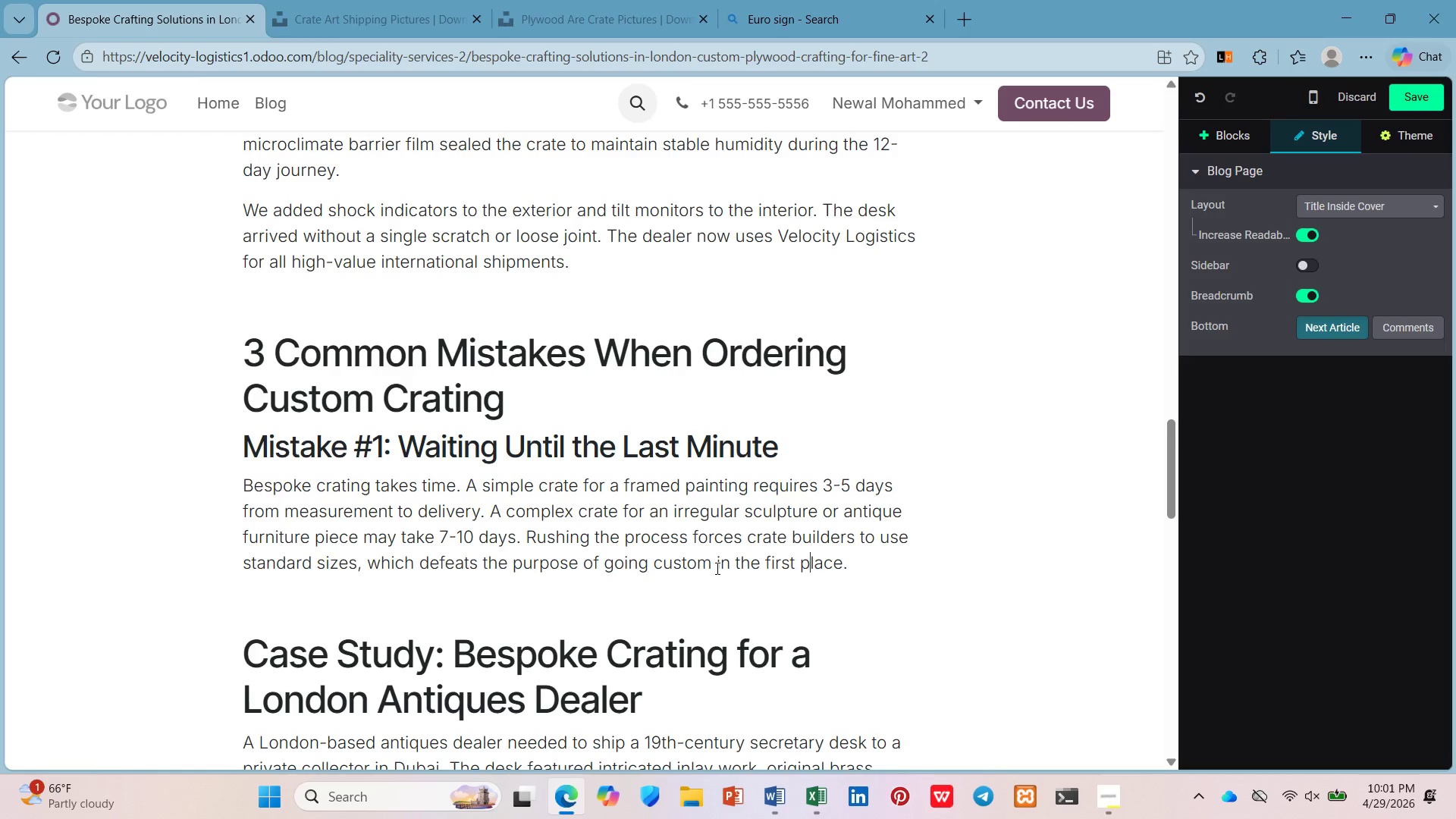 
key(ArrowRight)
 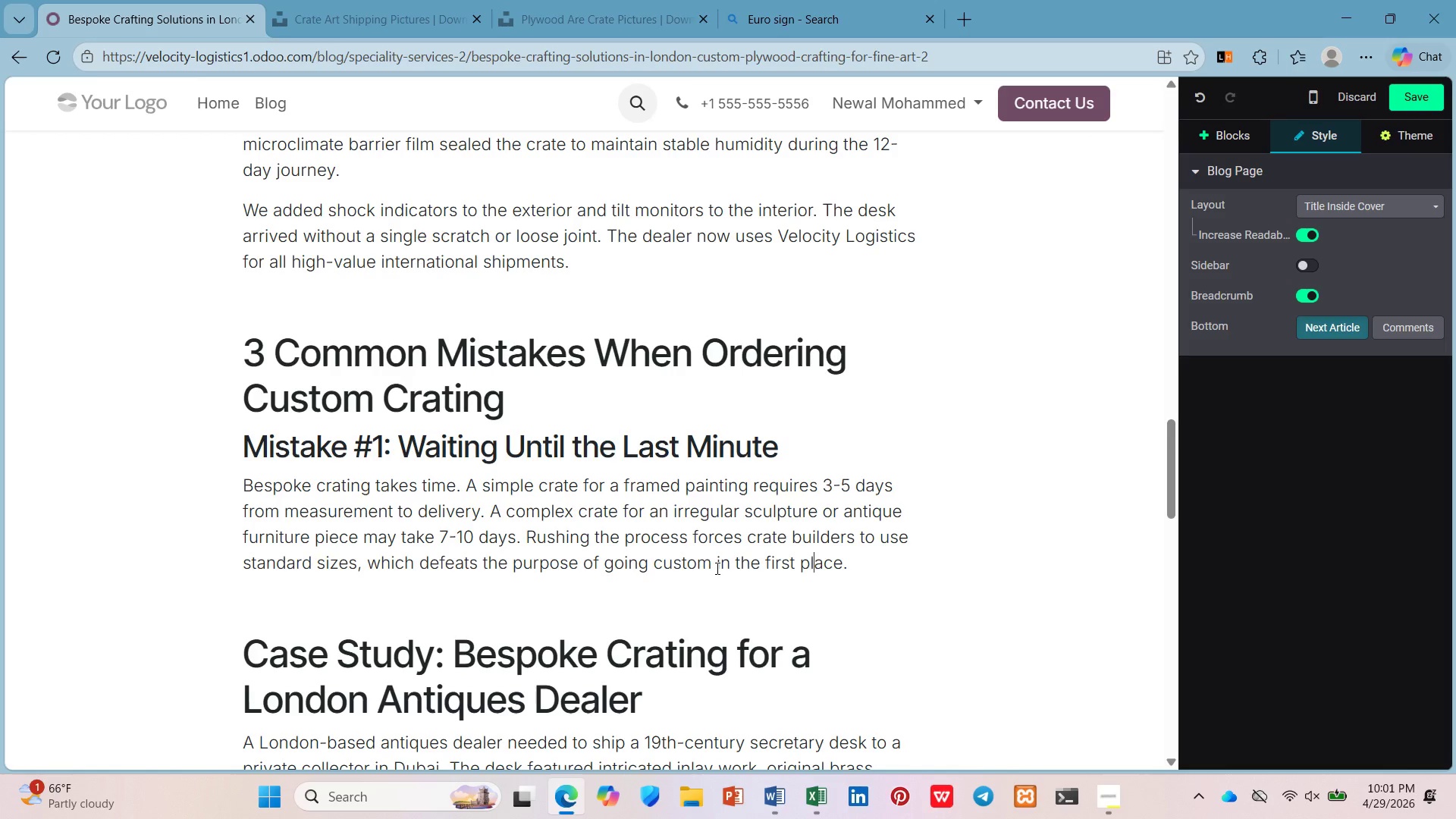 
key(ArrowRight)
 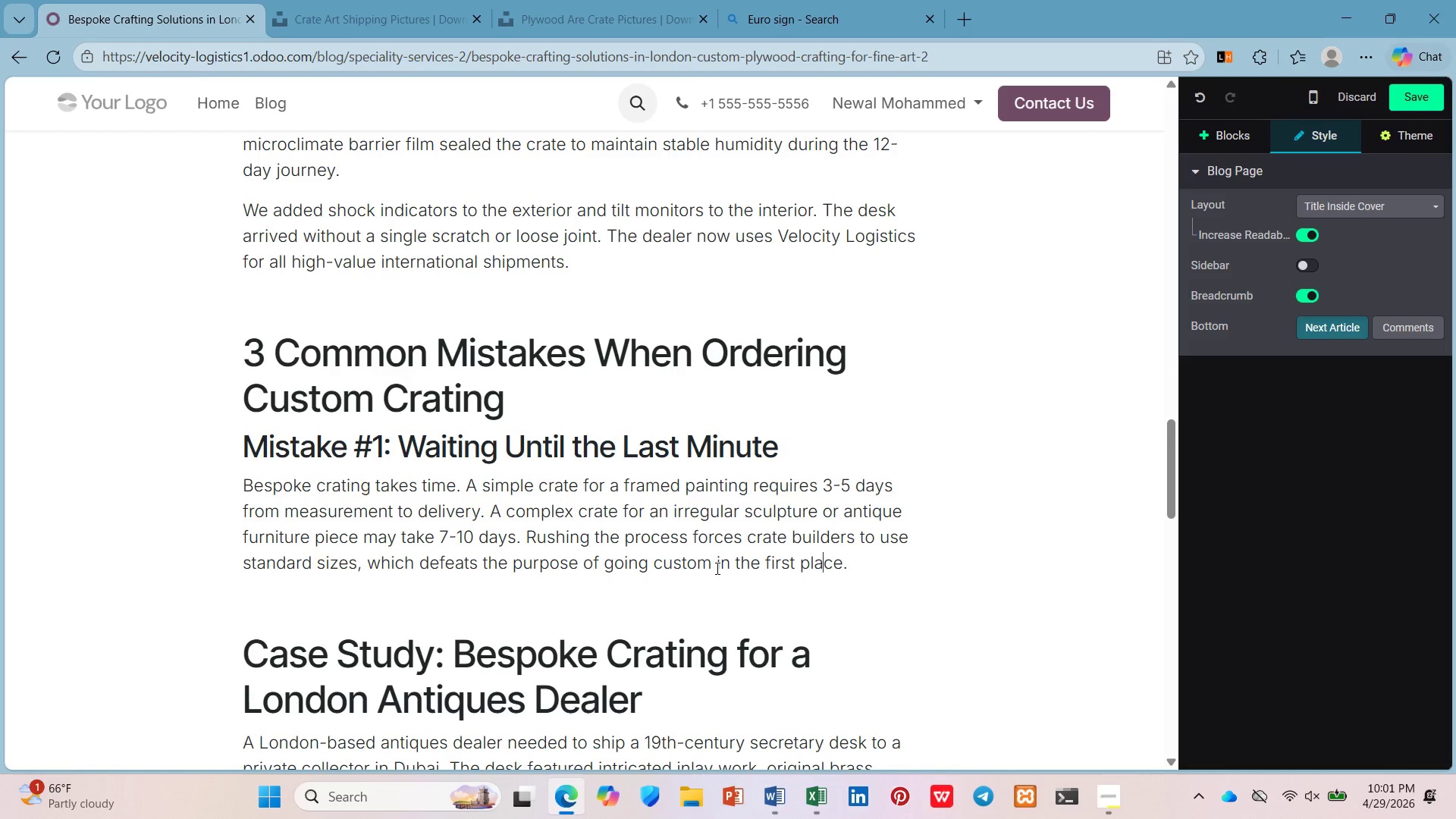 
key(ArrowRight)
 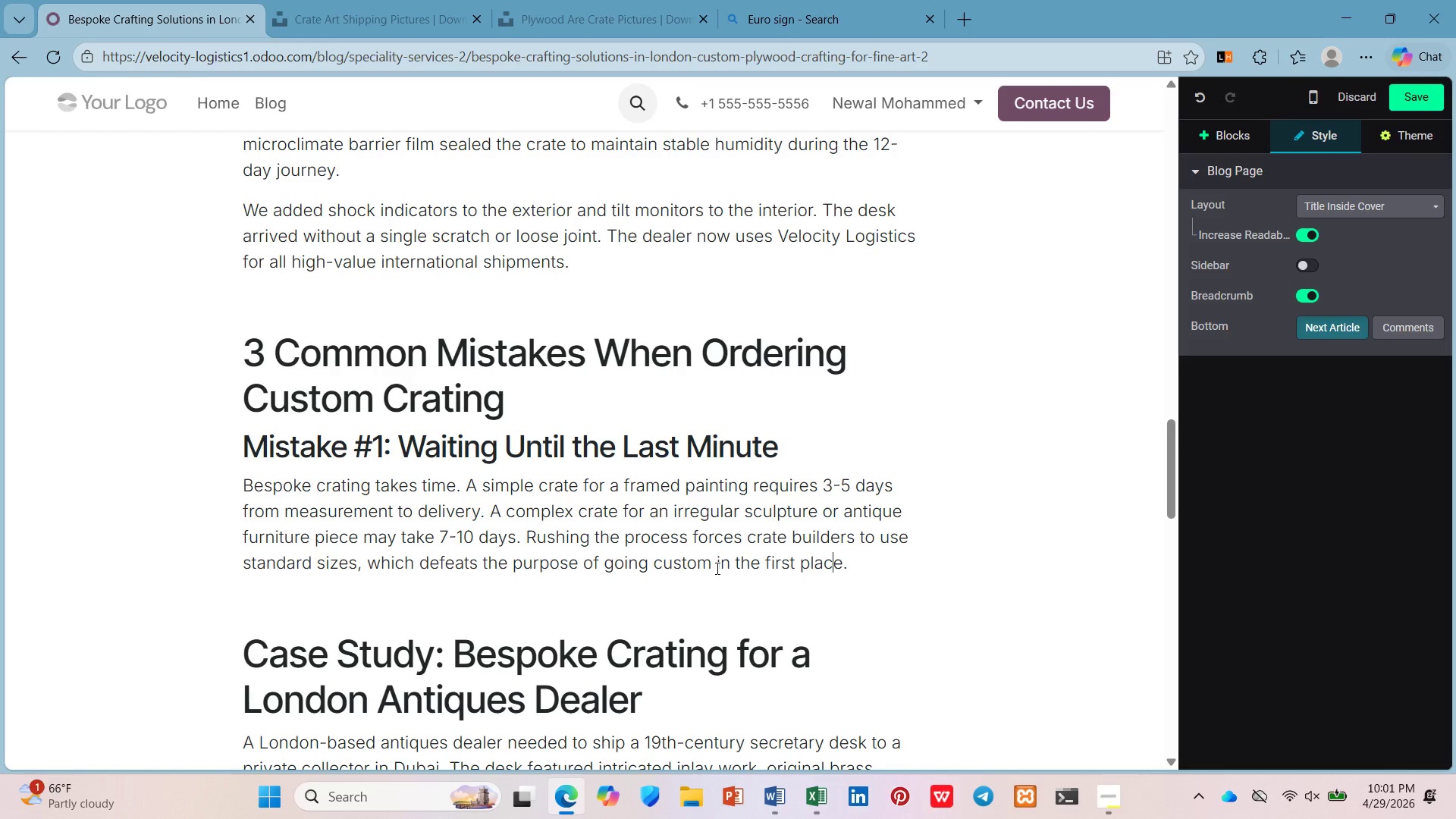 
key(ArrowRight)
 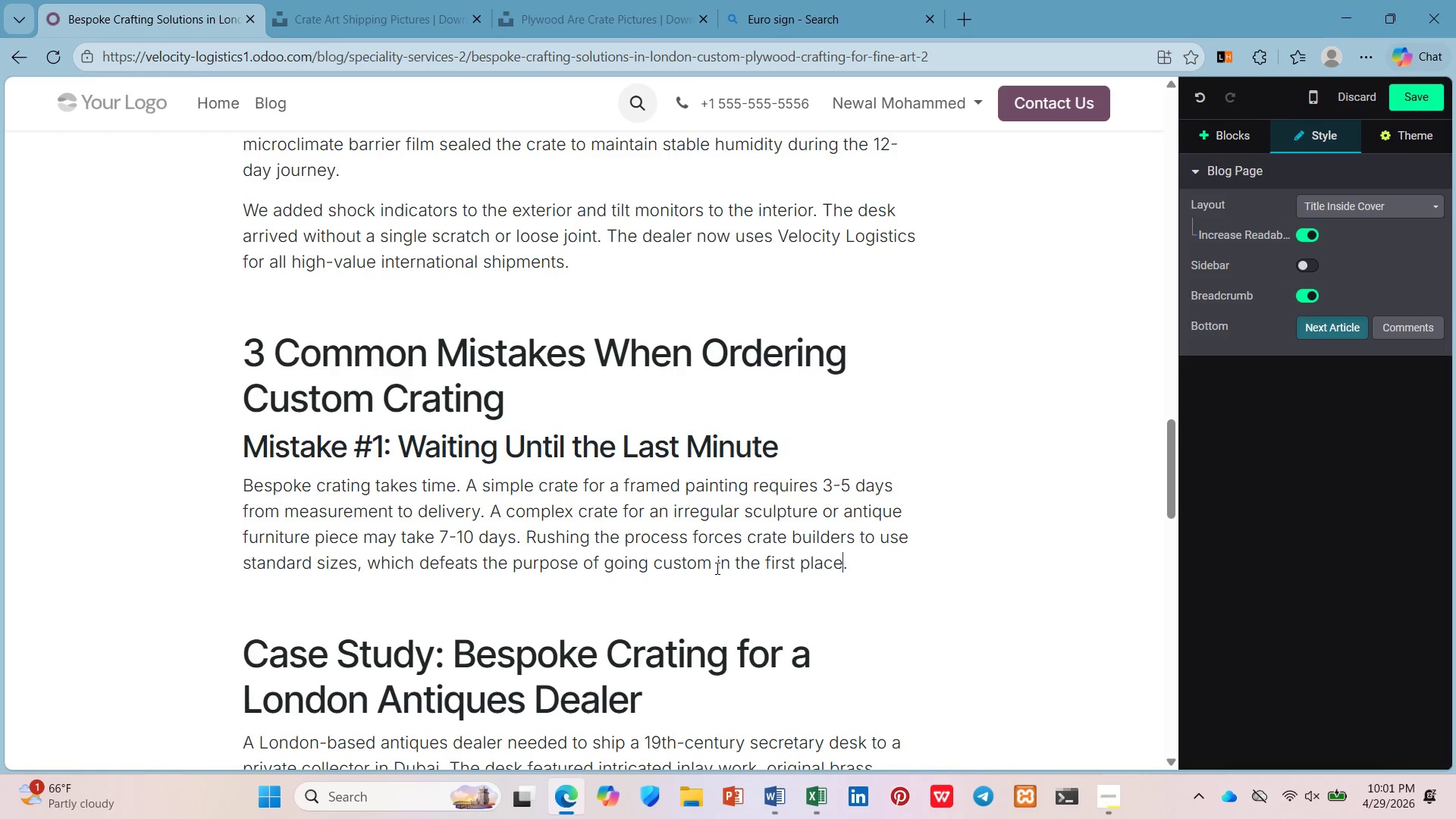 
key(ArrowRight)
 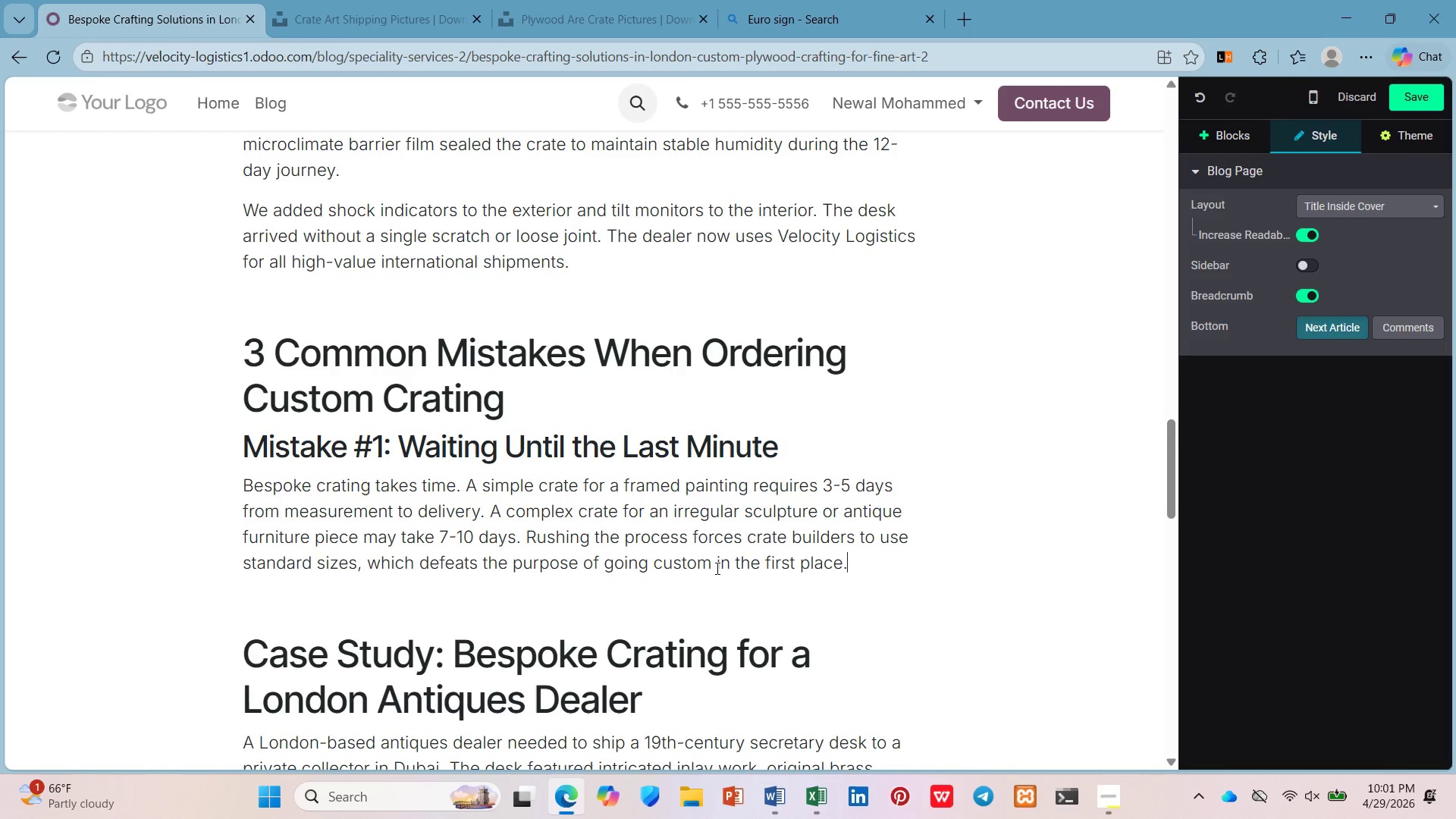 
key(ArrowRight)
 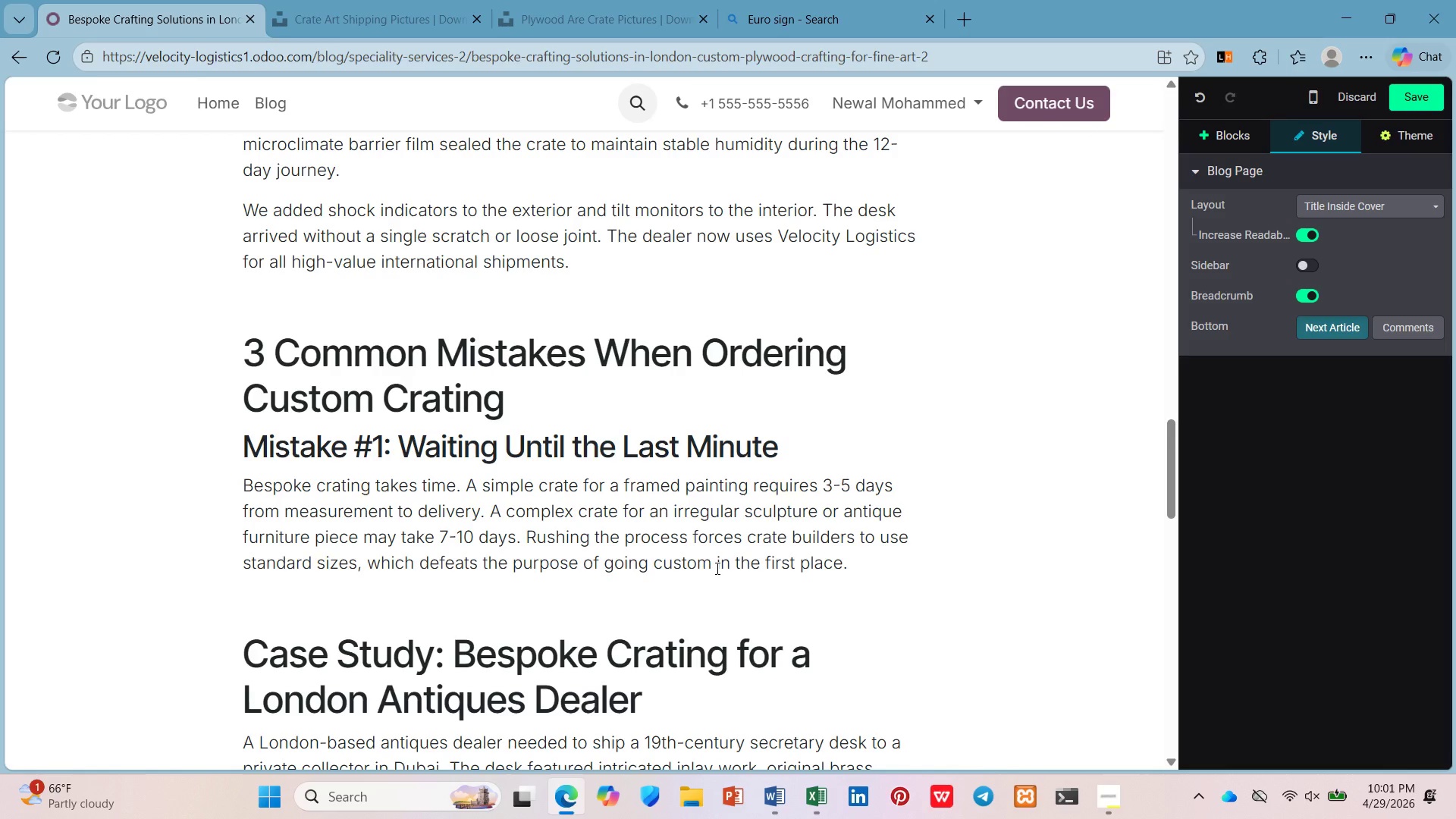 
key(Enter)
 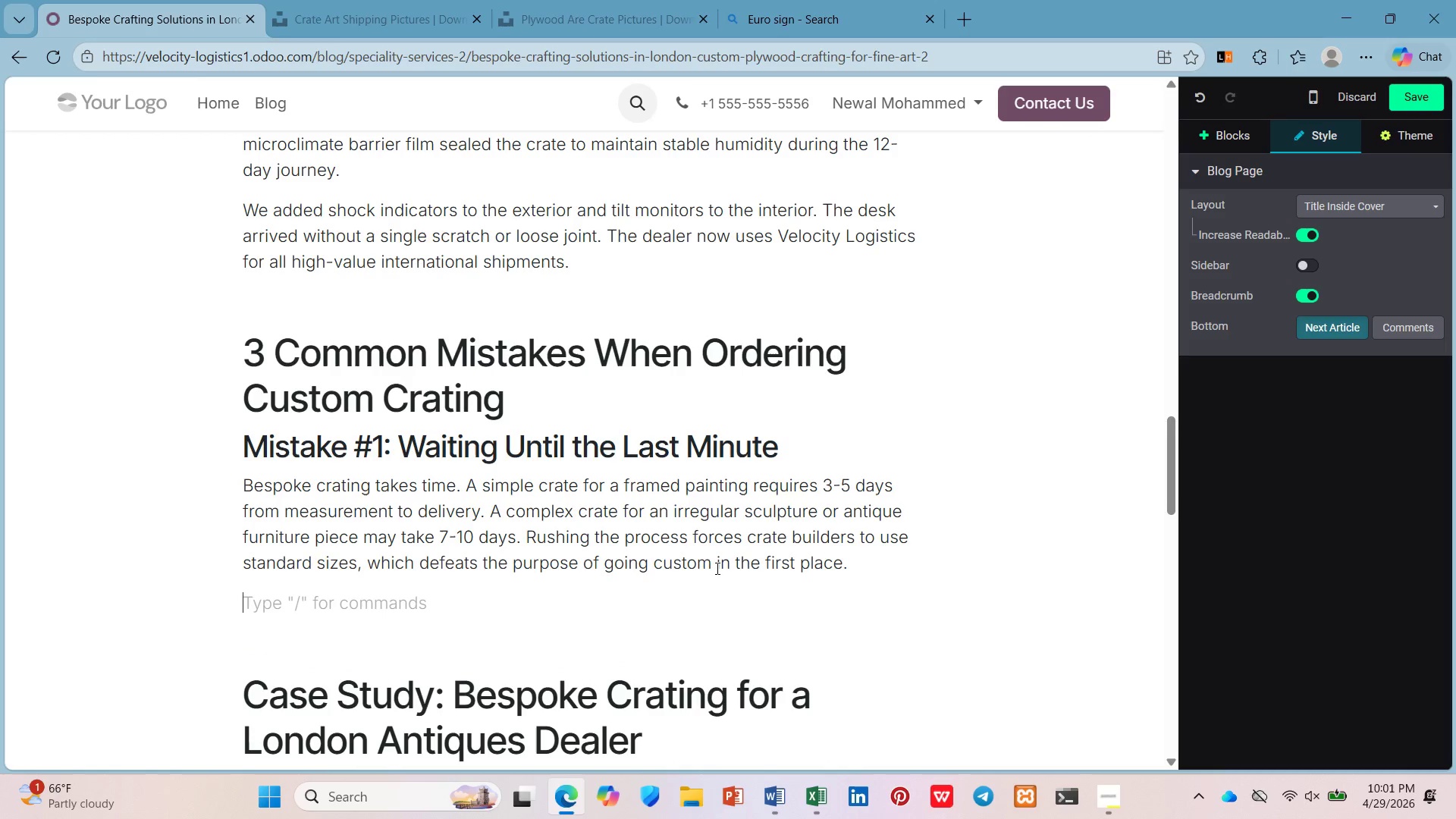 
key(ArrowDown)
 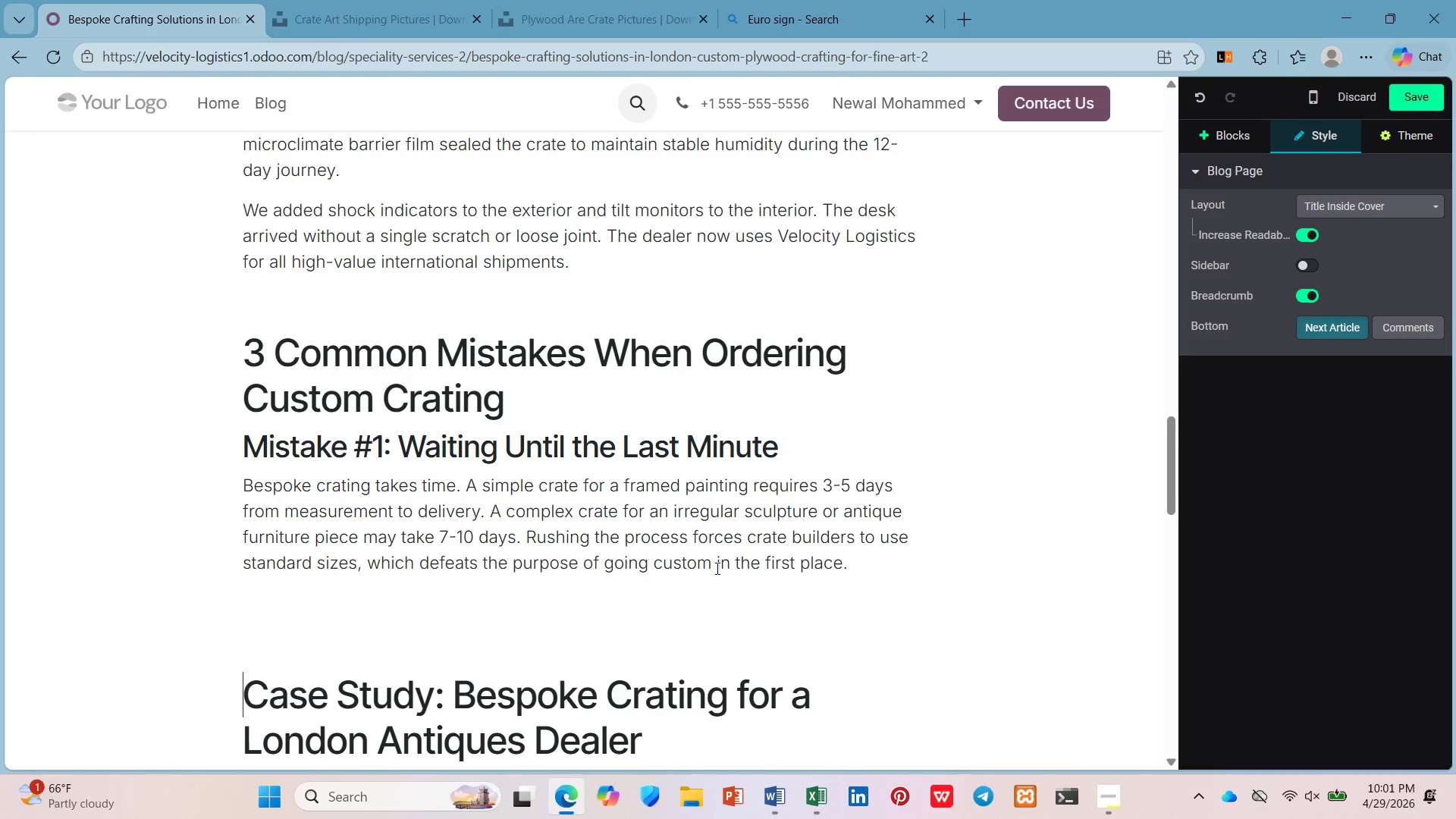 
key(ArrowDown)
 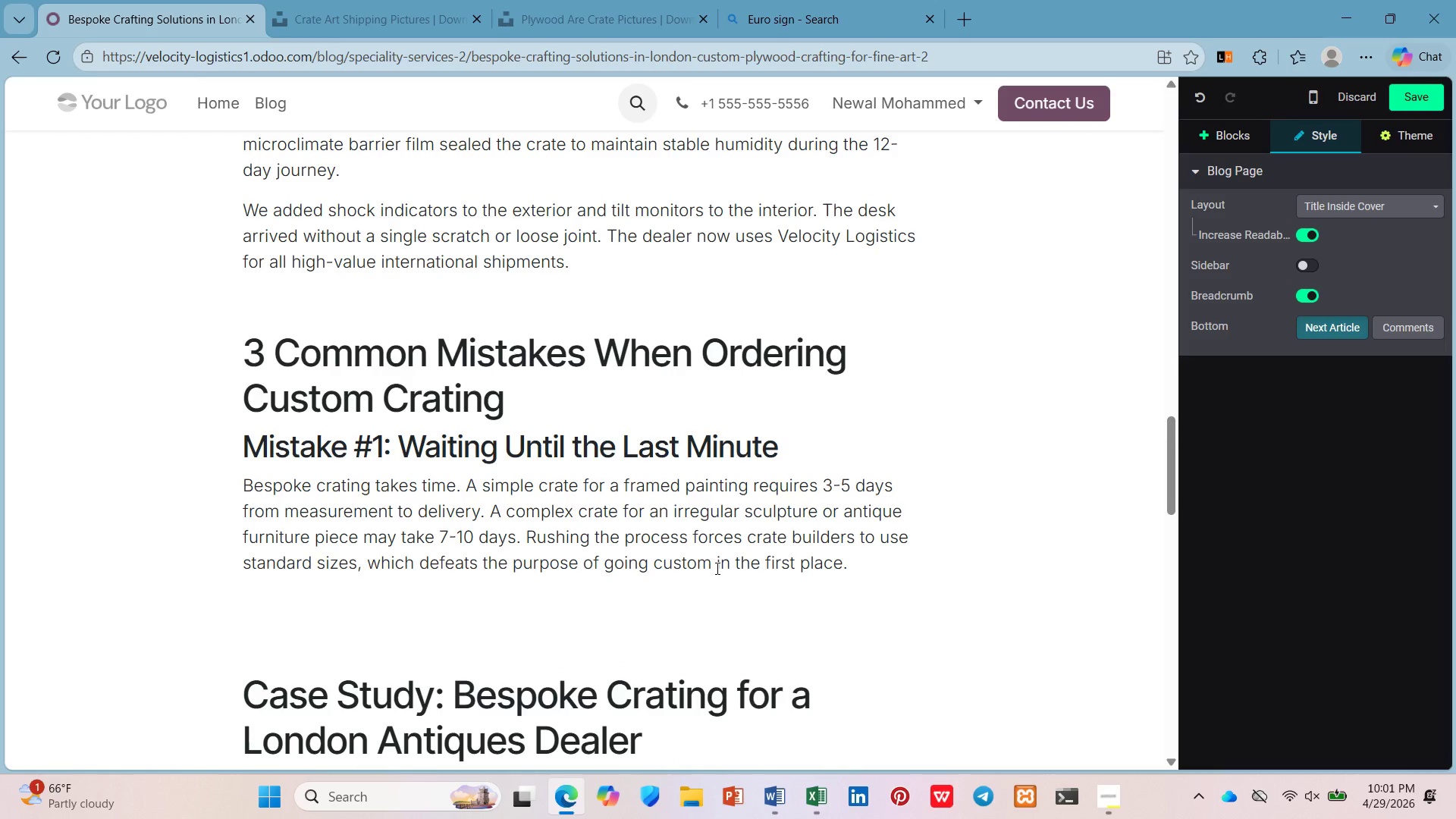 
key(ArrowUp)
 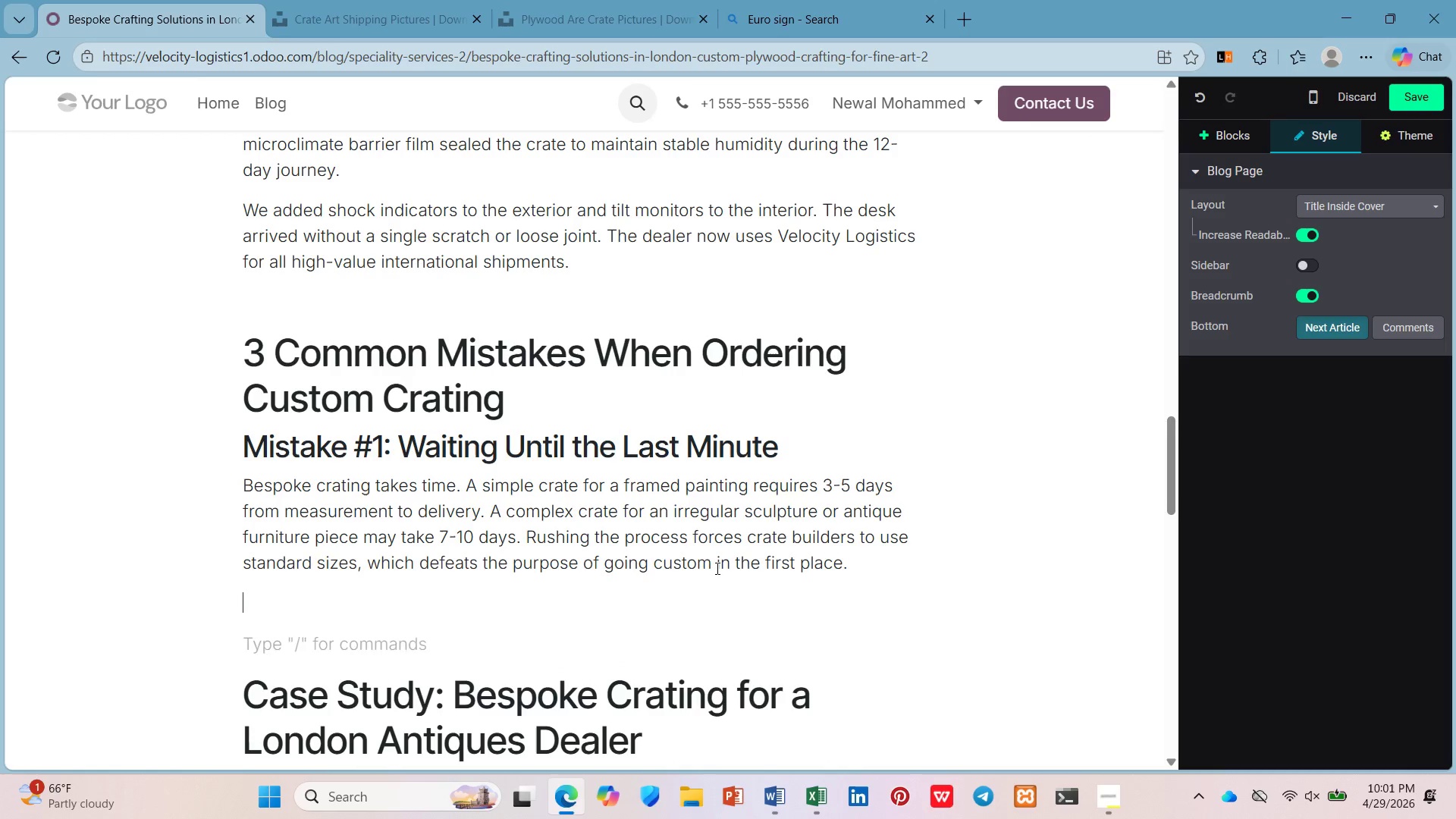 
key(ArrowUp)
 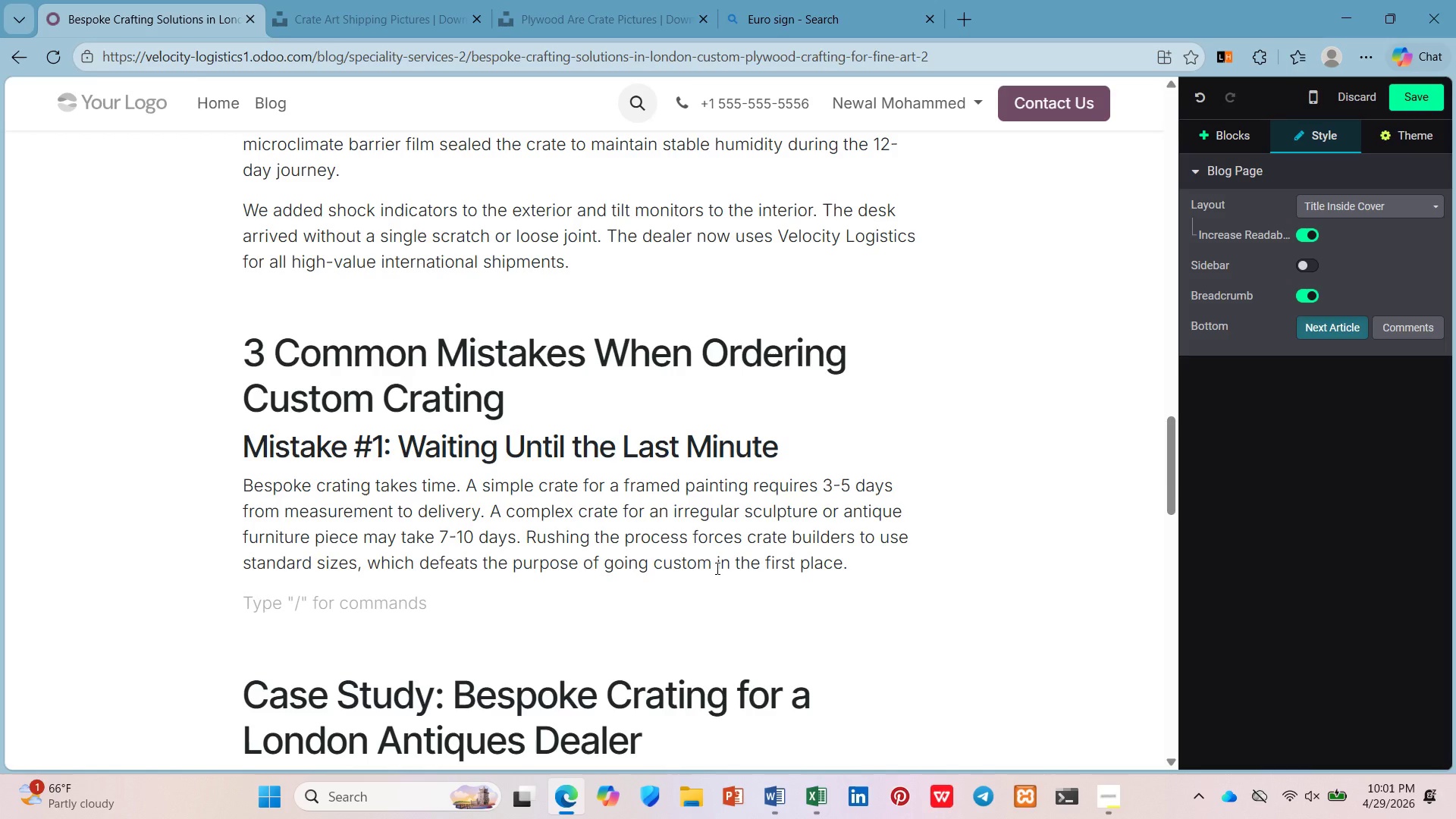 
wait(6.53)
 